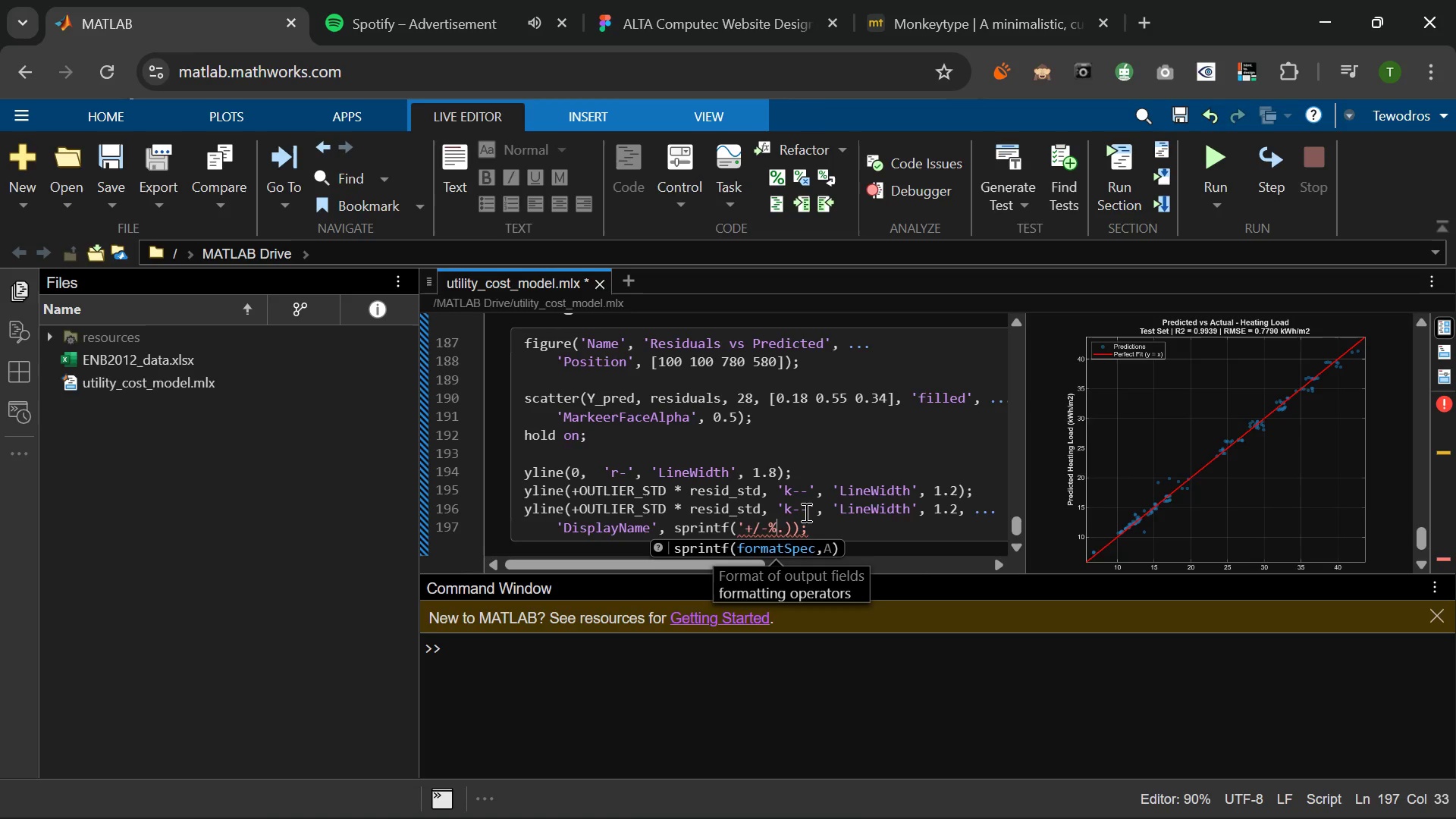 
key(ArrowRight)
 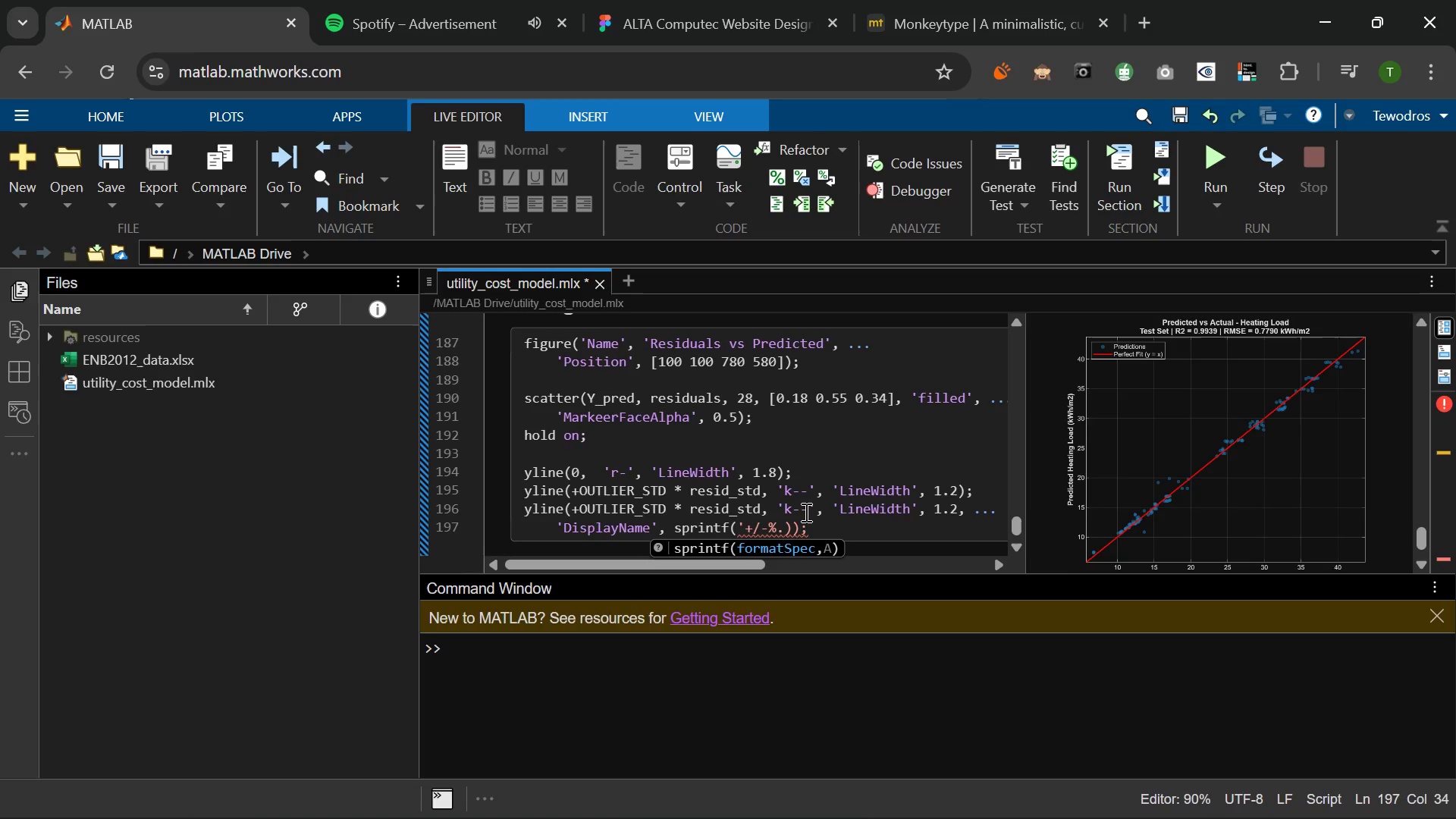 
key(Quote)
 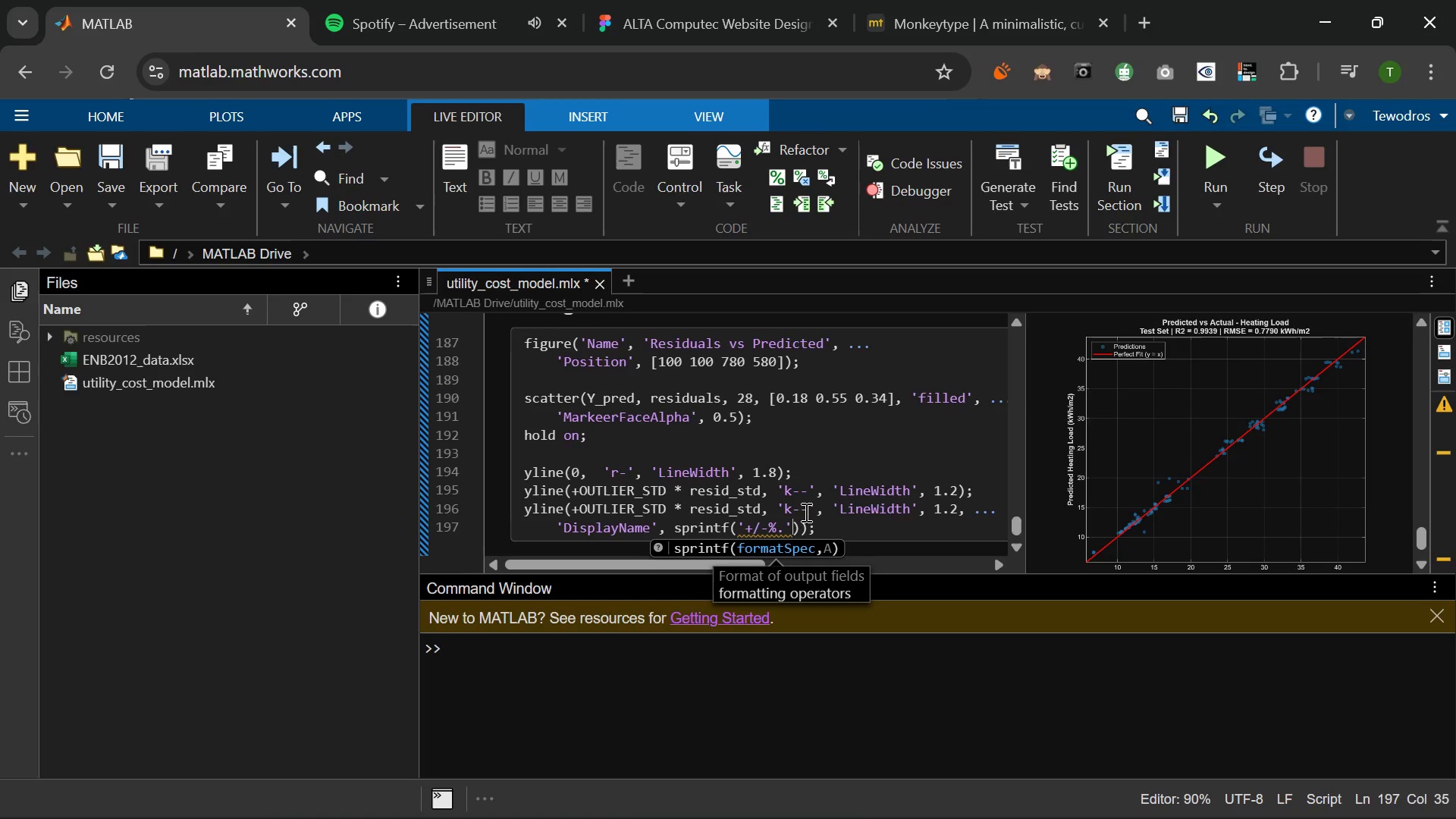 
key(ArrowLeft)
 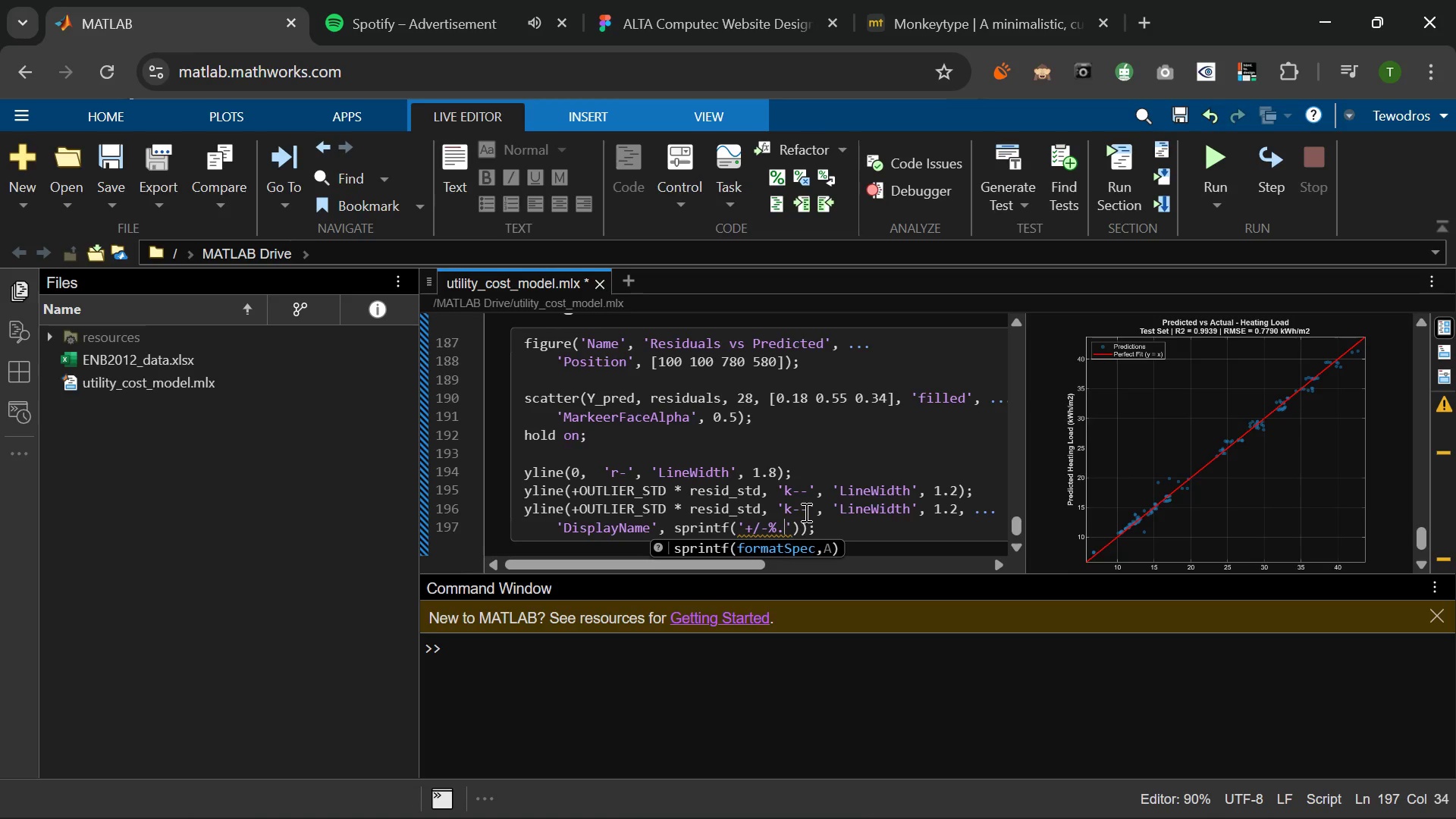 
type(1falpha thre)
key(Backspace)
type(eshold)
 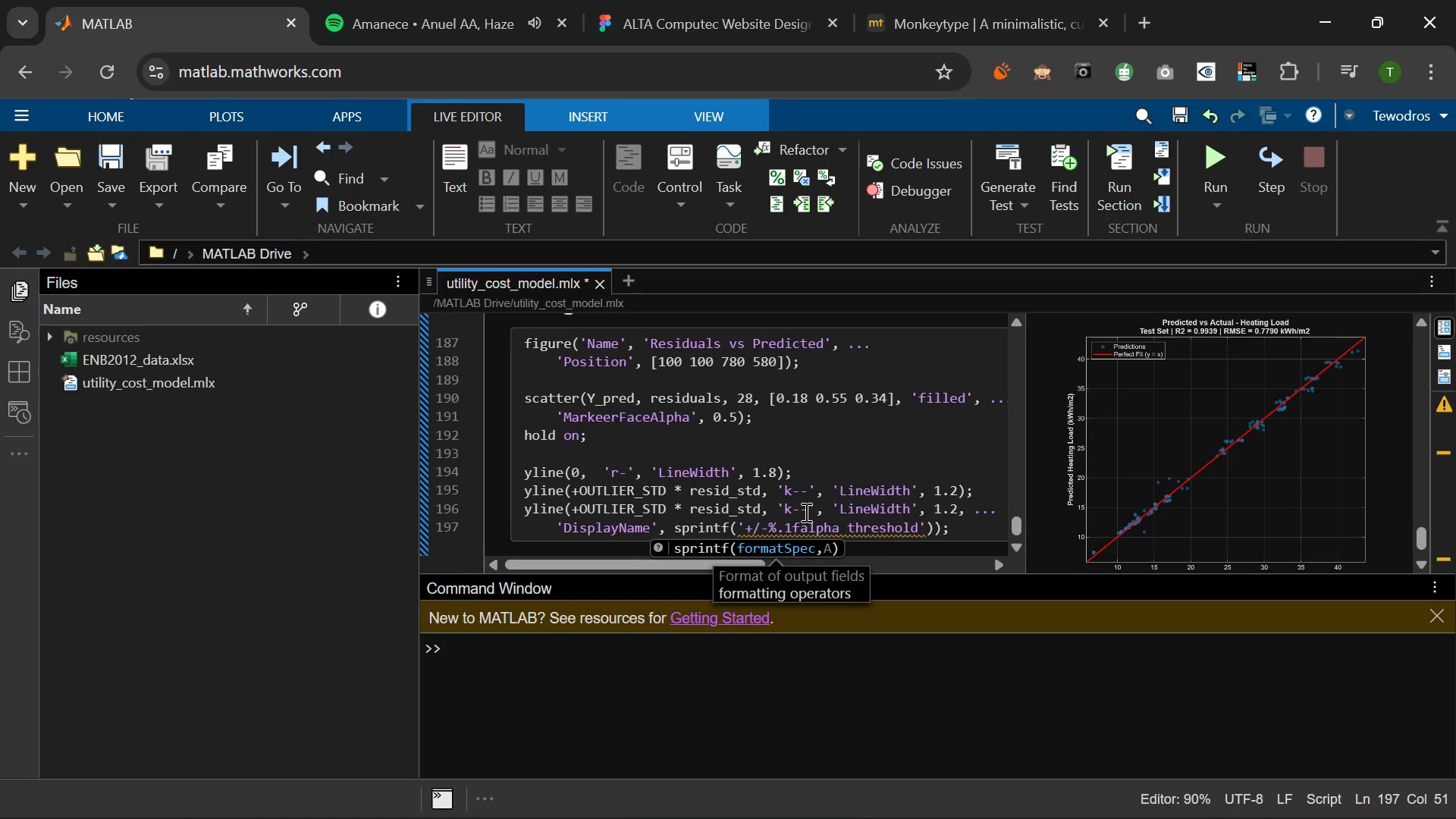 
key(ArrowRight)
 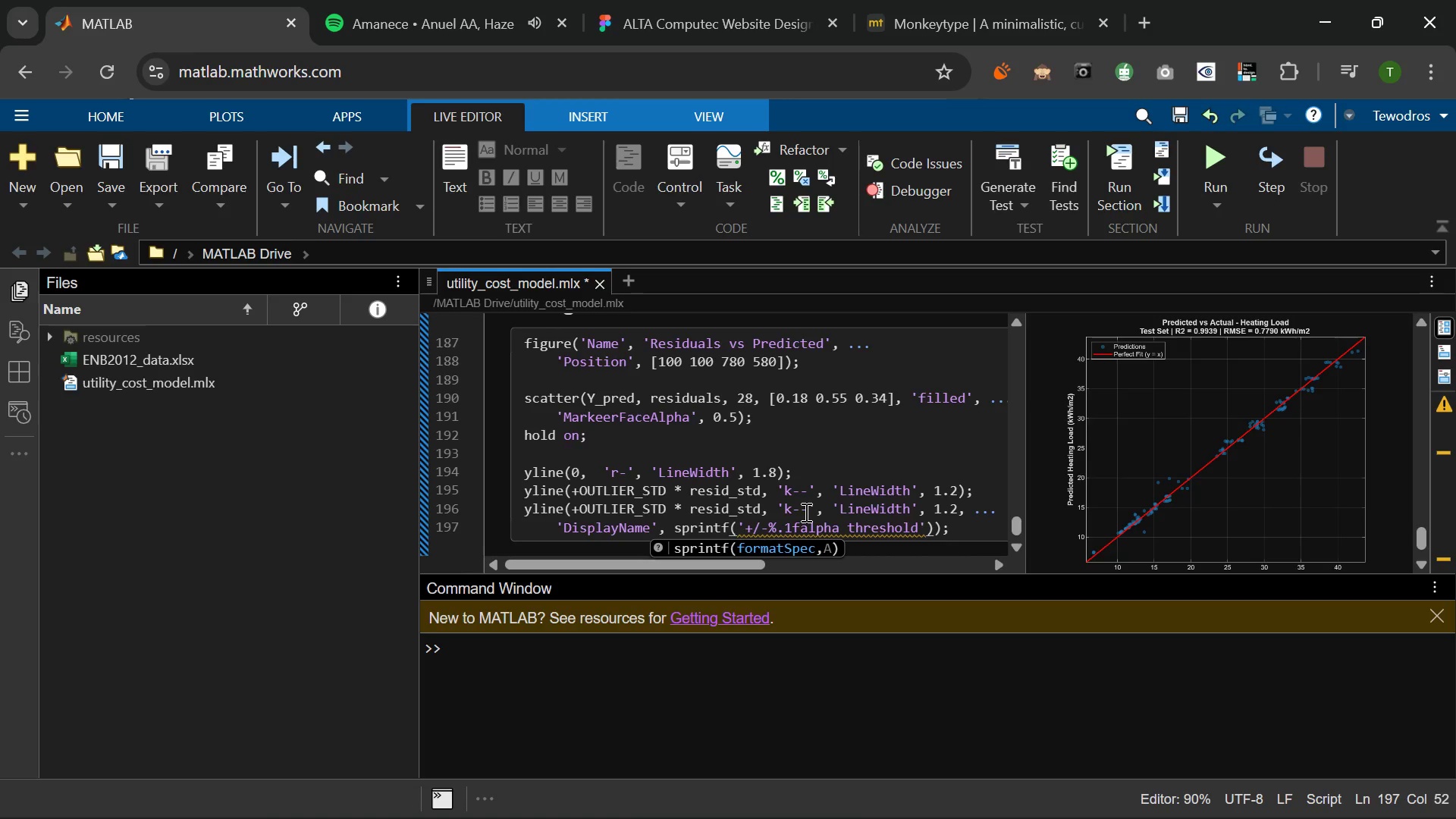 
key(Comma)
 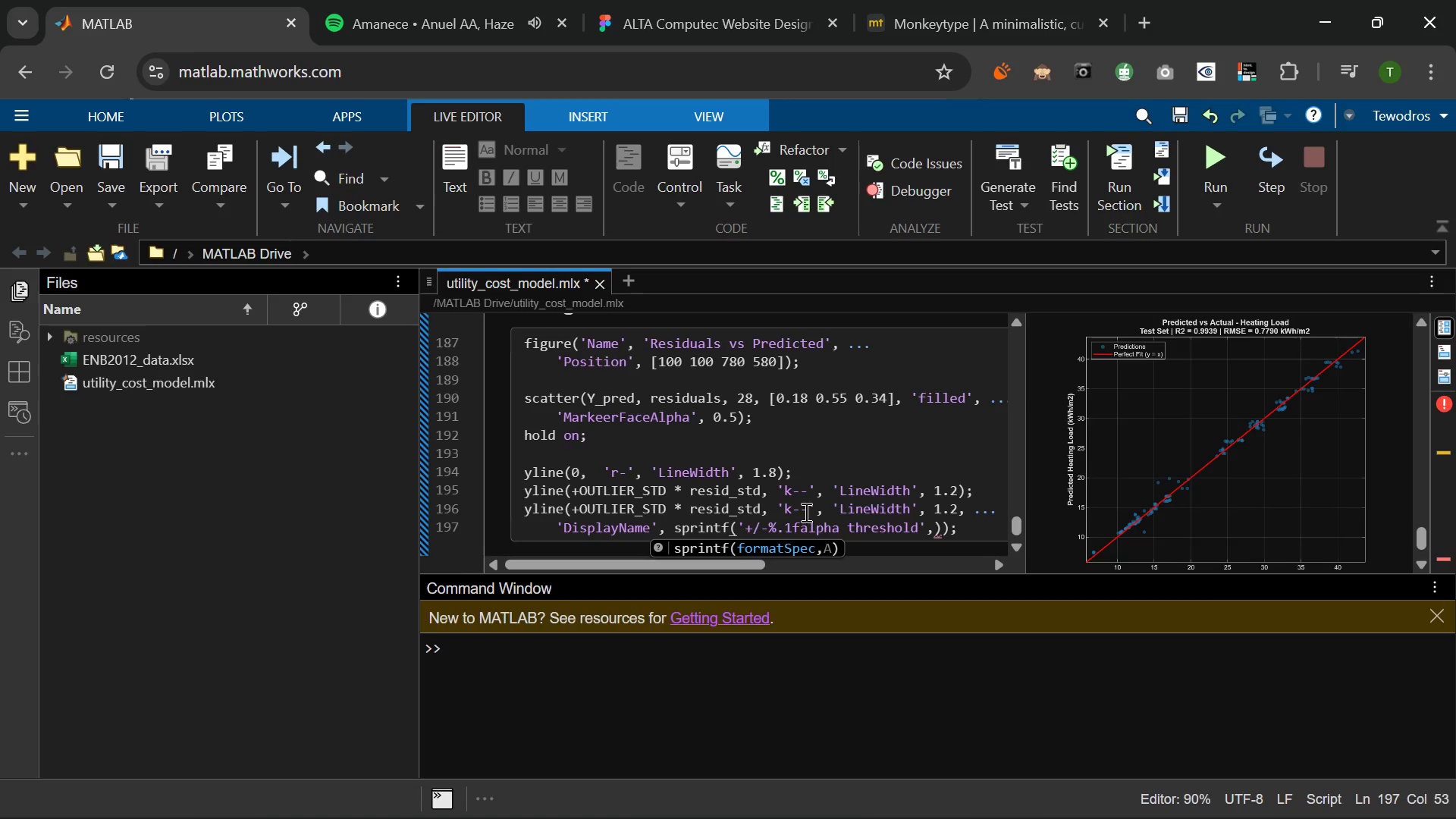 
key(PlayPause)
 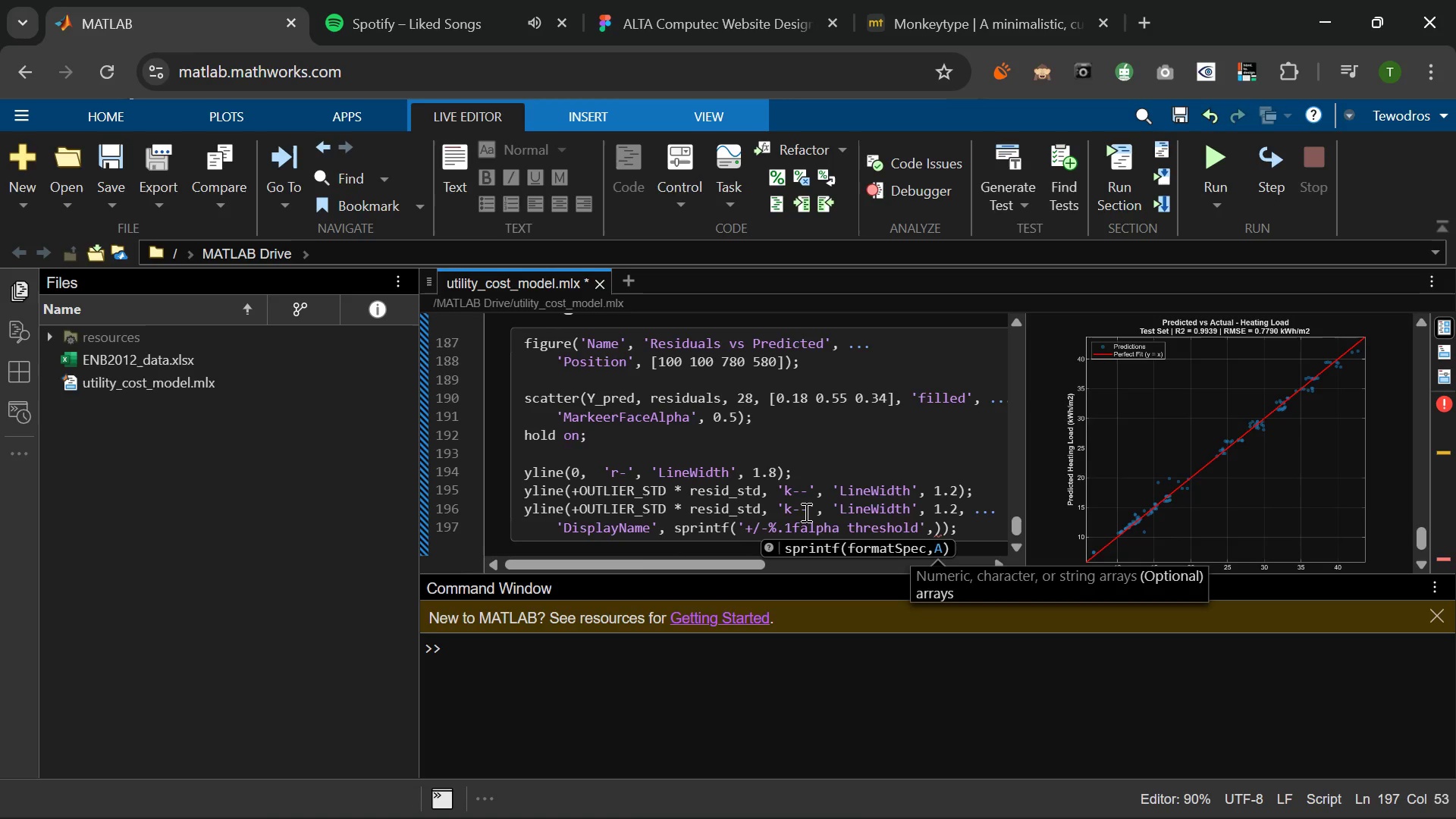 
key(PlayPause)
 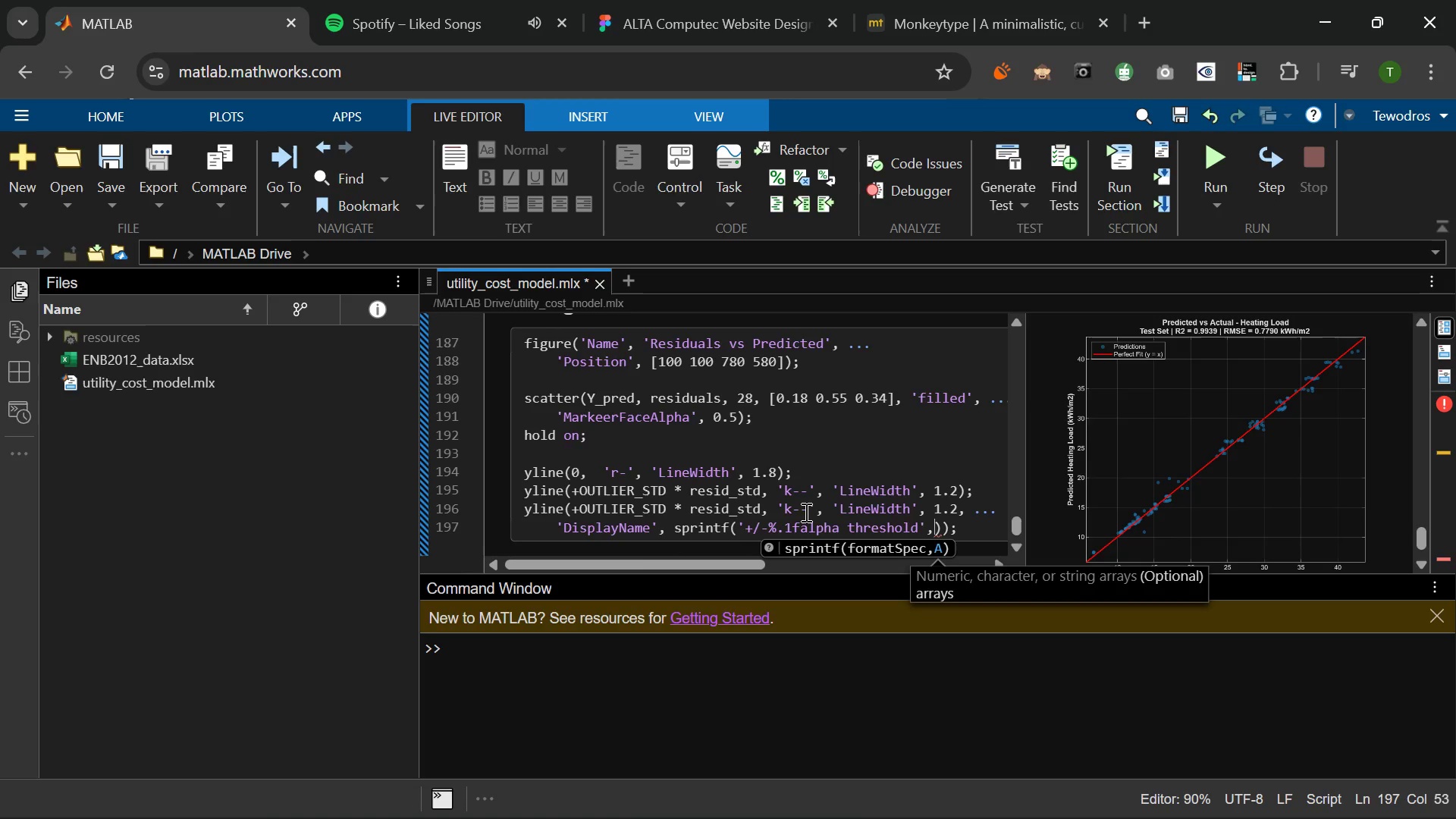 
key(Mute)
 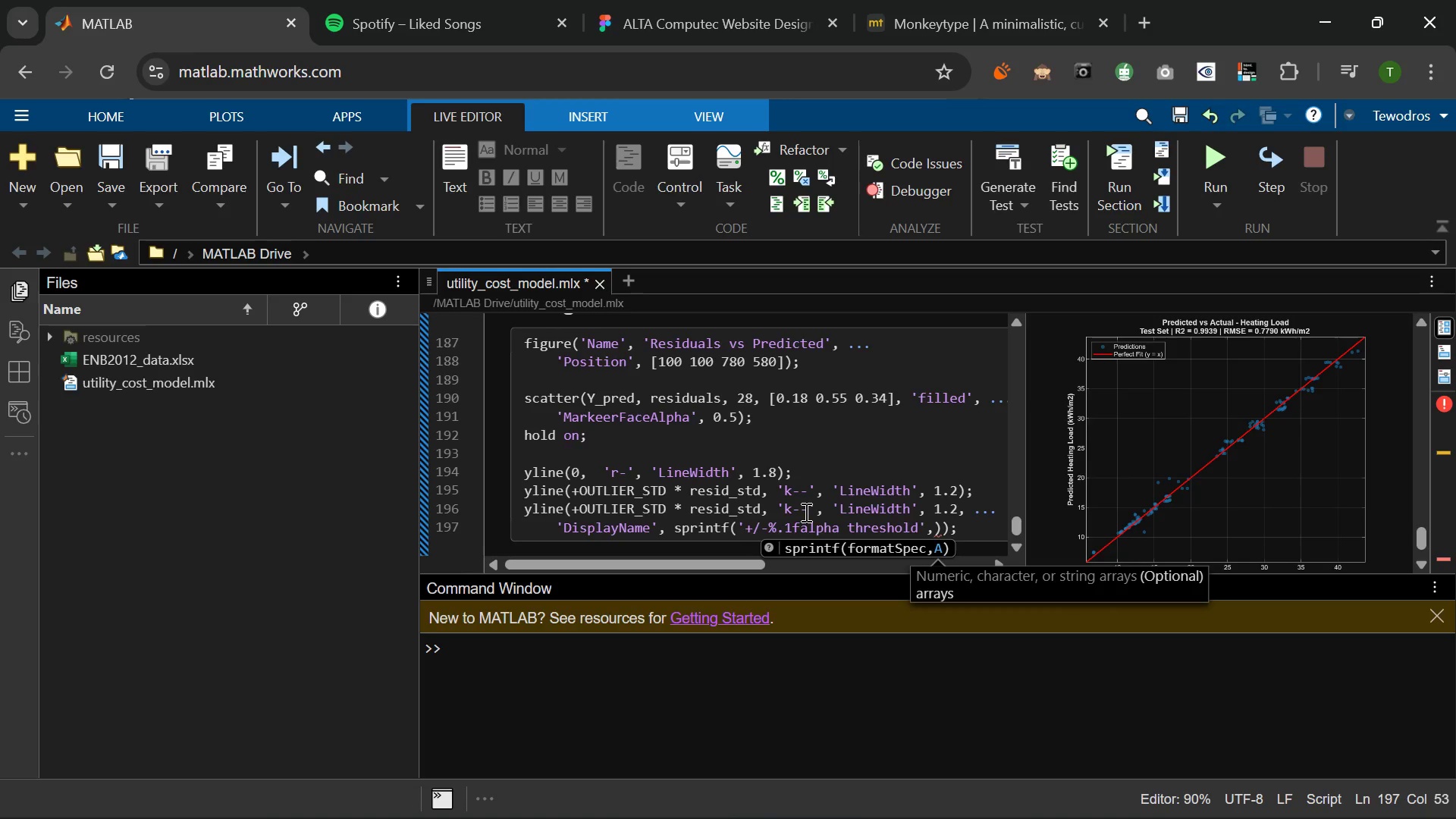 
wait(5.6)
 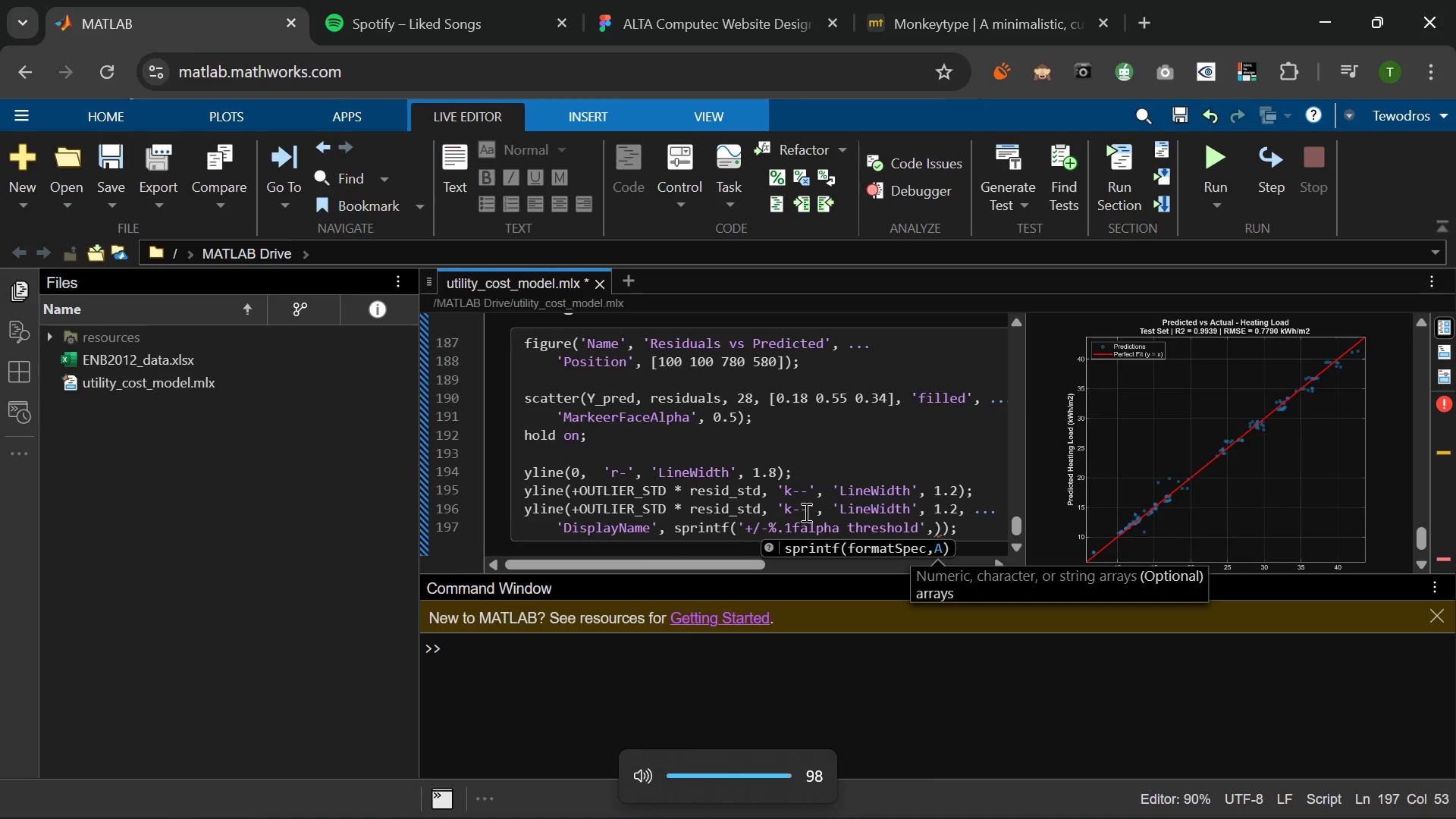 
mouse_move([837, 836])
 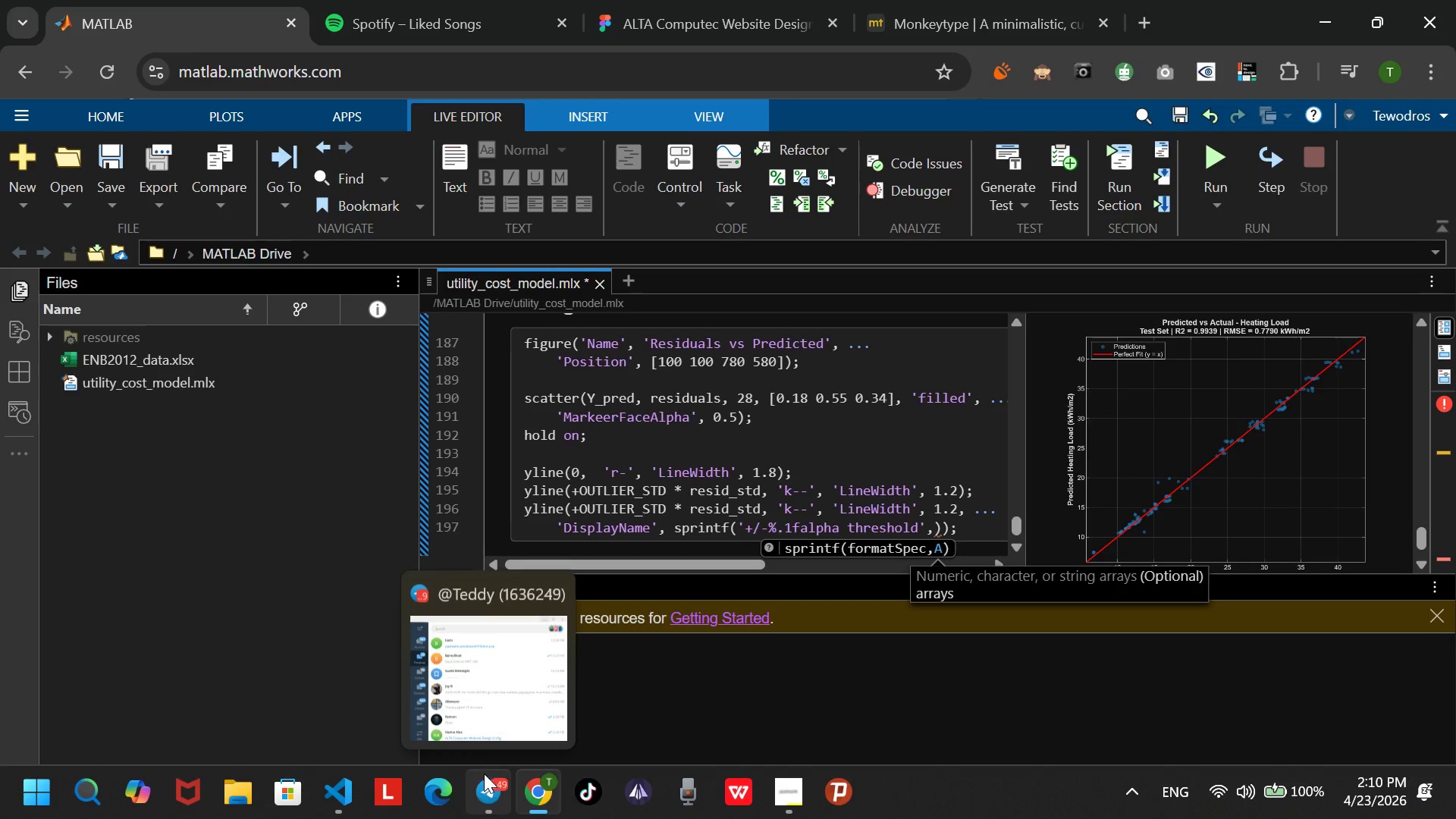 
left_click([494, 617])
 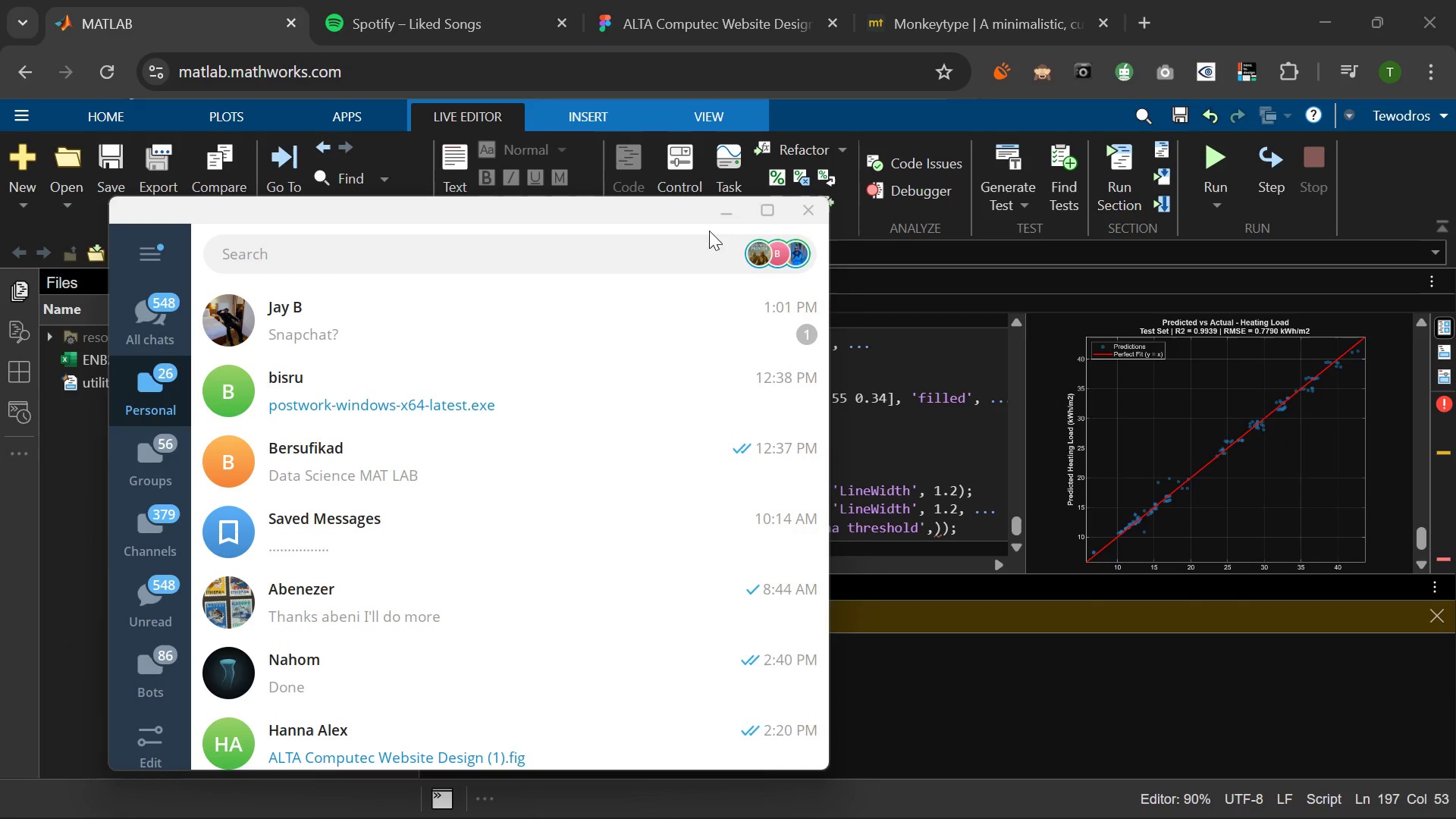 
left_click([802, 223])
 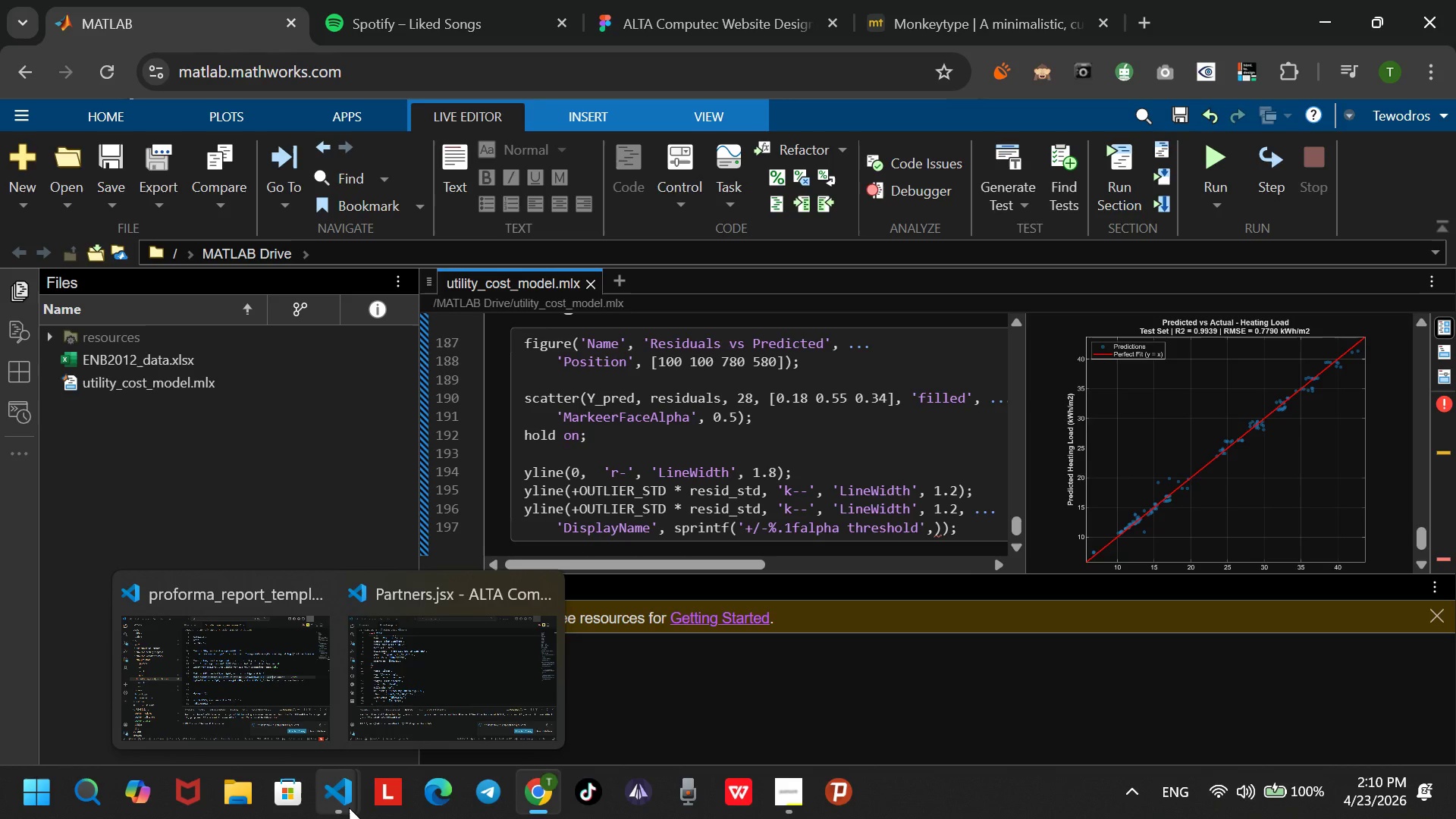 
wait(6.47)
 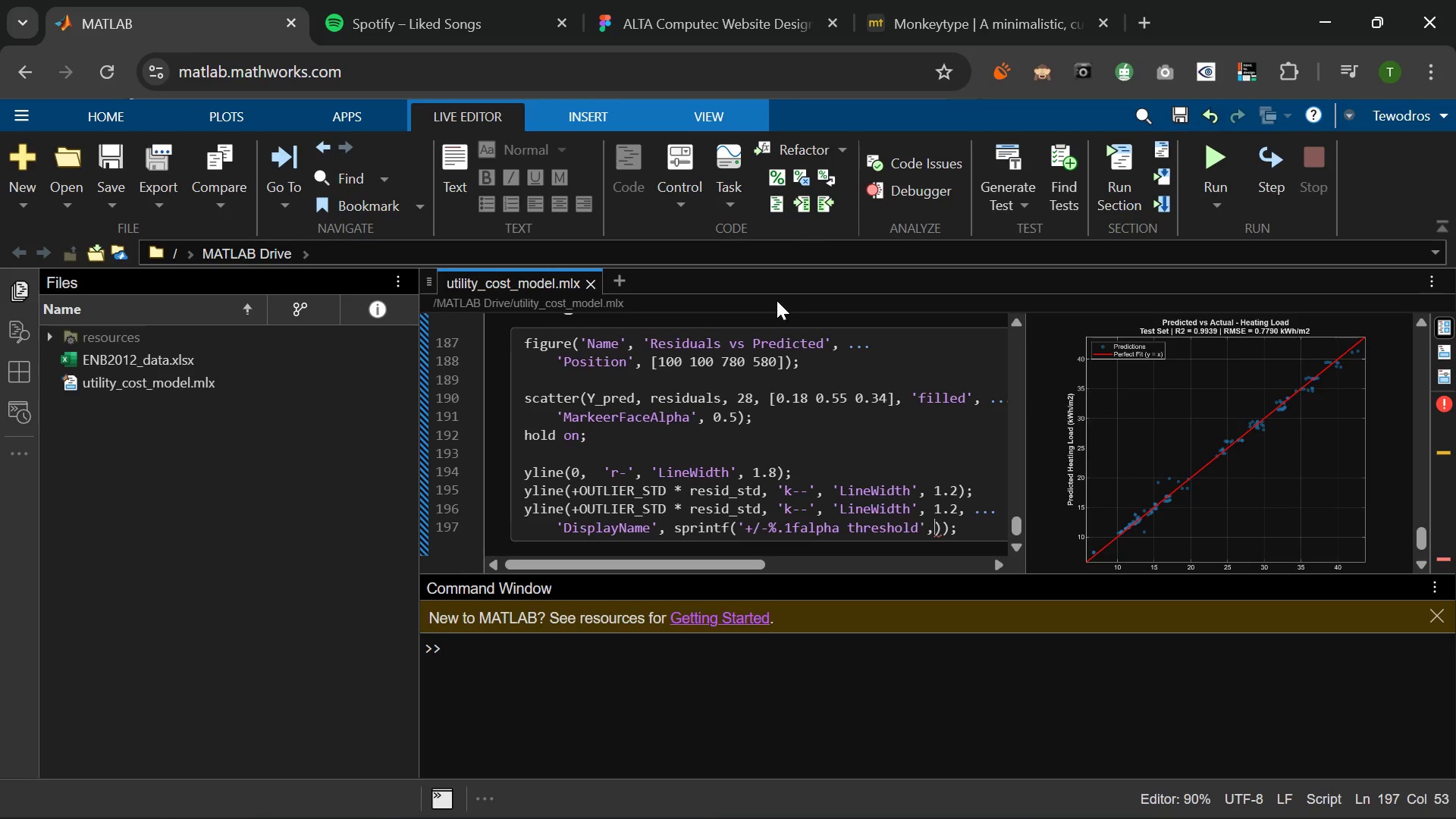 
left_click([479, 804])
 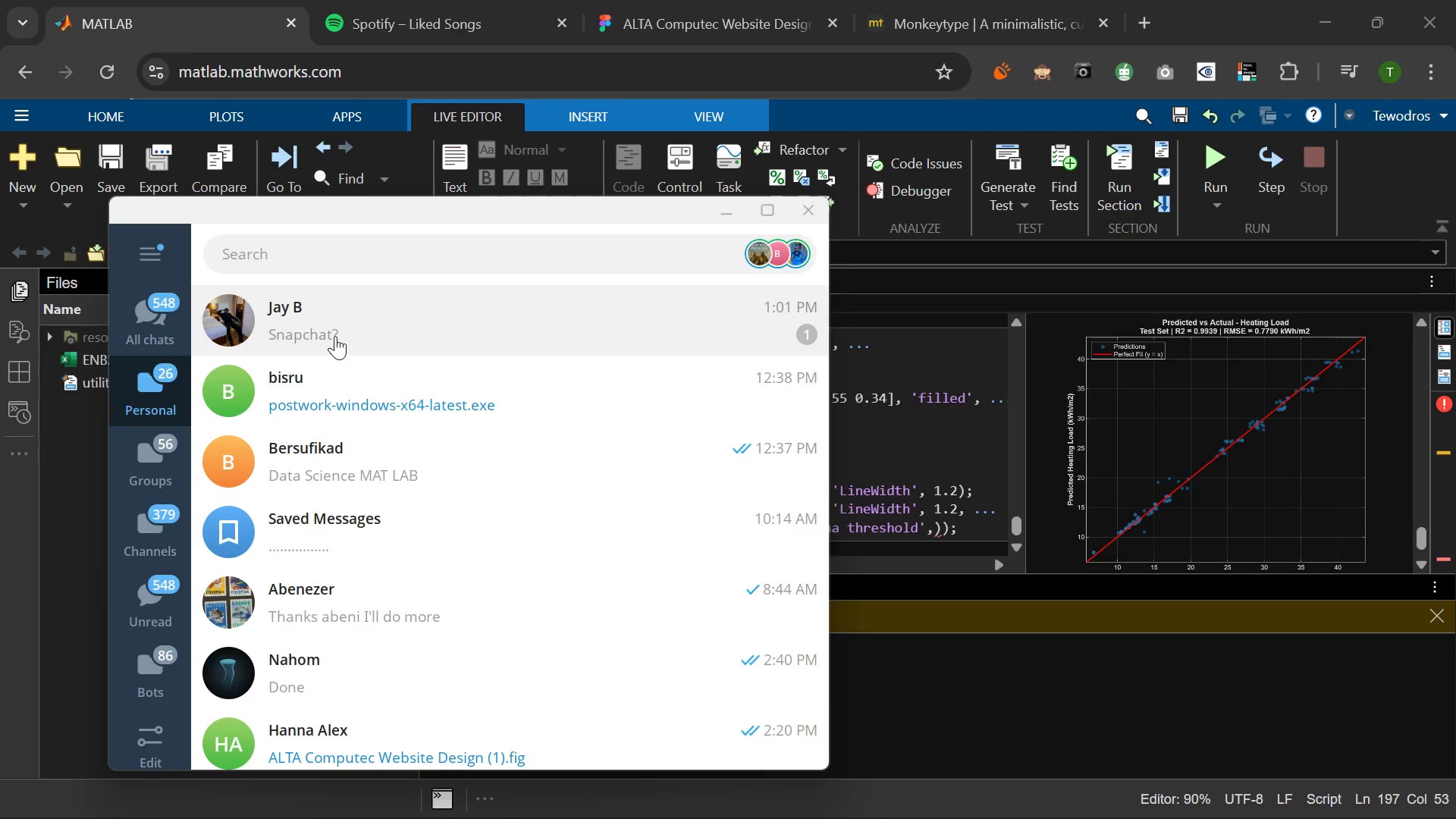 
left_click([335, 325])
 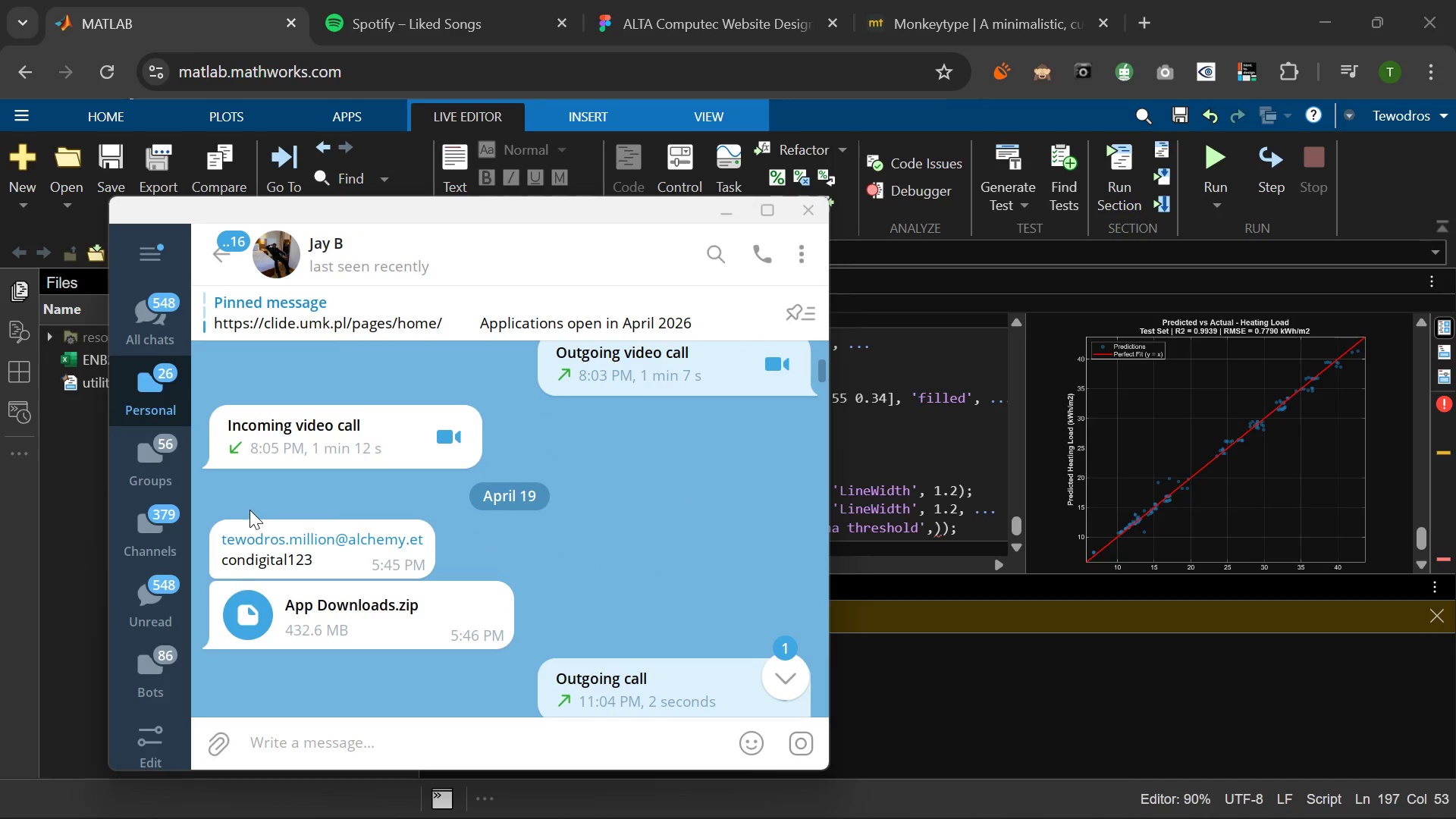 
scroll: coordinate [249, 510], scroll_direction: up, amount: 15.0
 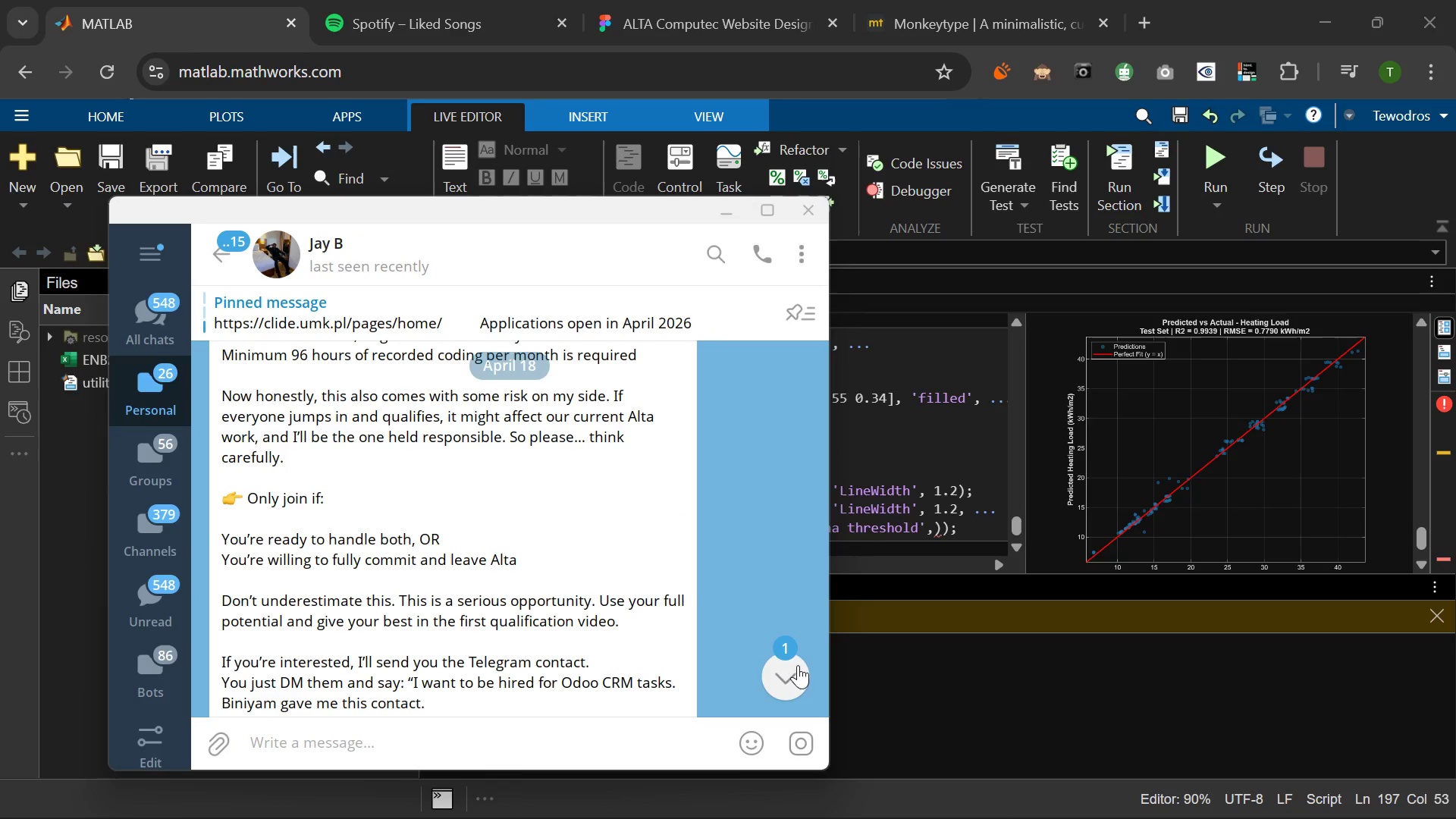 
left_click([790, 673])
 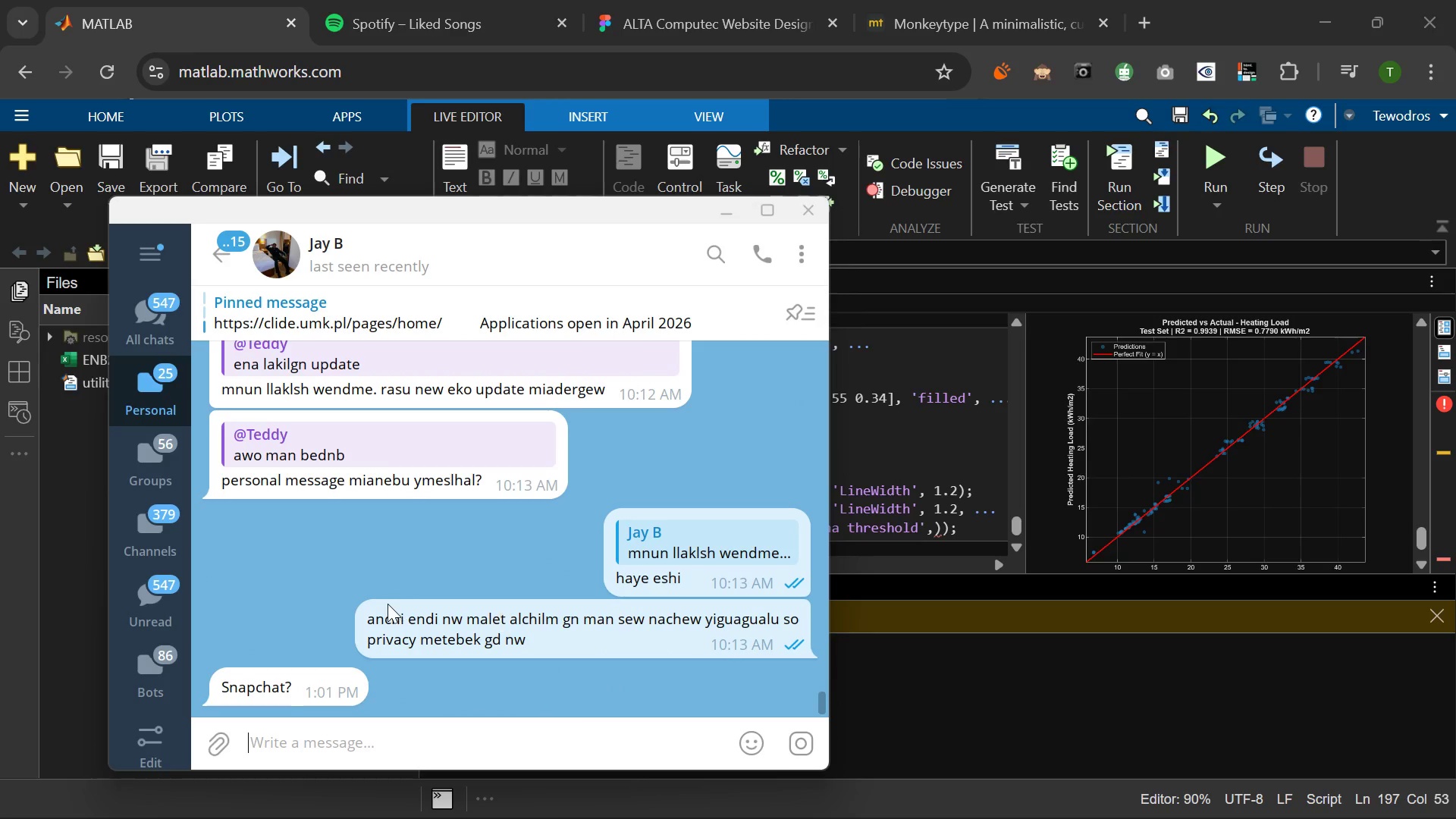 
scroll: coordinate [388, 602], scroll_direction: up, amount: 7.0
 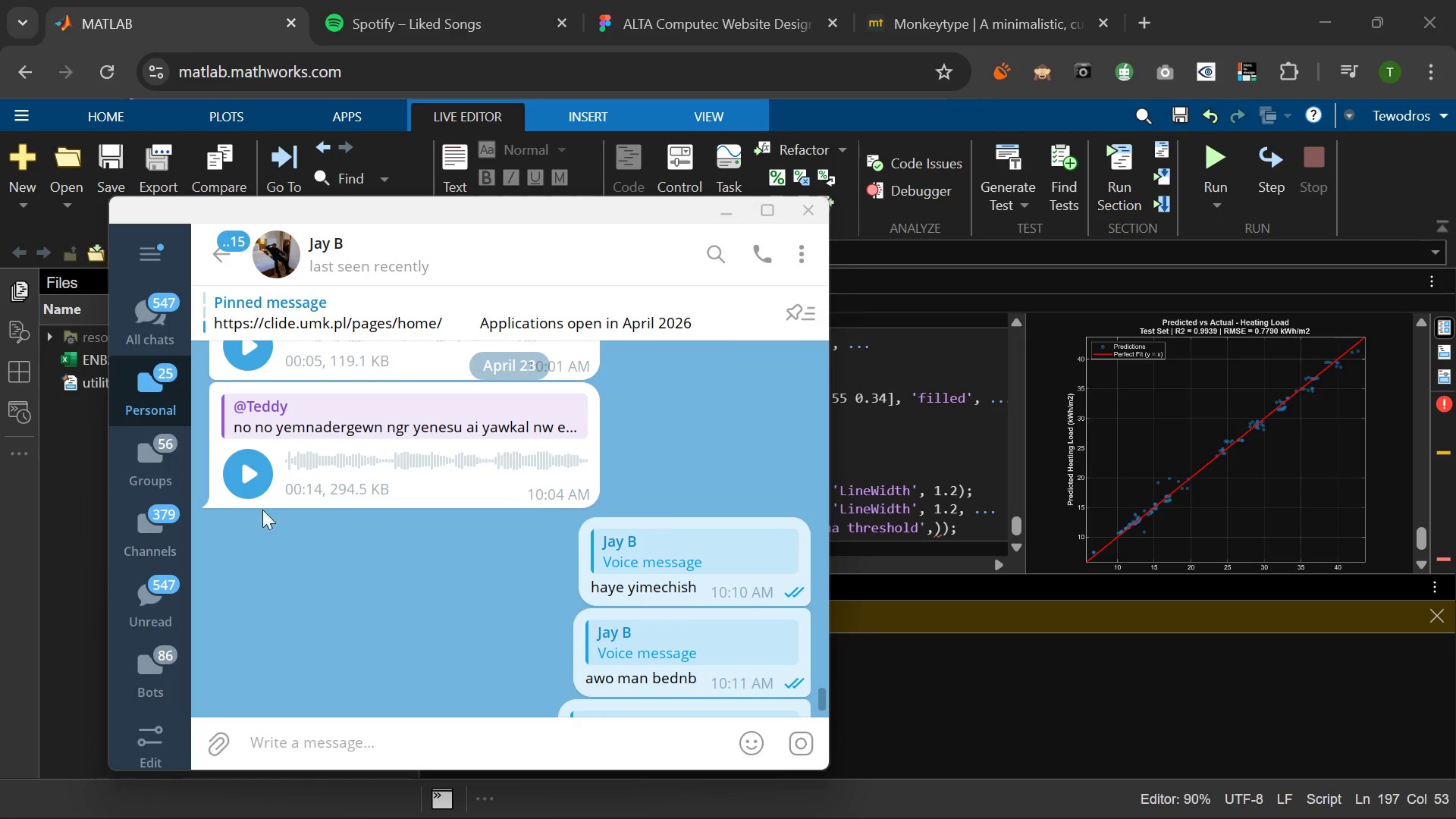 
left_click([248, 488])
 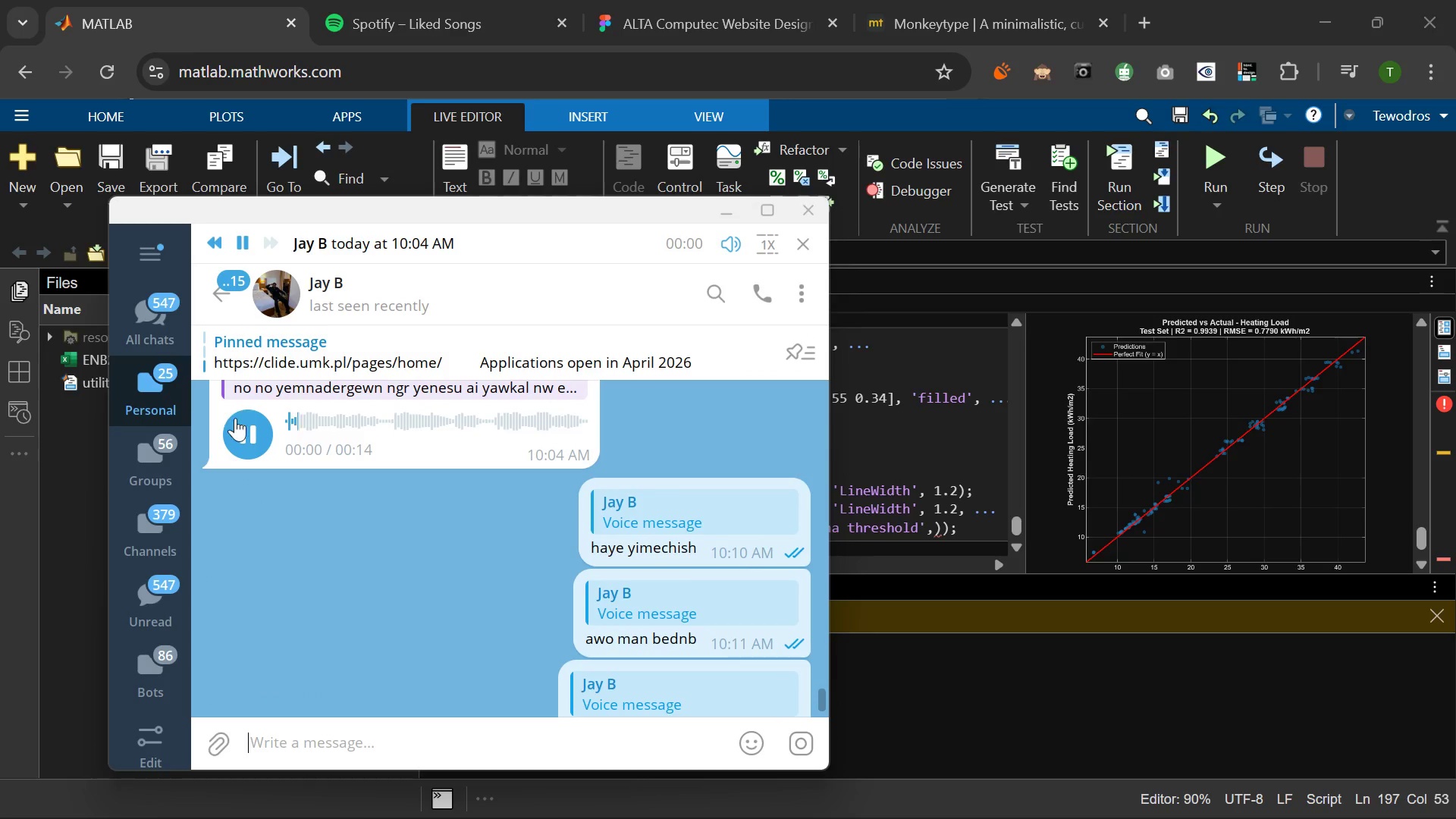 
left_click([237, 428])
 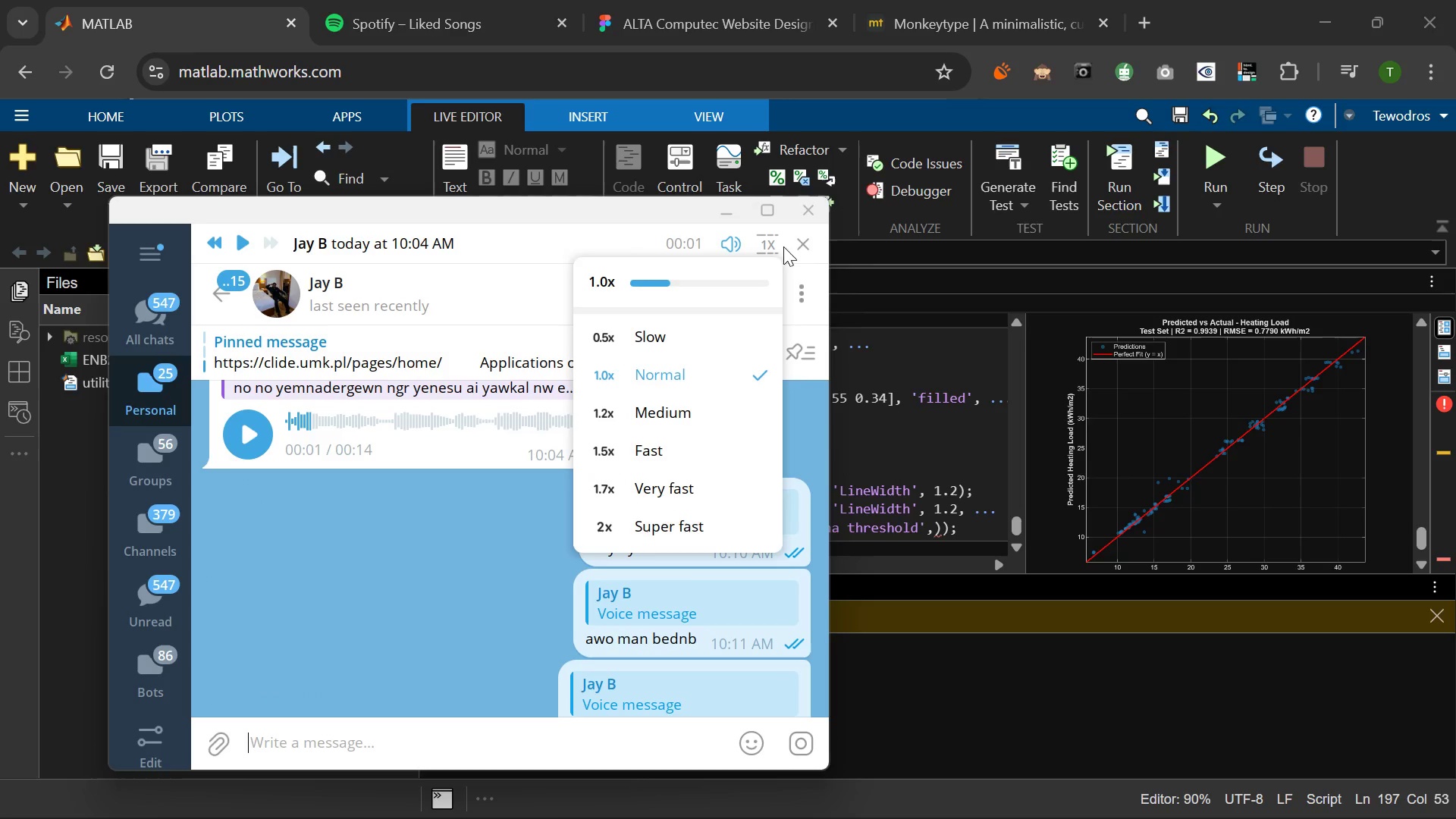 
left_click([804, 249])
 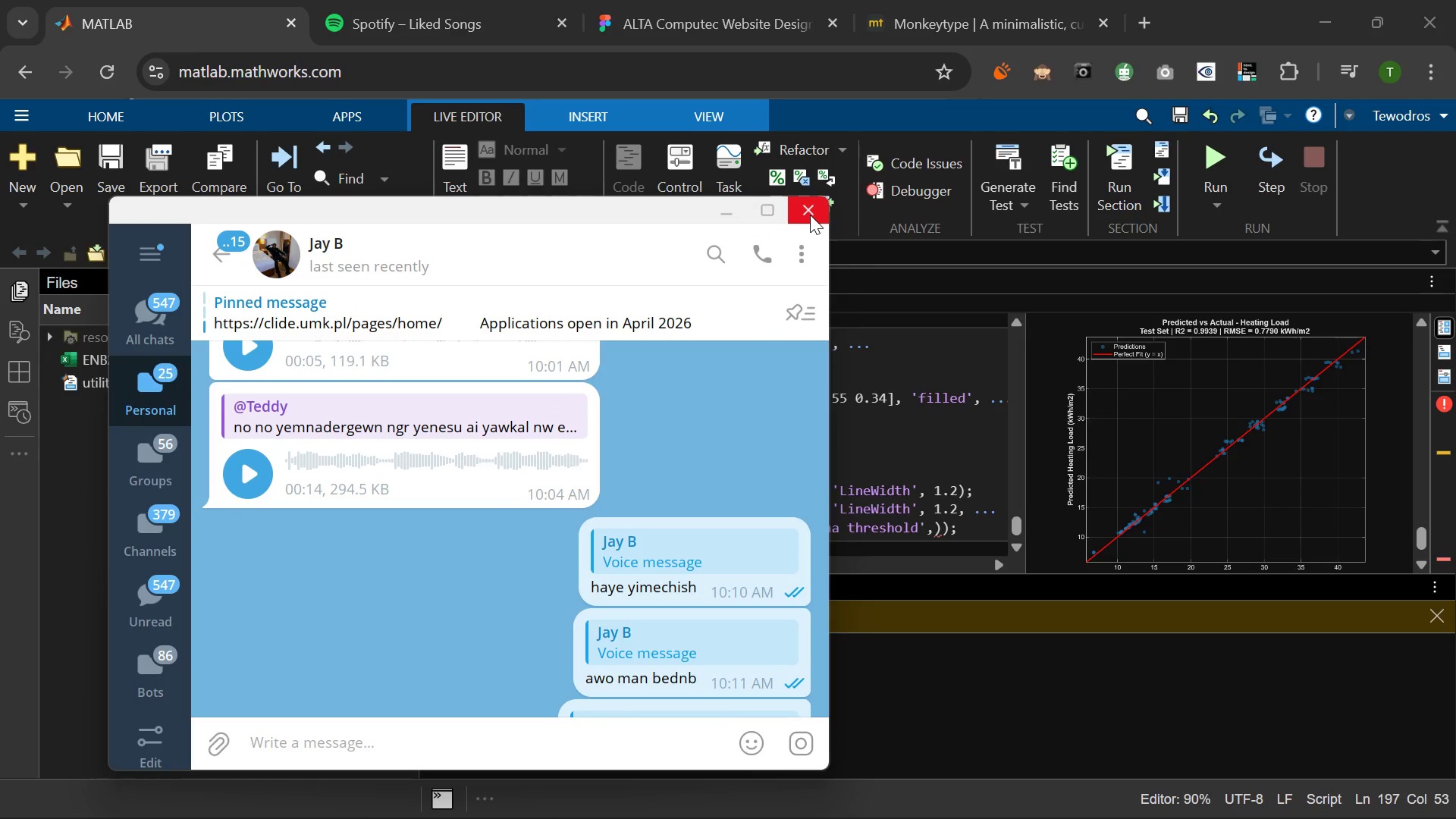 
left_click([810, 215])
 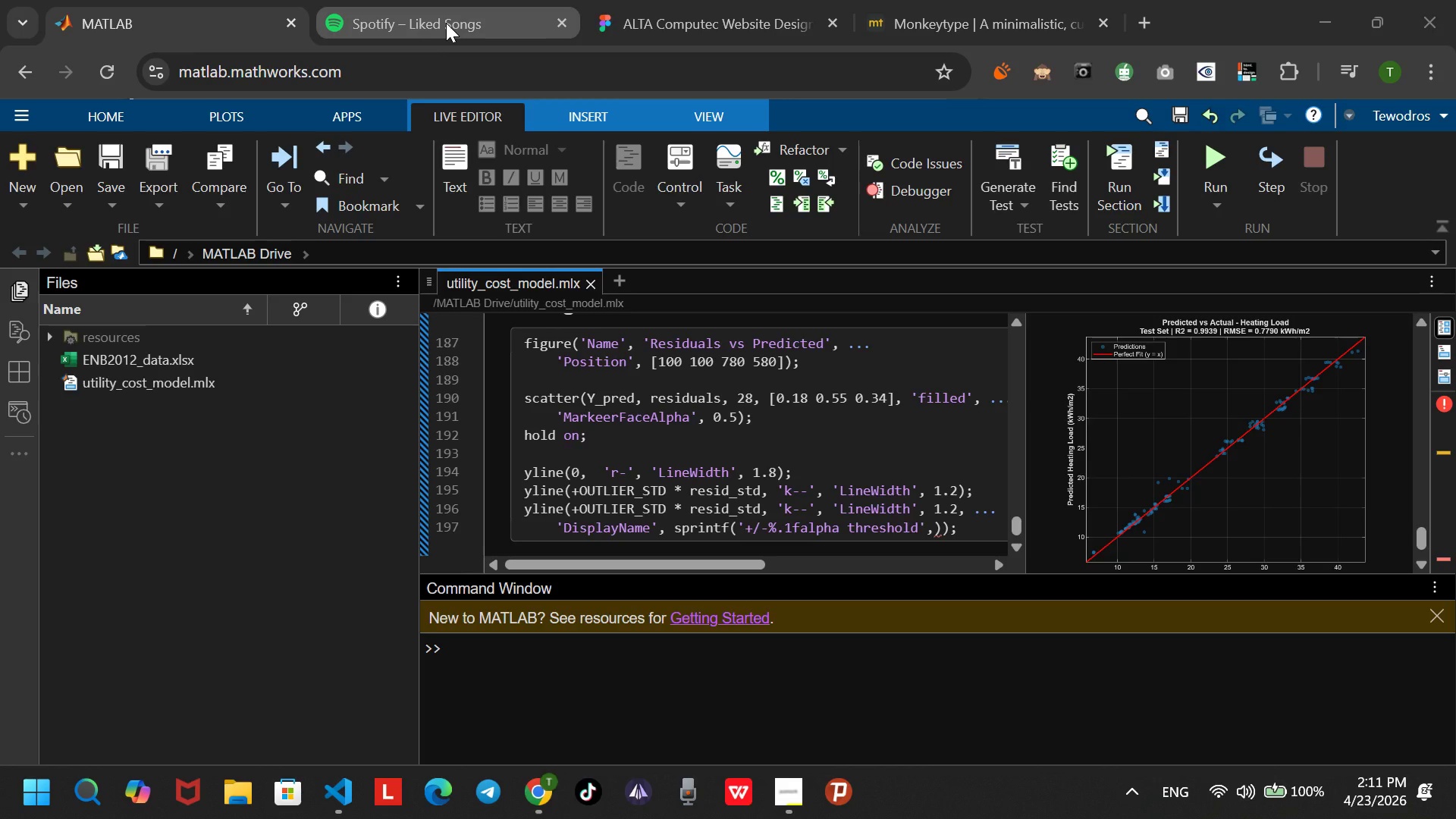 
left_click([446, 23])
 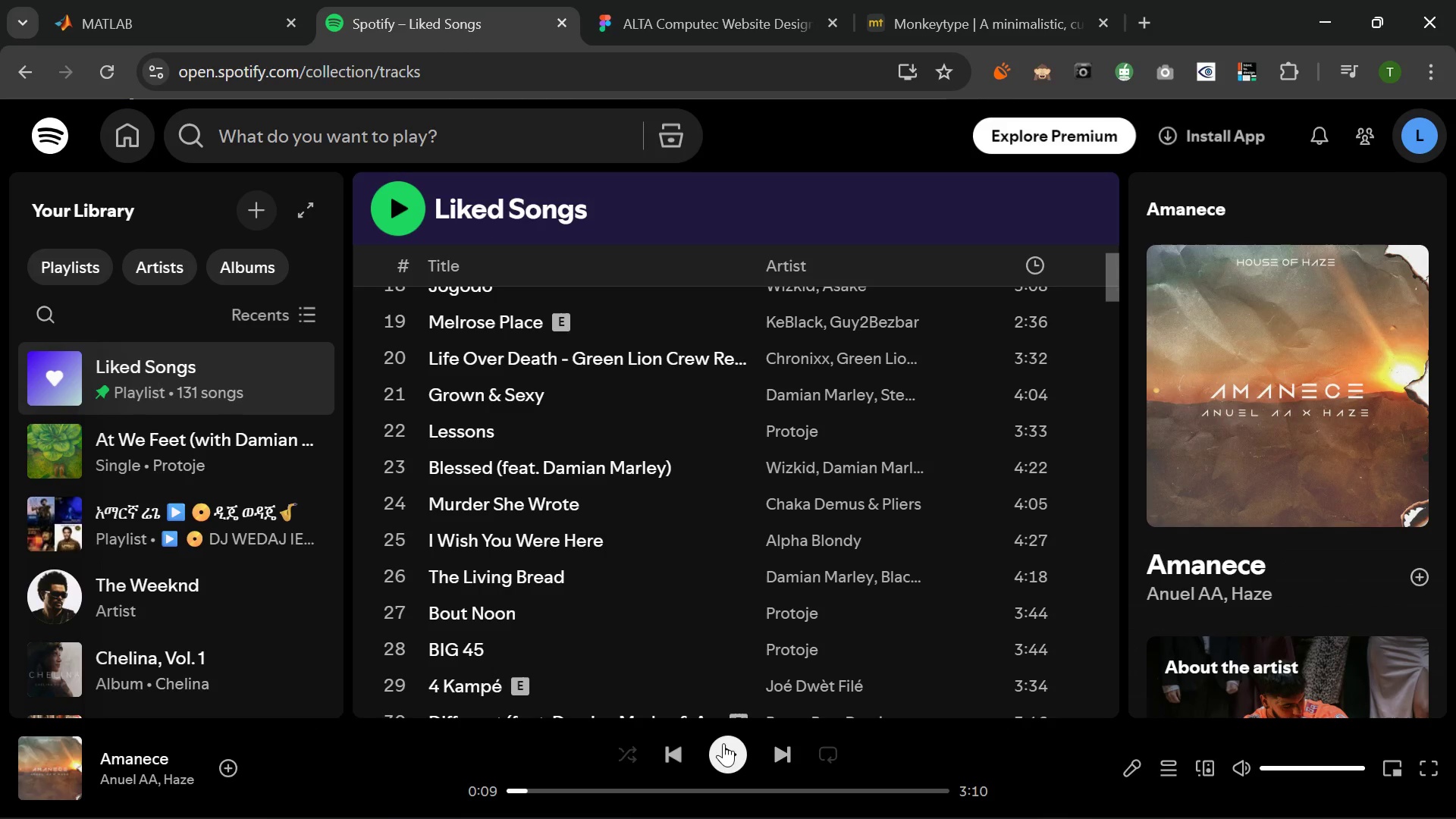 
left_click([728, 760])
 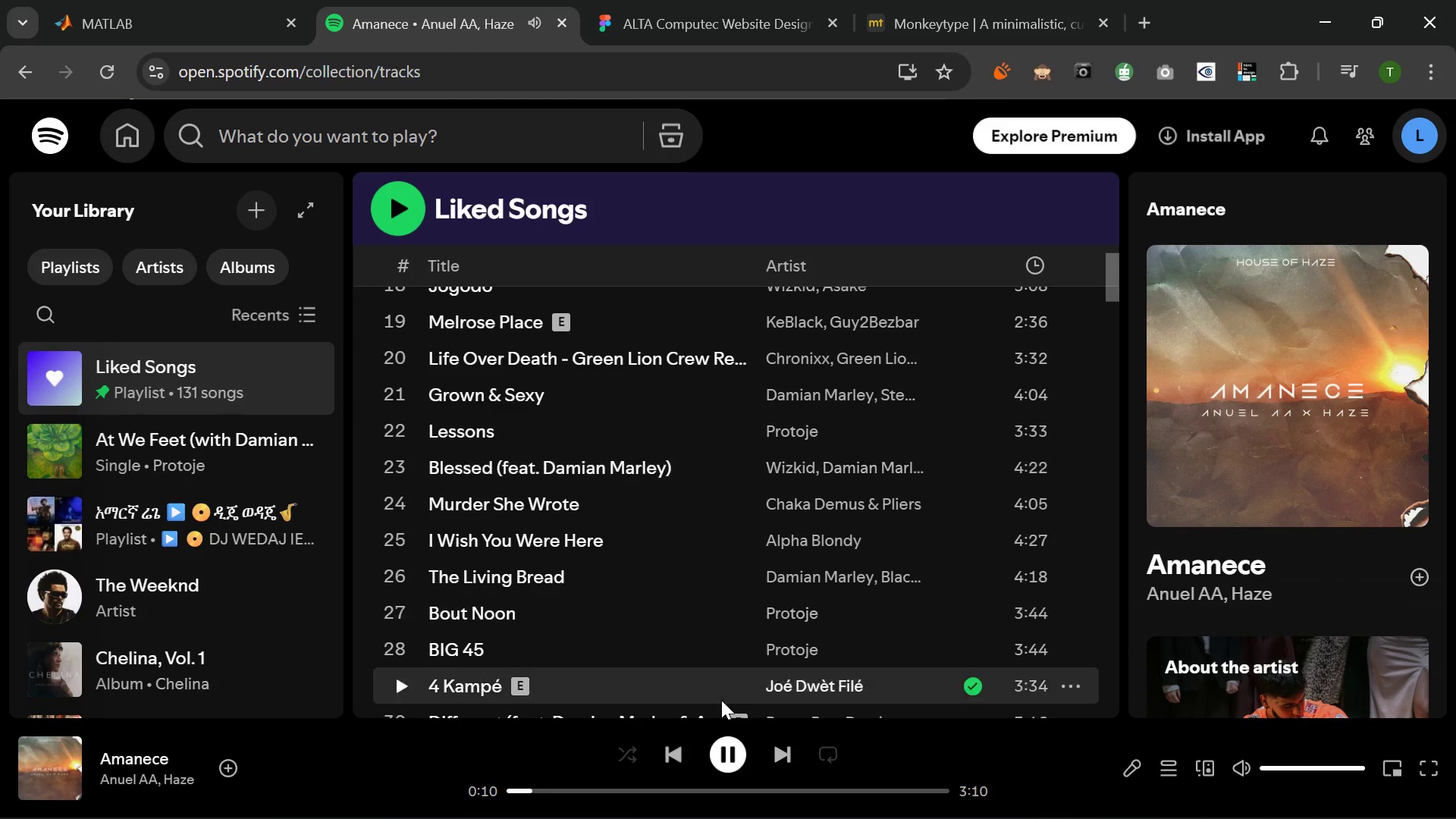 
left_click([729, 748])
 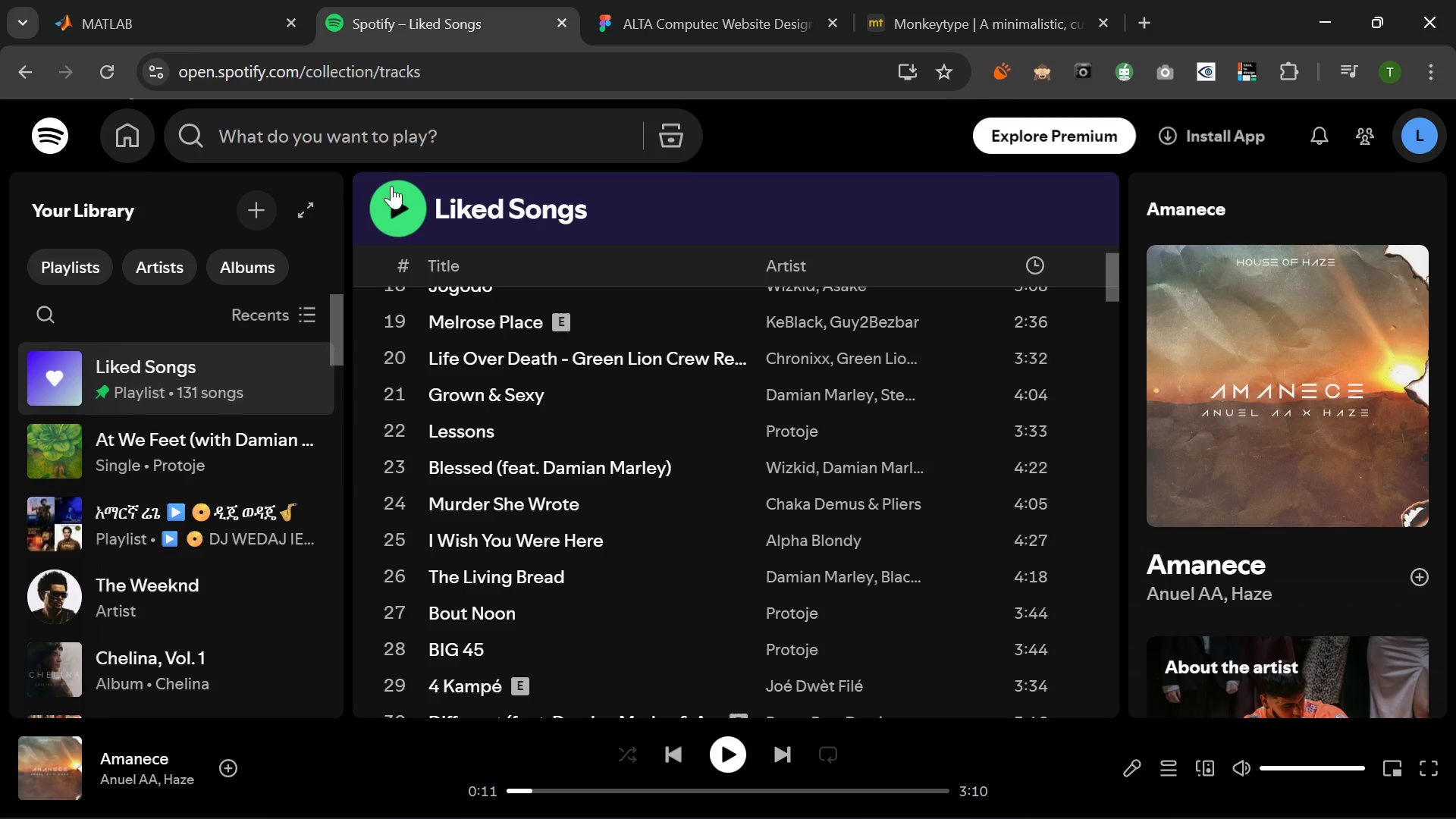 
wait(7.44)
 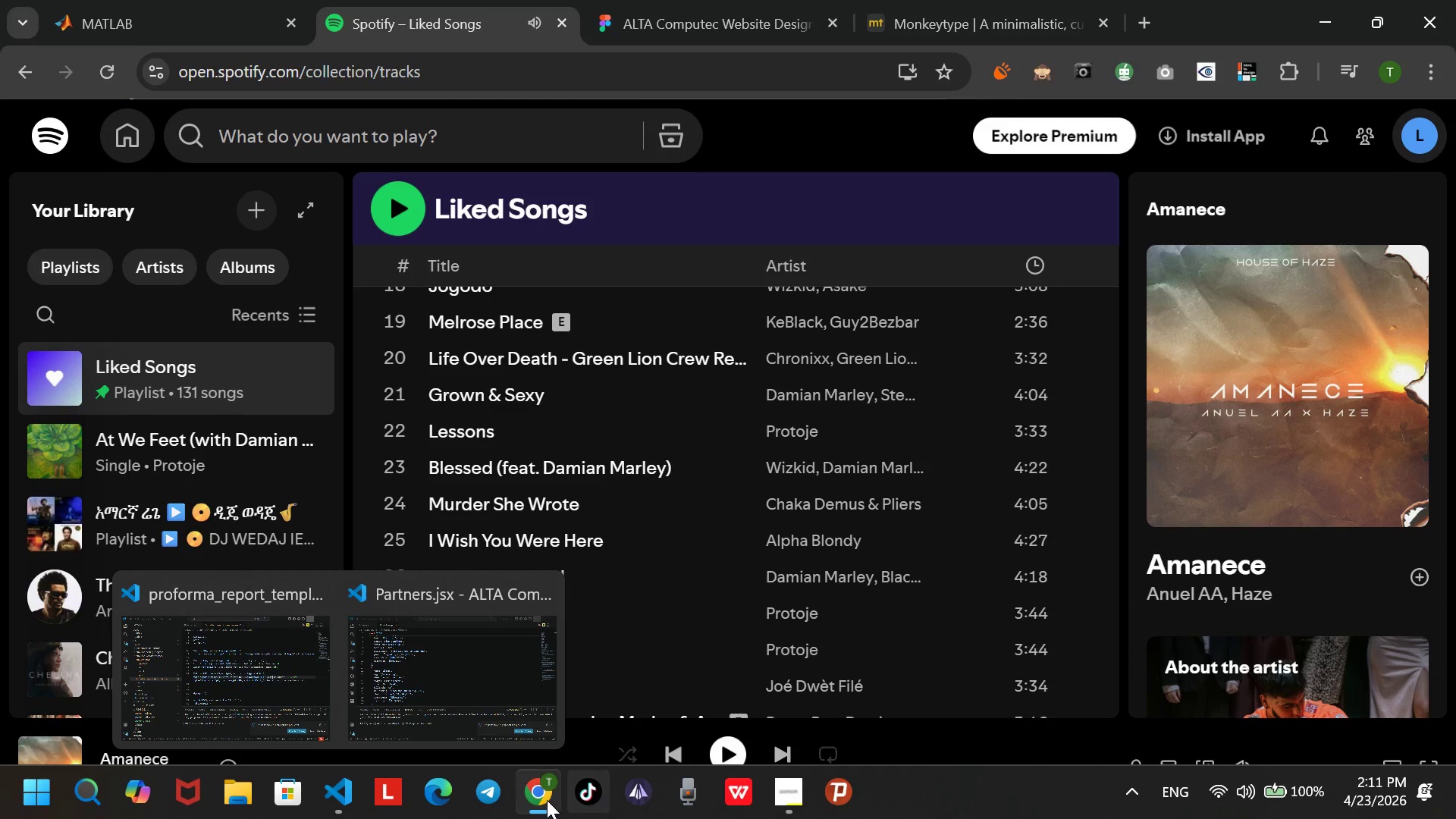 
left_click([727, 753])
 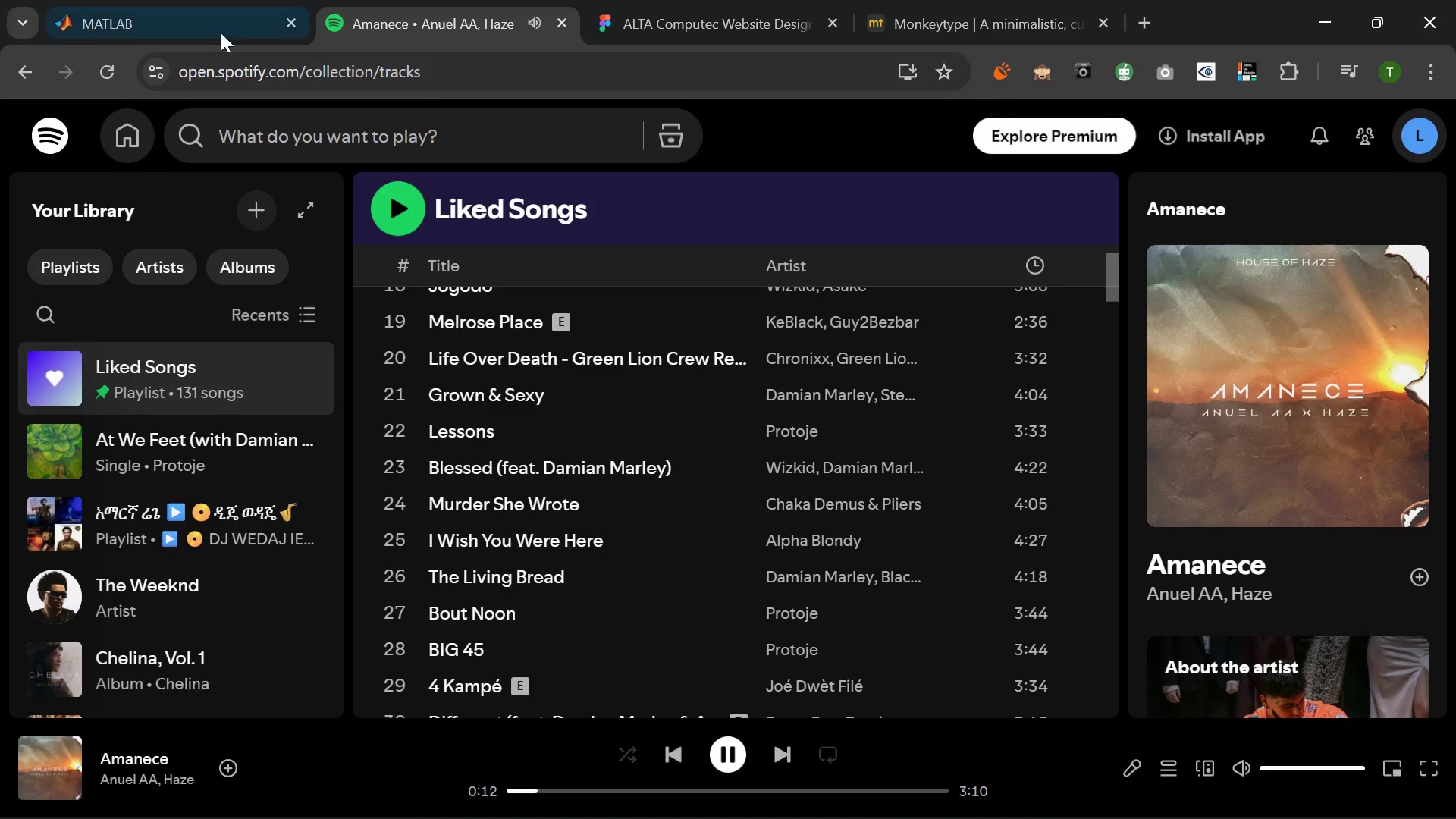 
left_click([212, 17])
 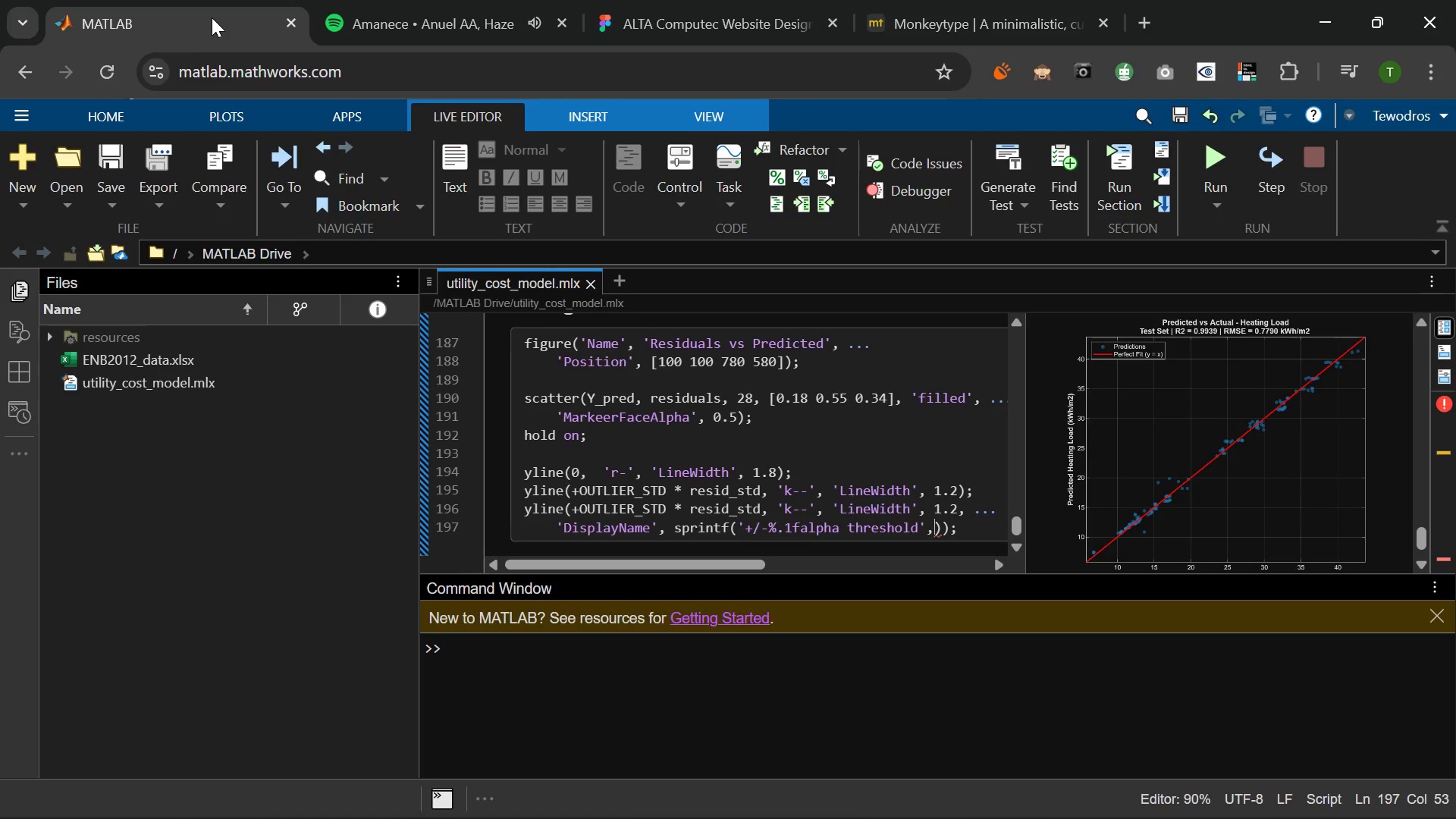 
wait(13.58)
 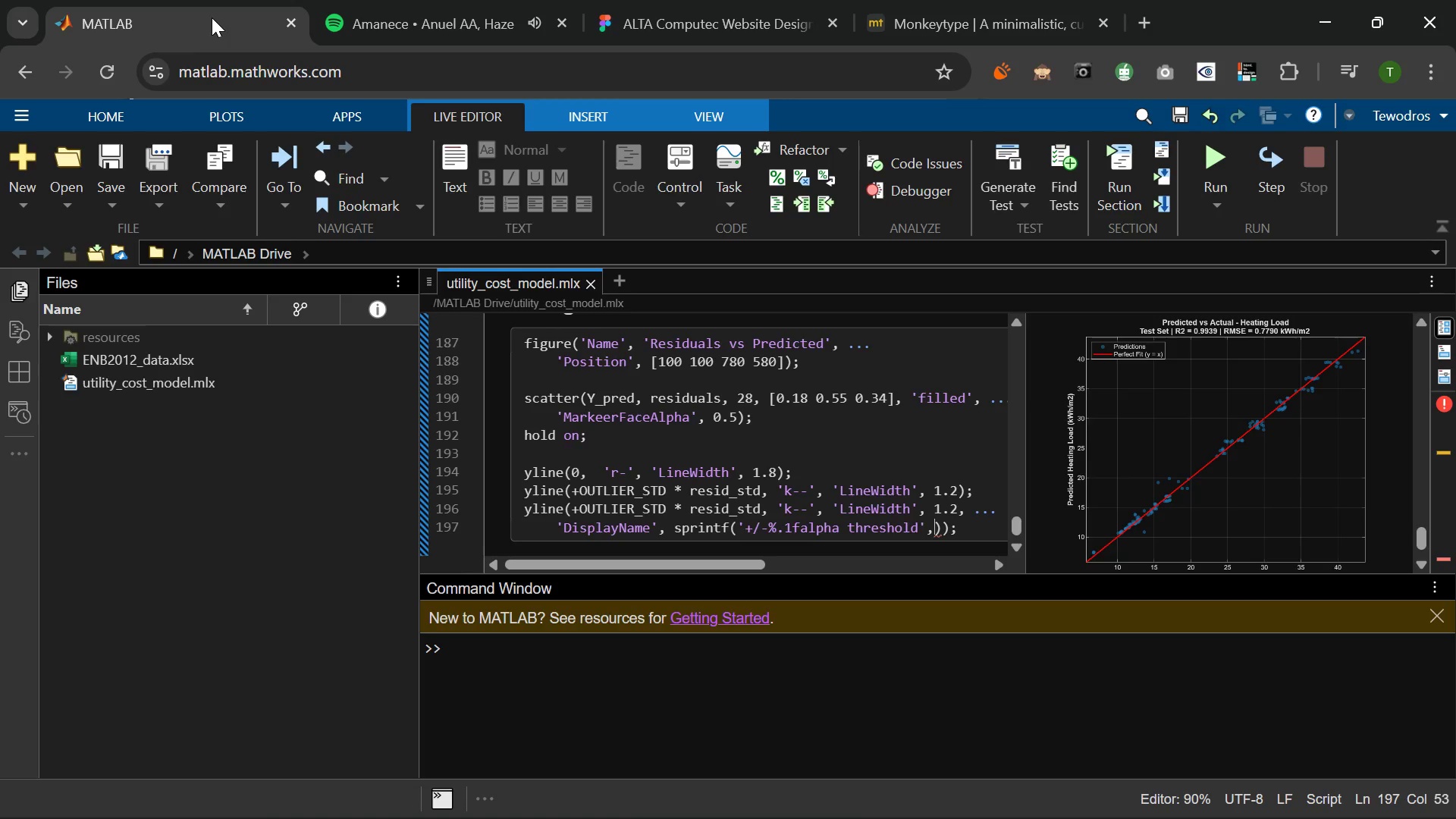 
key(Space)
 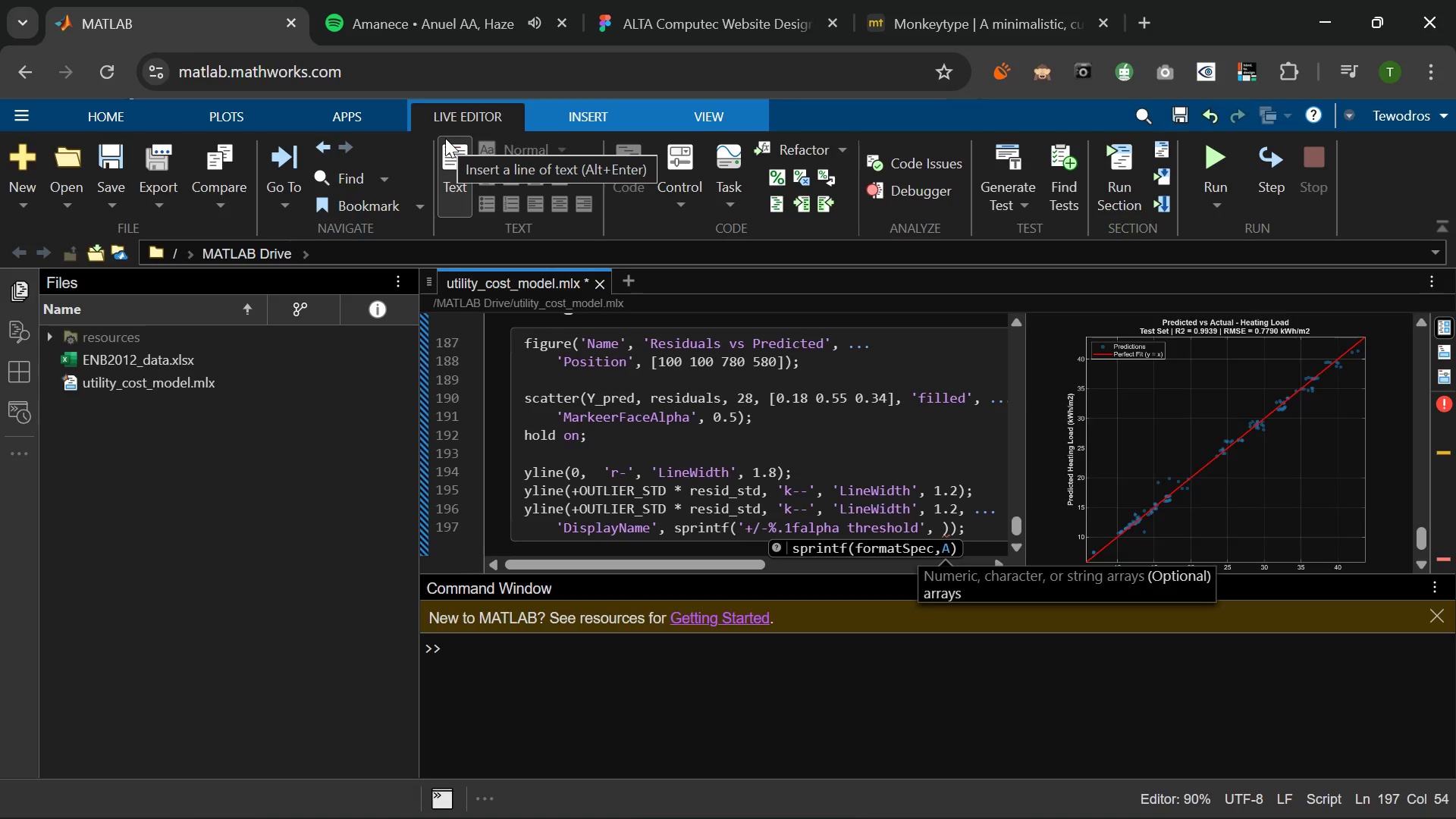 
key(Enter)
 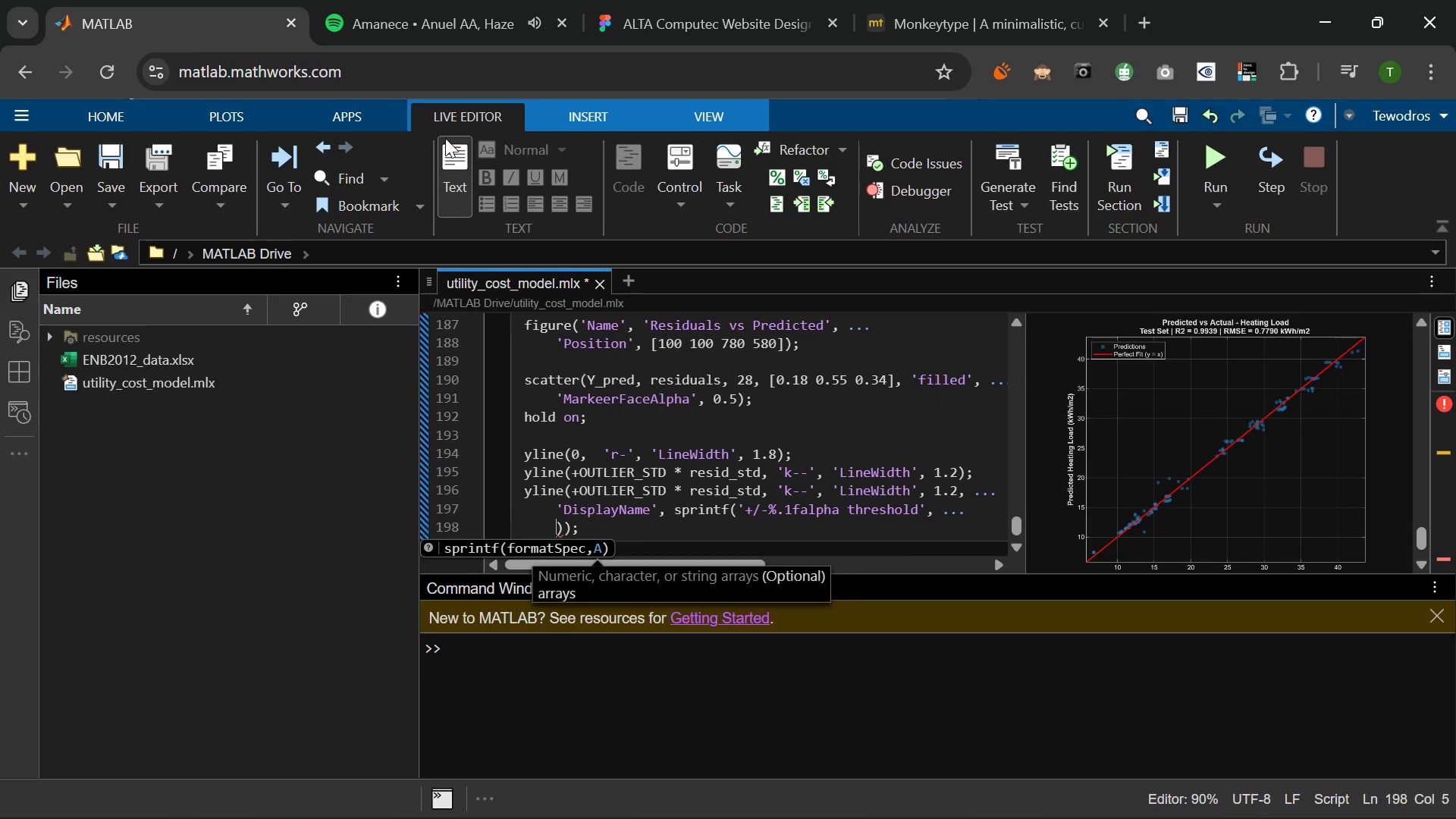 
key(Backspace)
 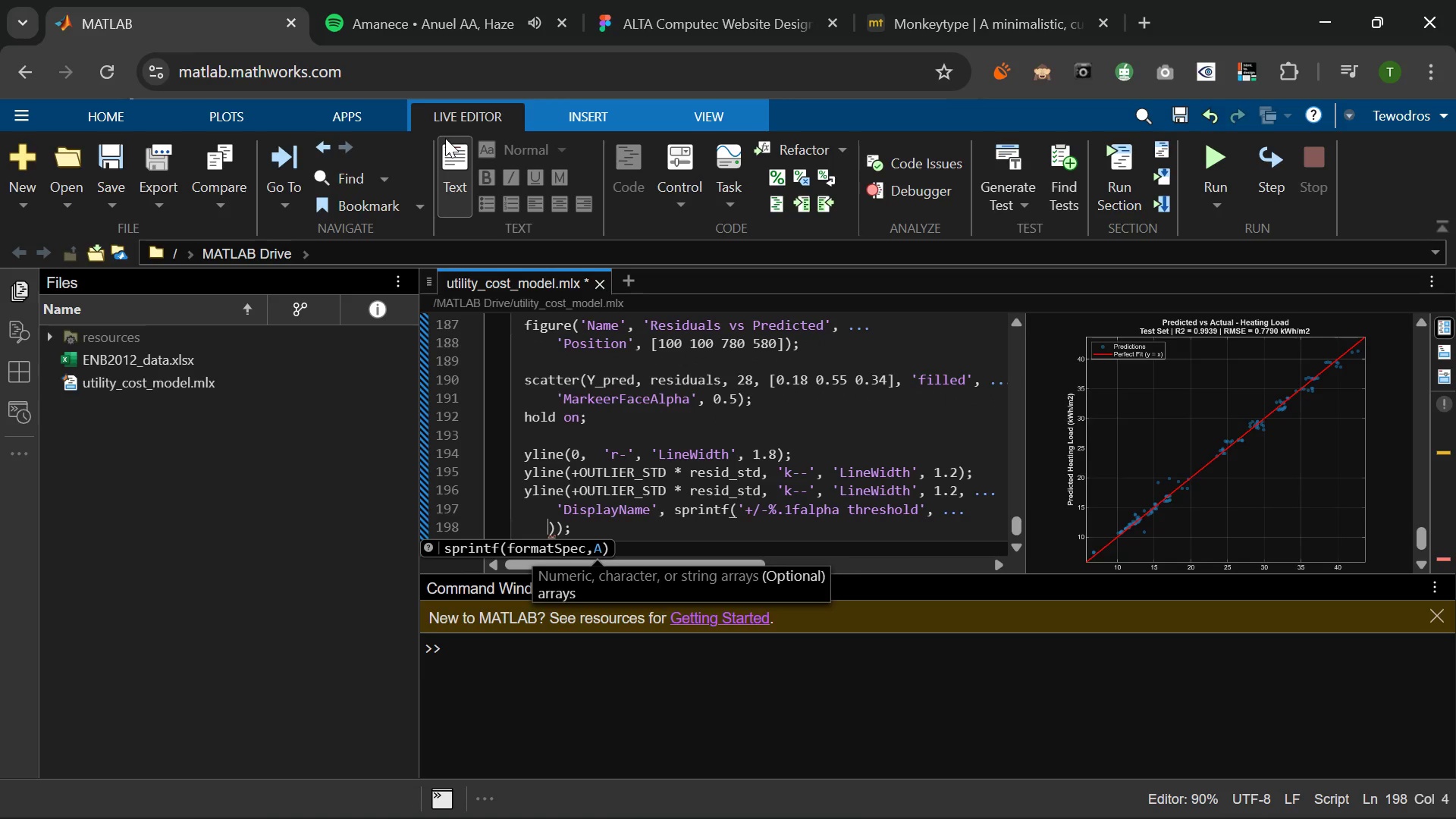 
key(Backspace)
 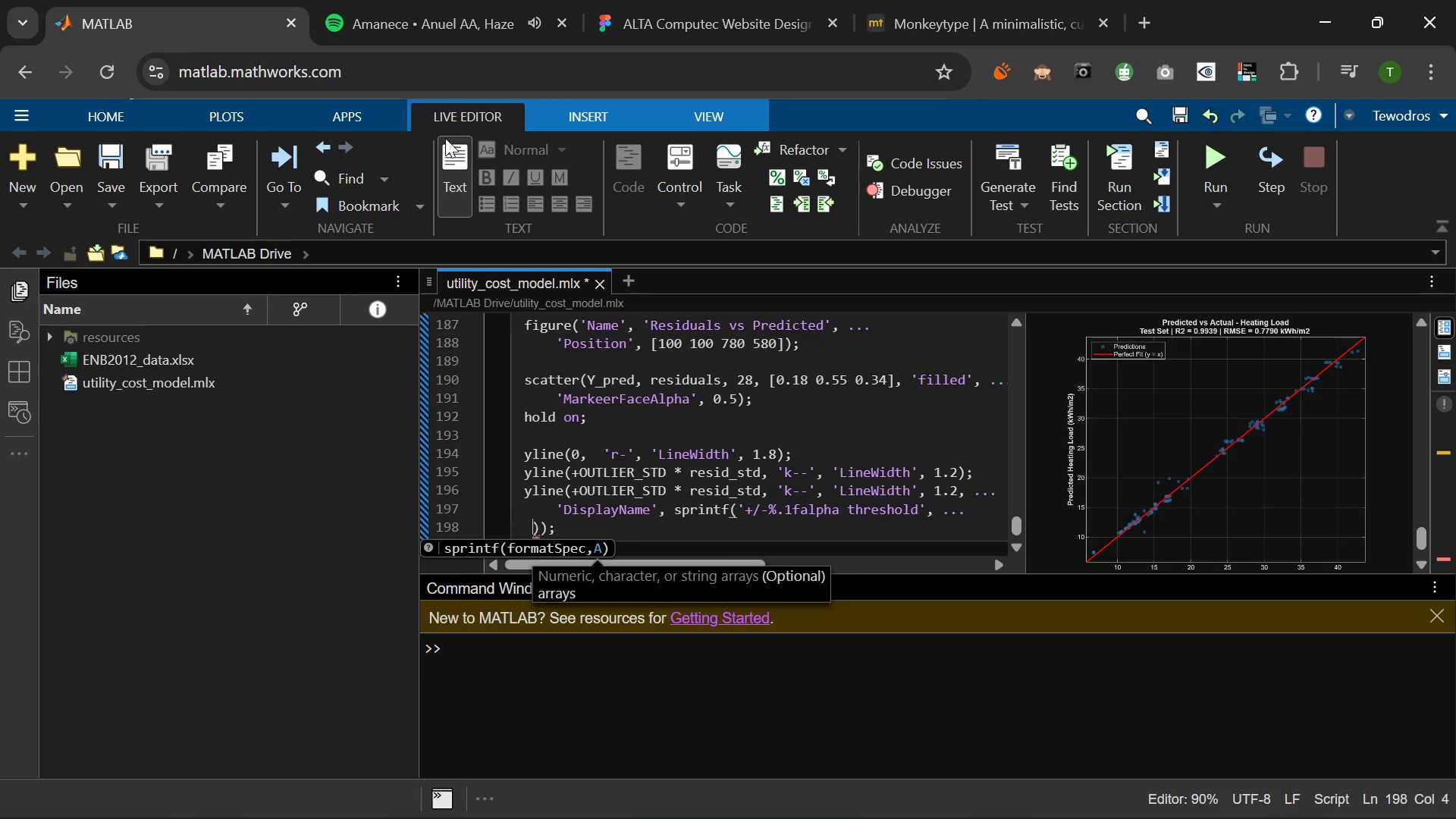 
key(Backspace)
 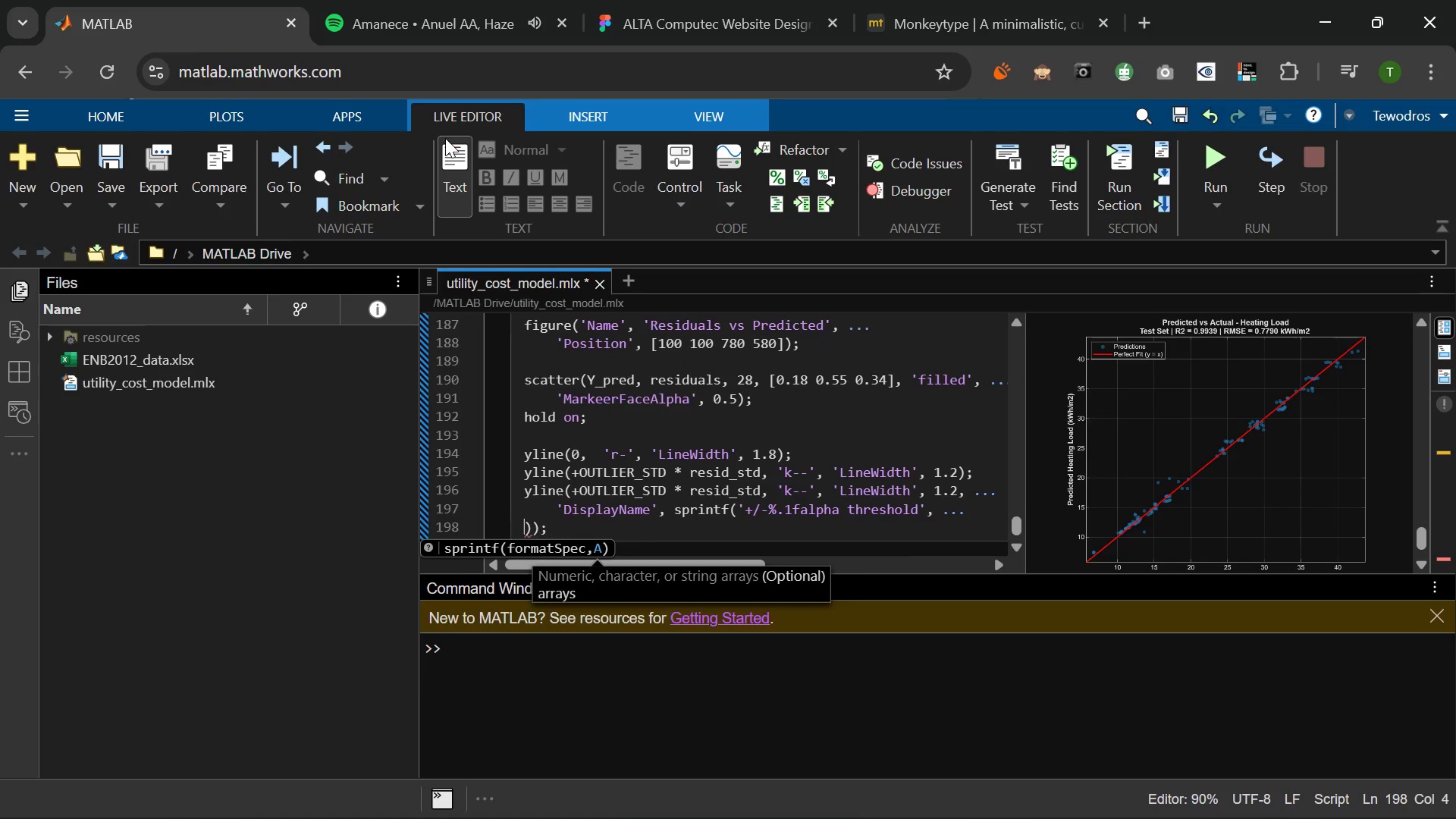 
key(Backspace)
 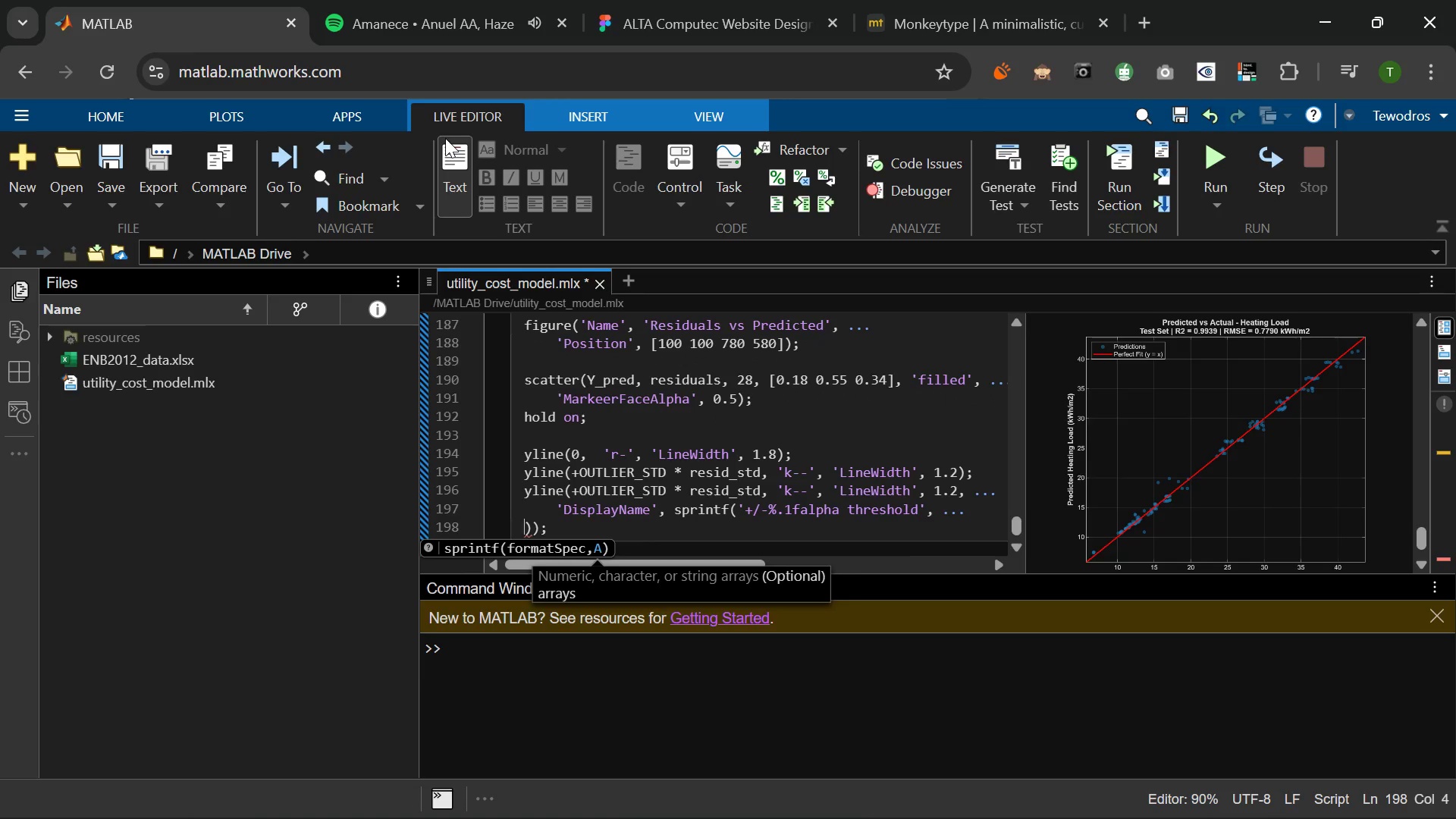 
key(Backspace)
 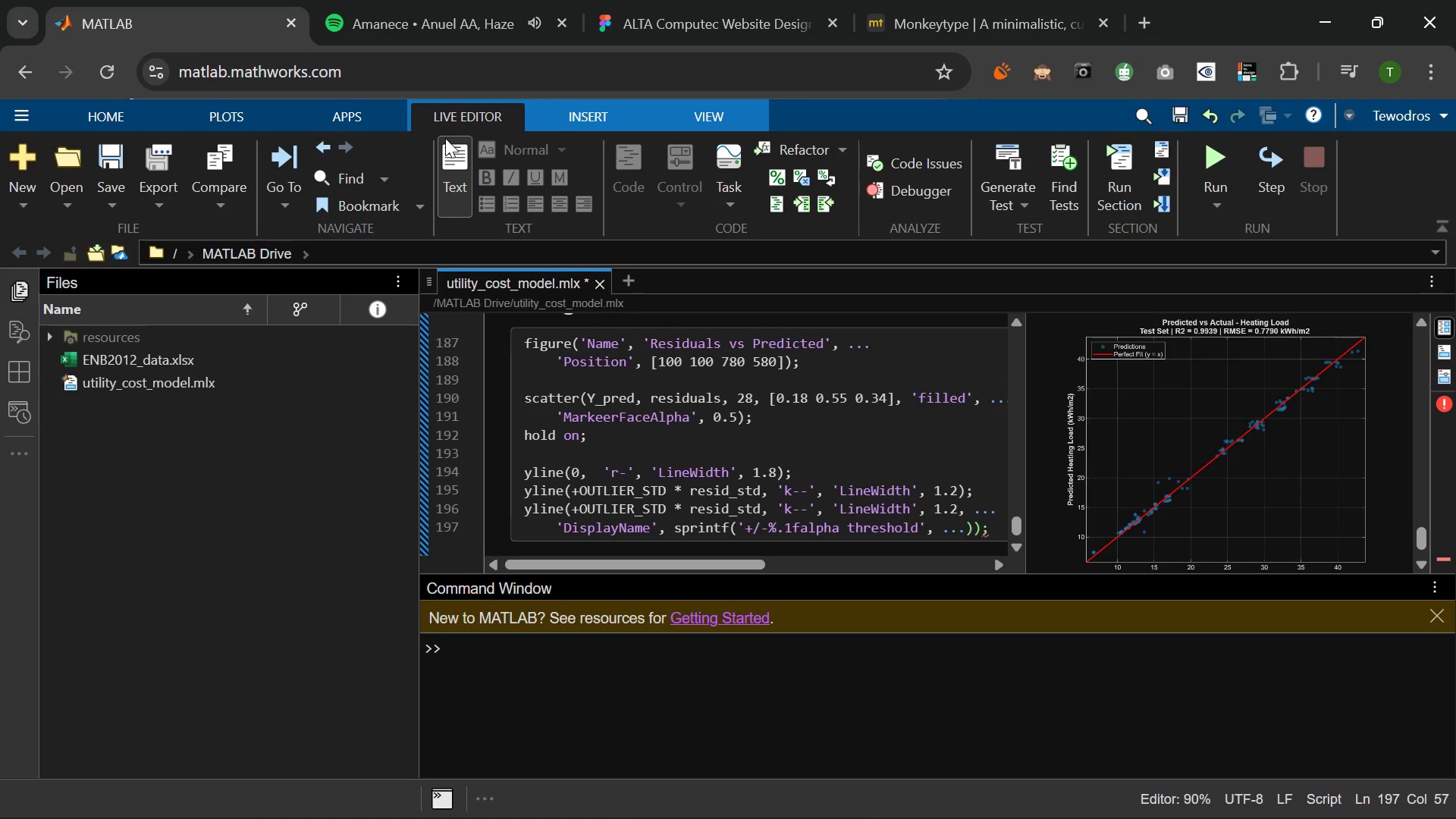 
key(K)
 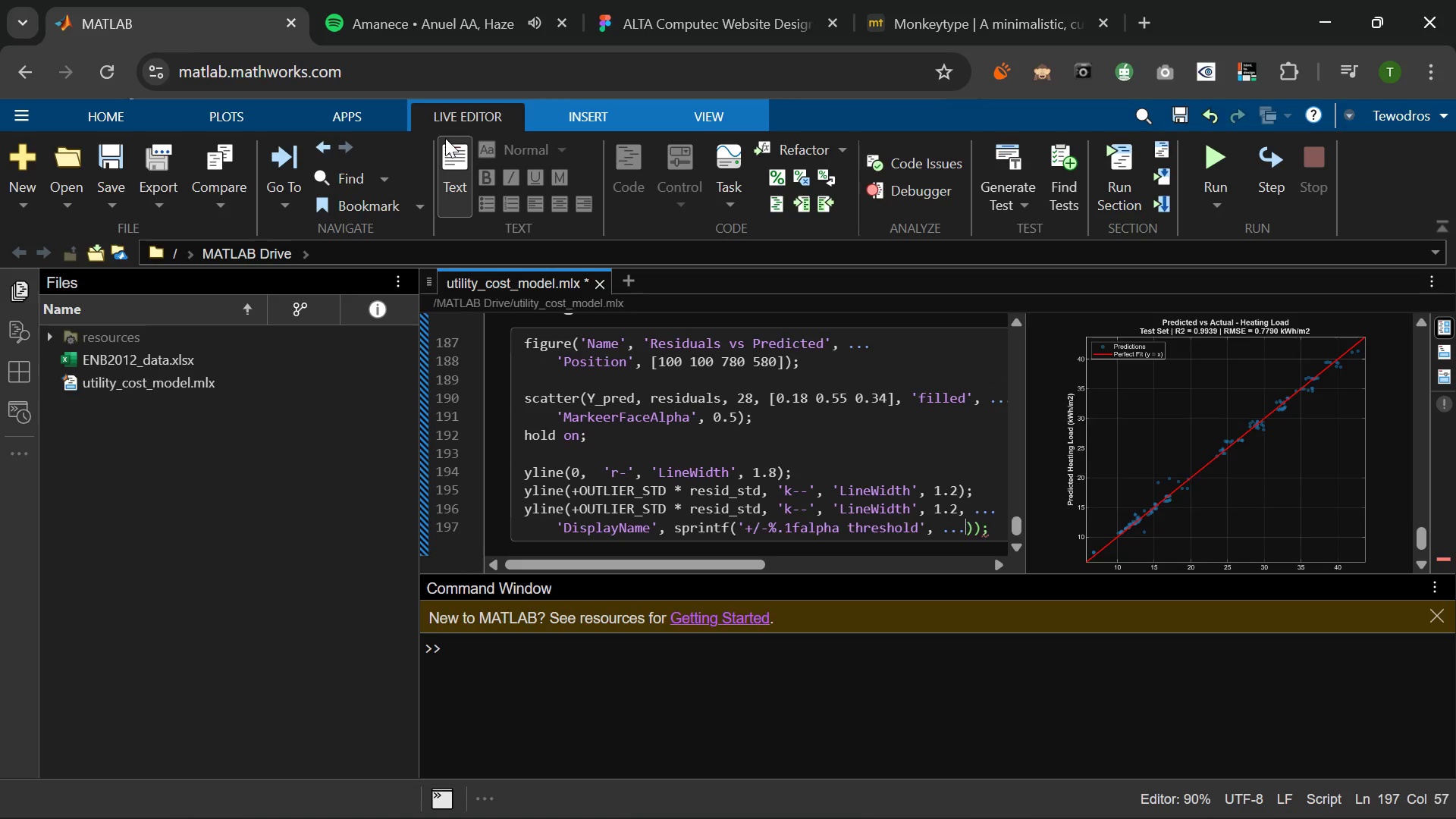 
key(Backspace)
 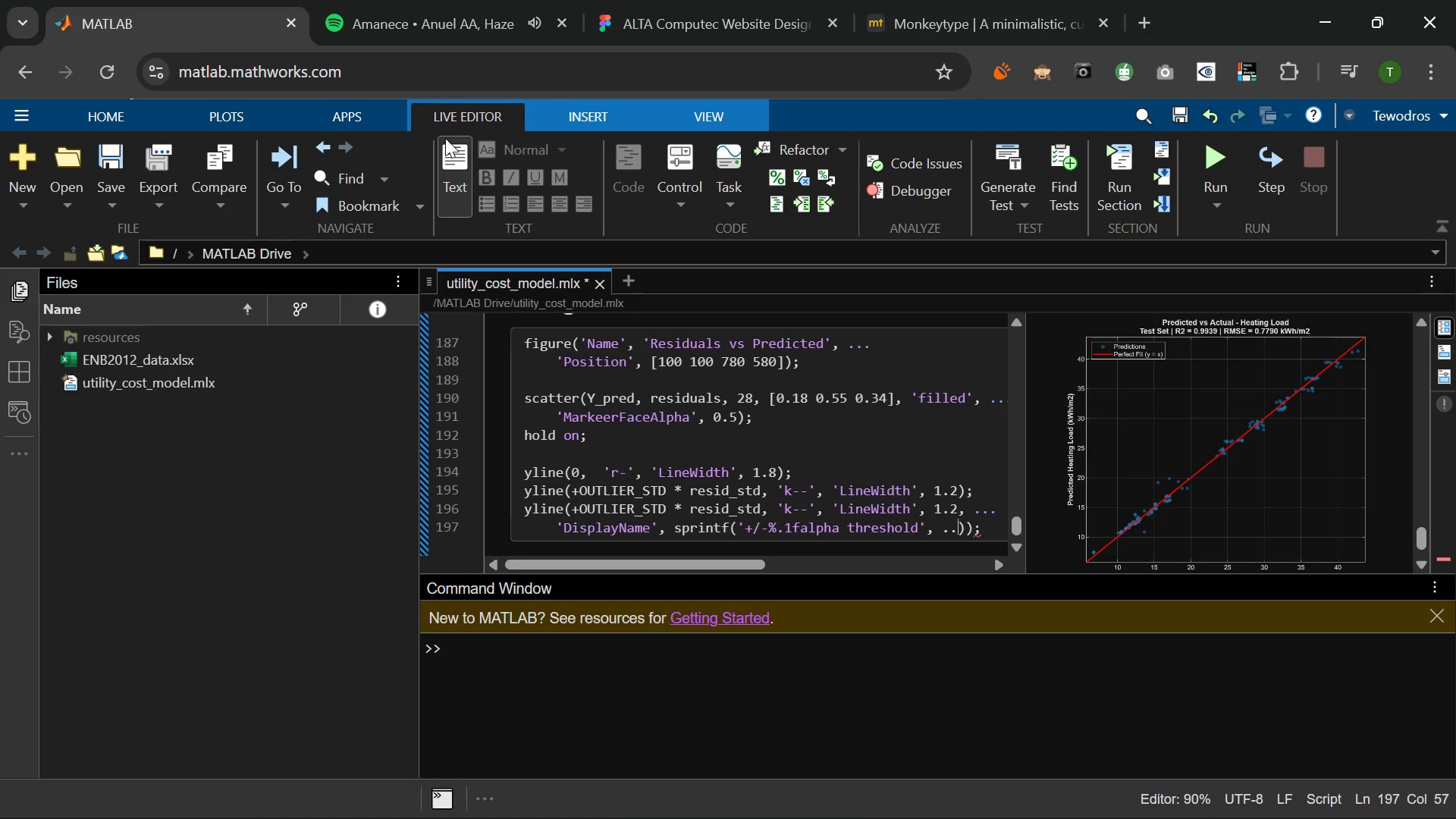 
key(Backspace)
 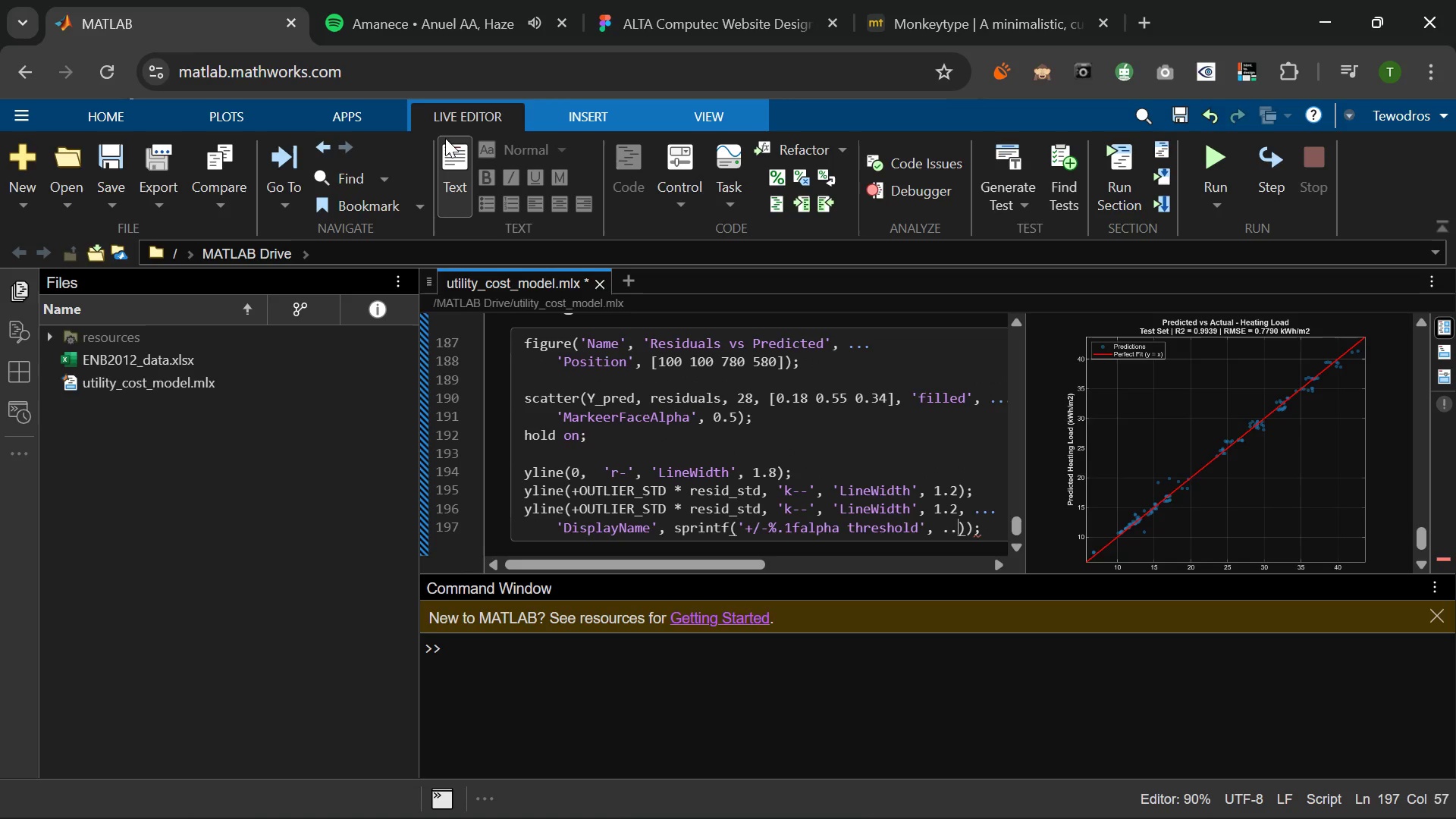 
key(Backspace)
 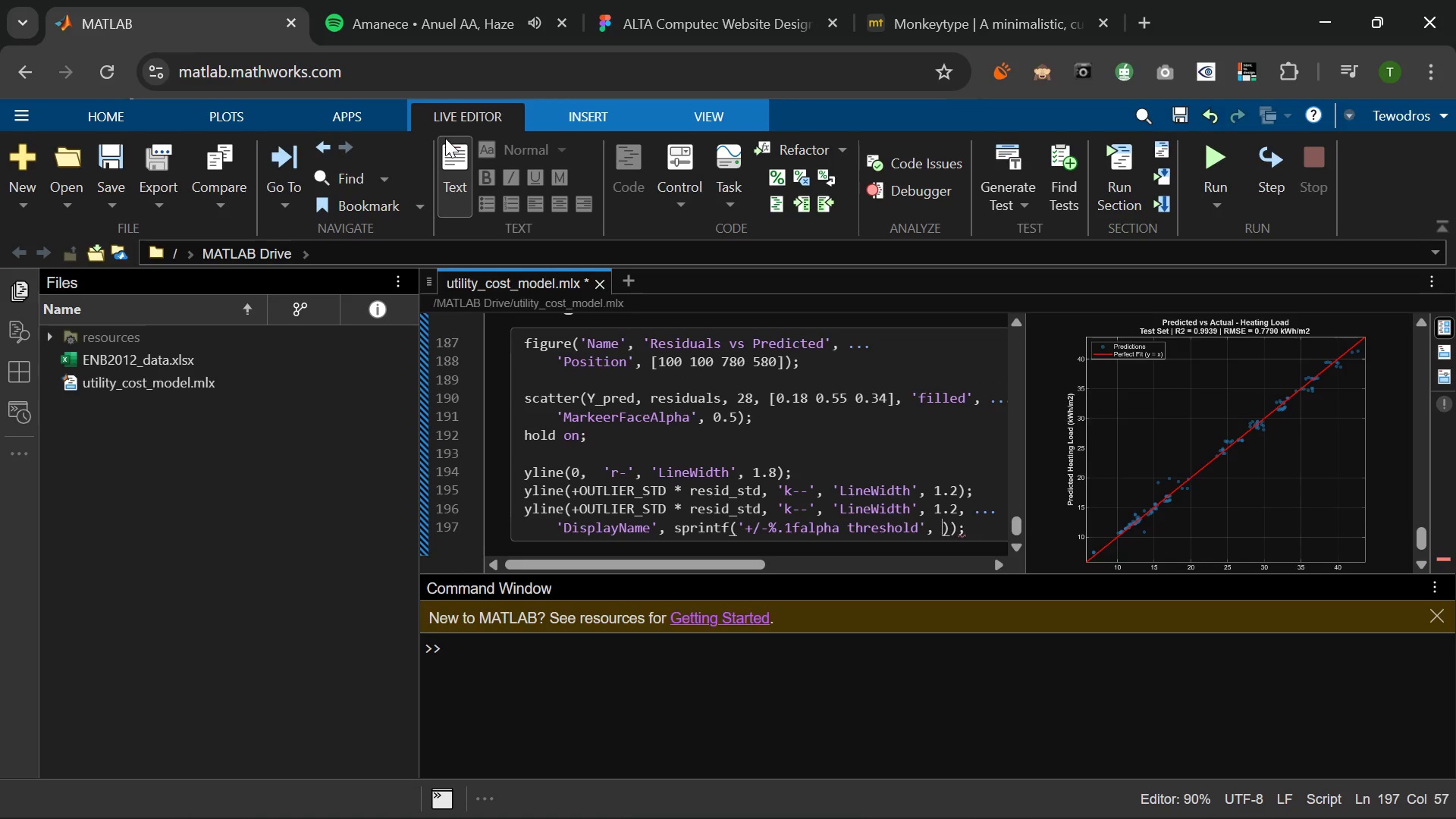 
key(Backspace)
 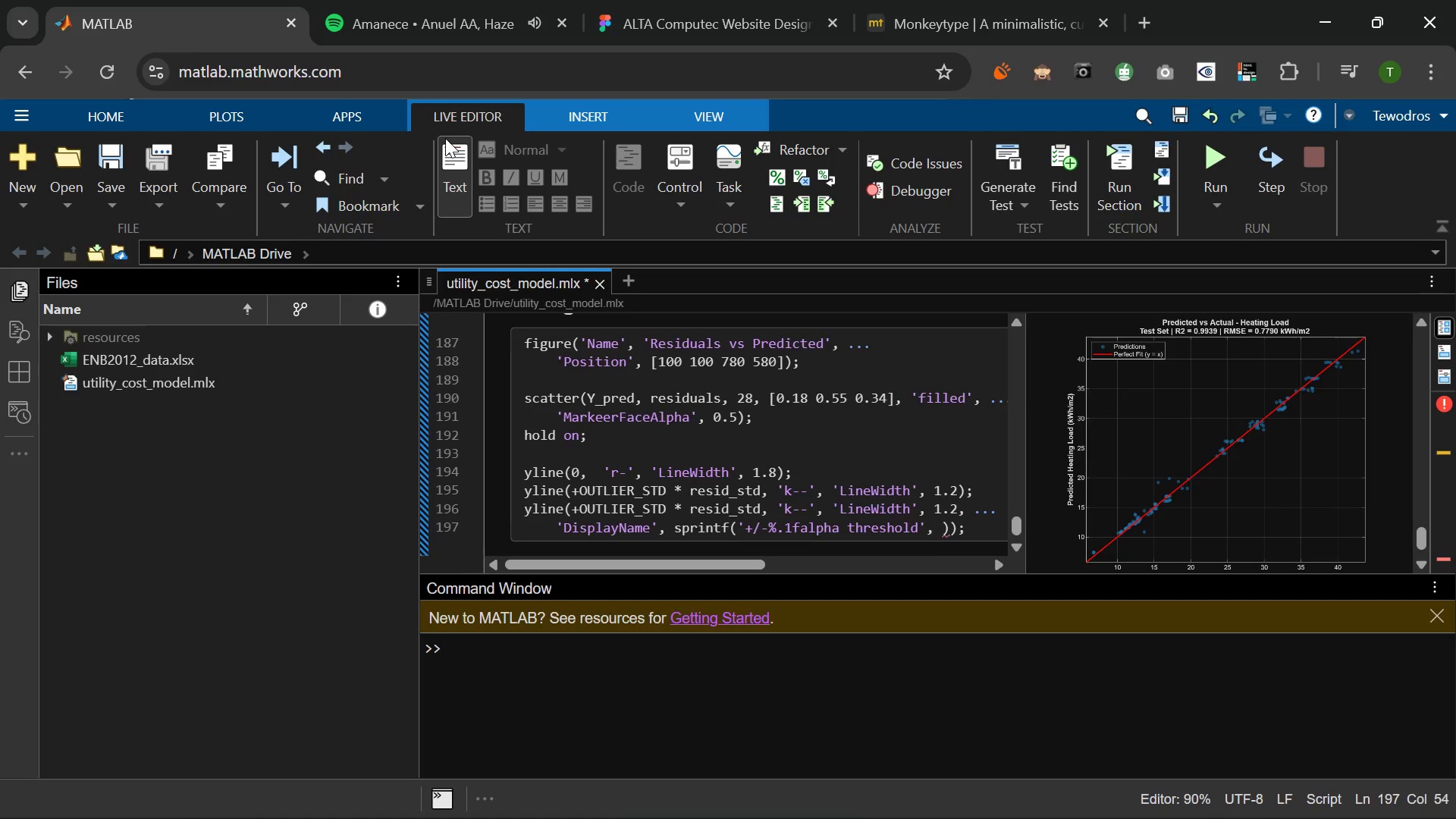 
type(OUTLIER_STD)
 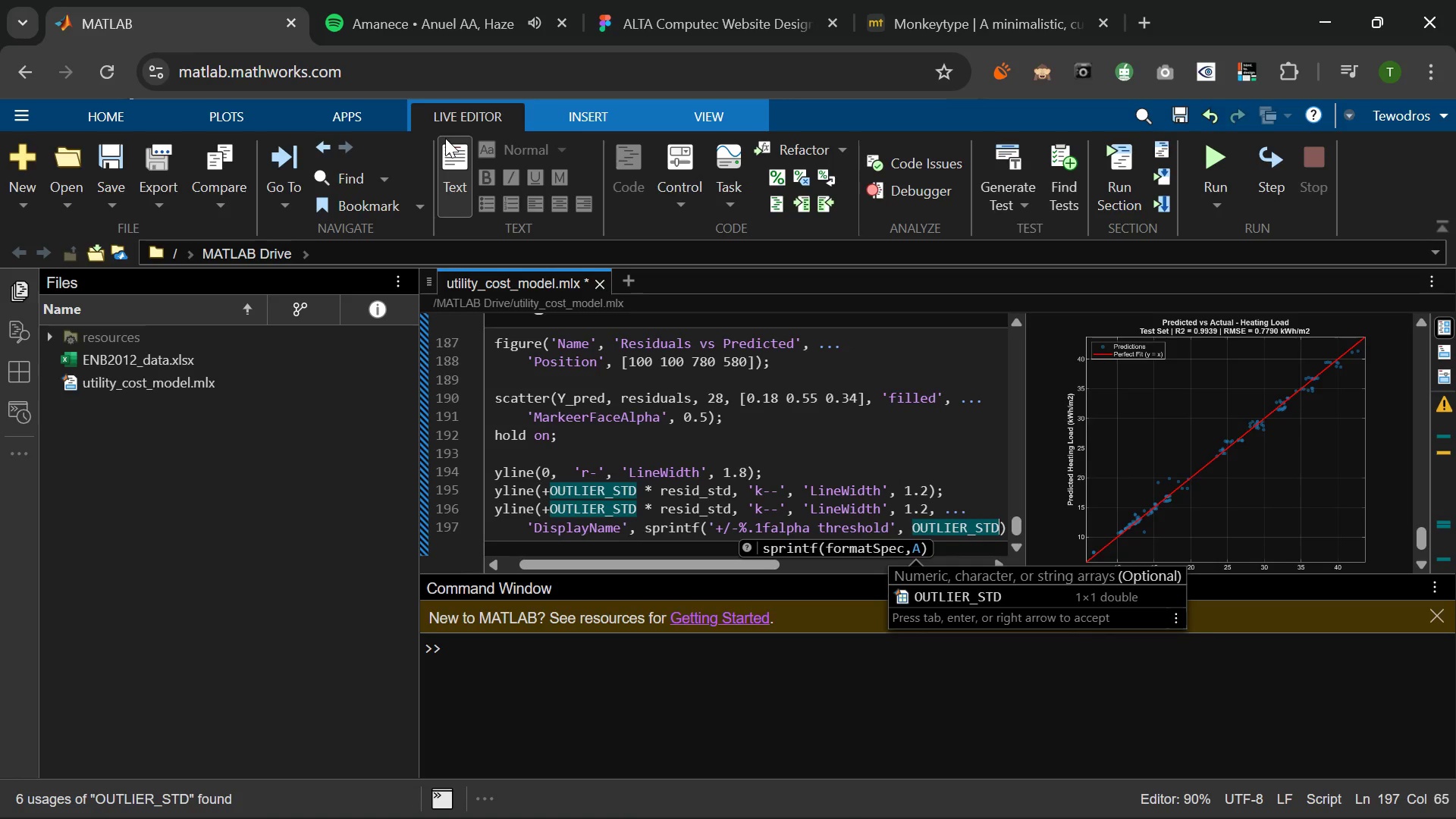 
key(ArrowRight)
 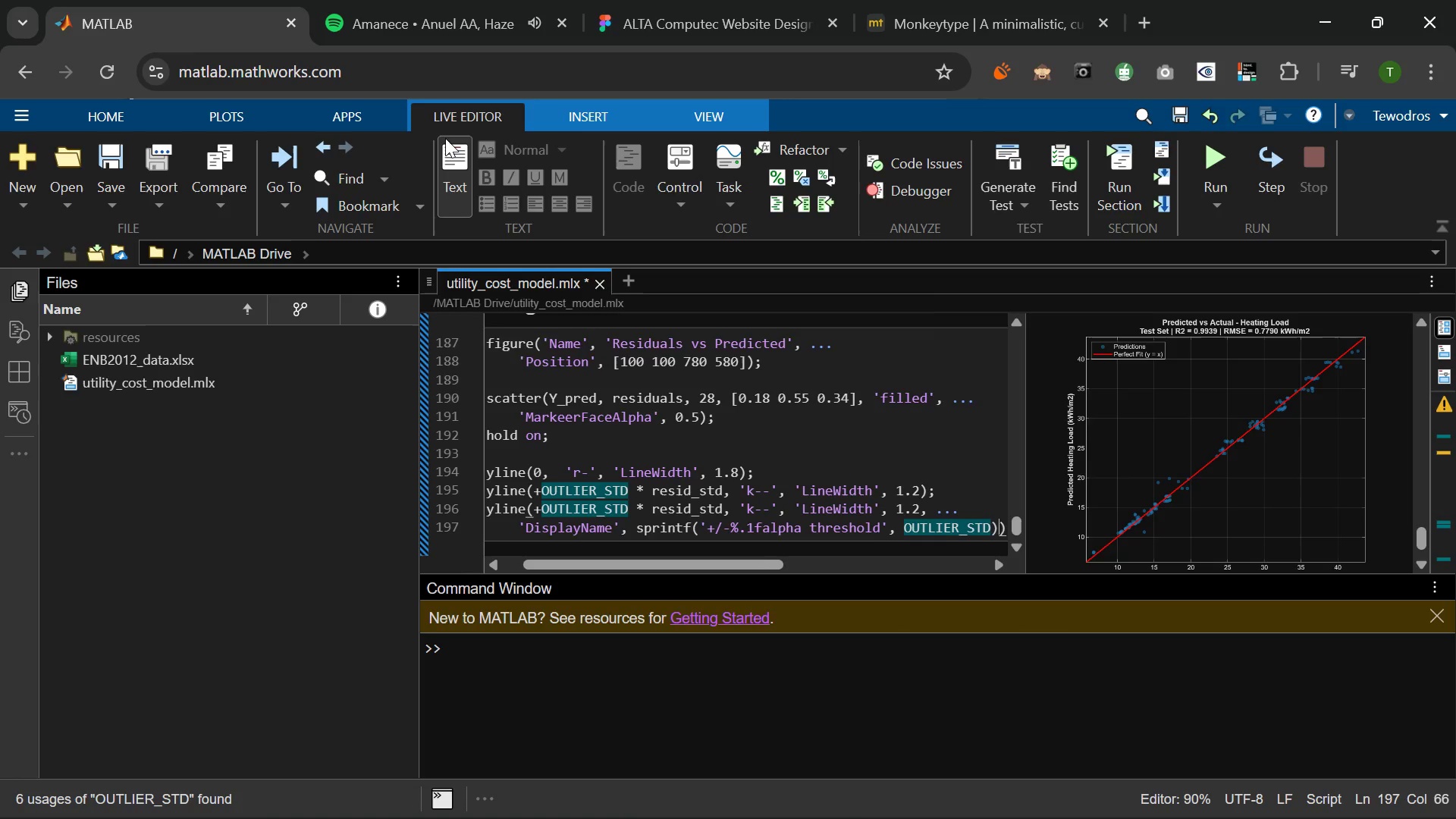 
key(ArrowRight)
 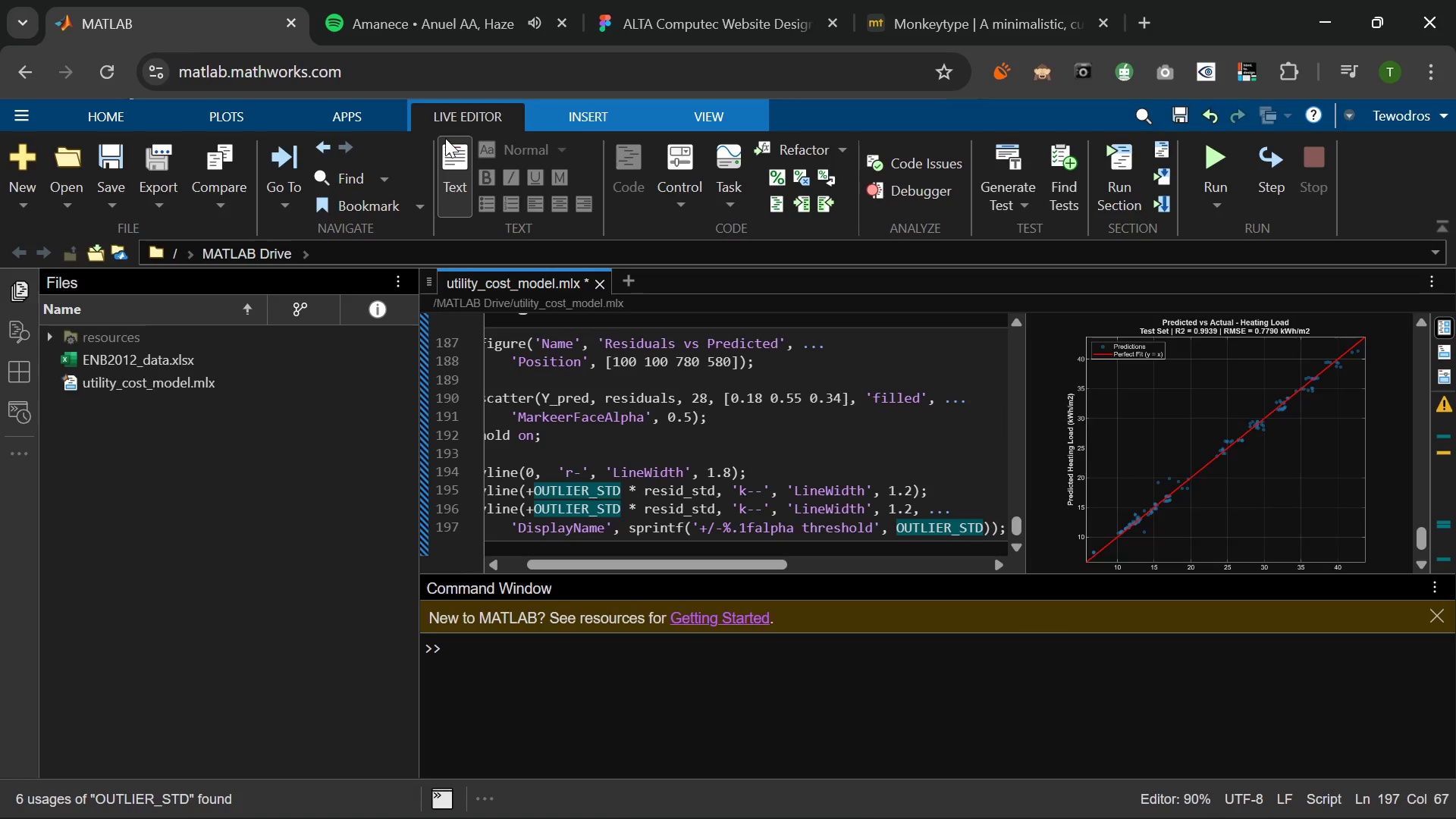 
key(ArrowRight)
 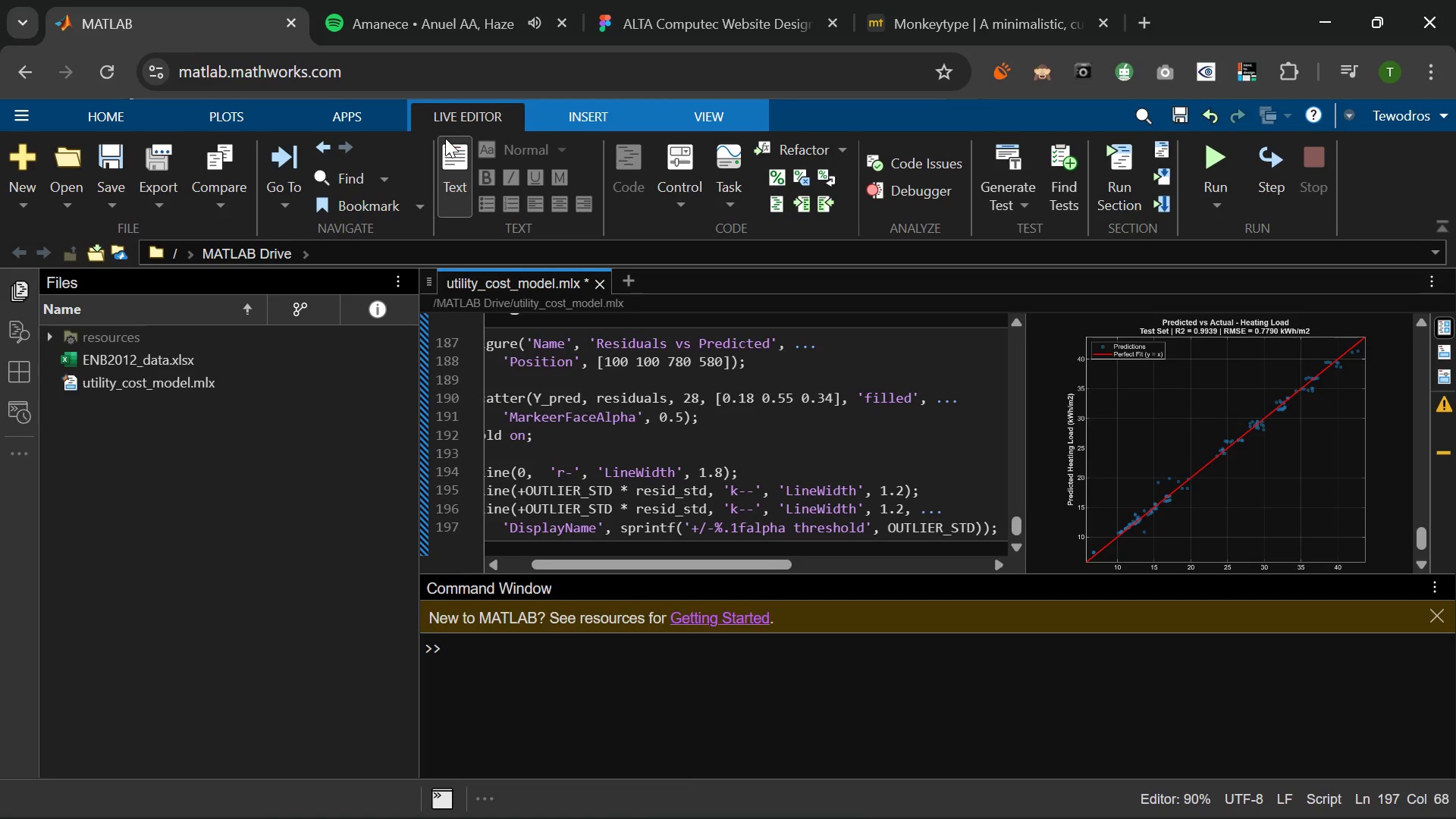 
key(Enter)
 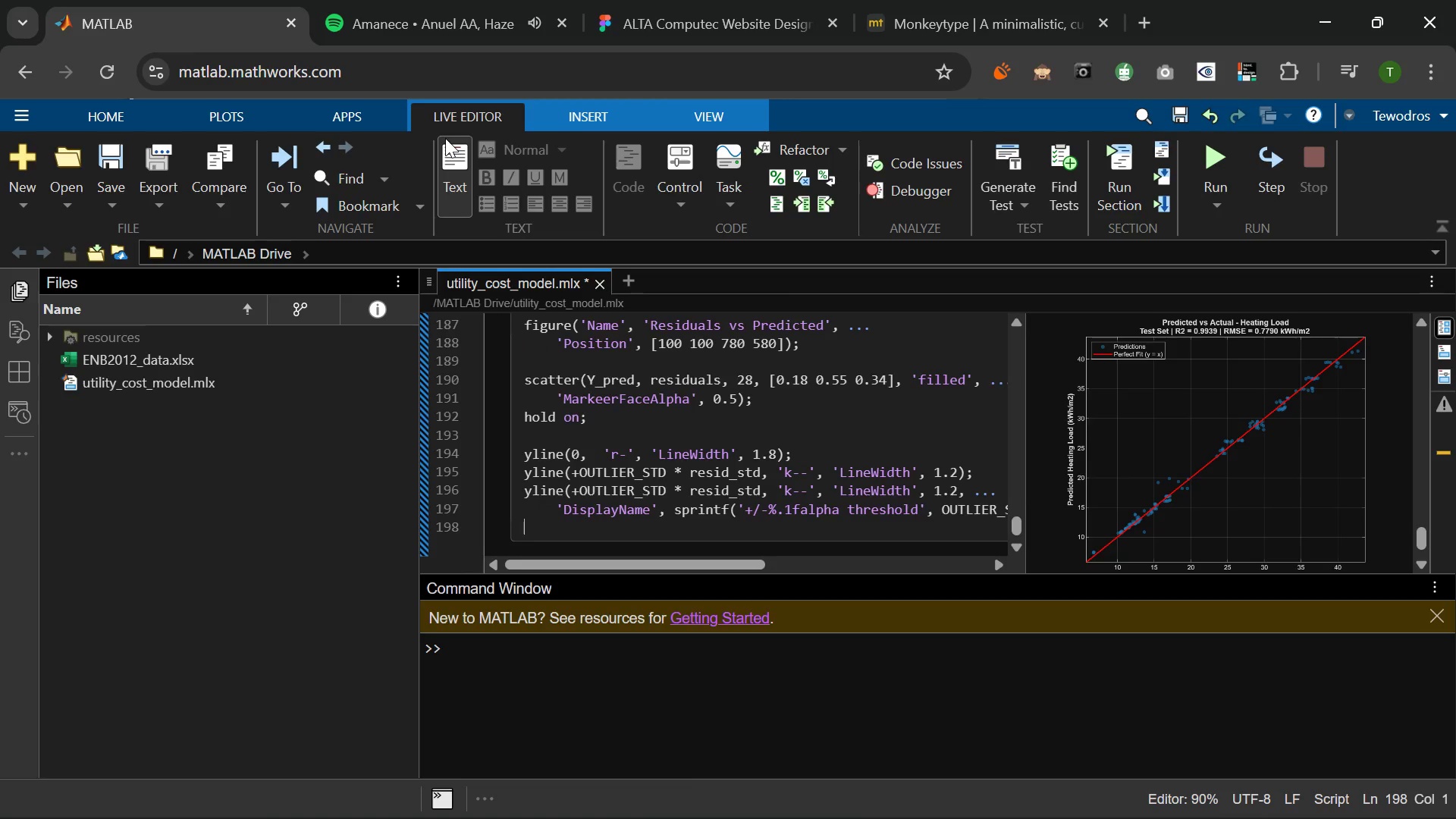 
key(Enter)
 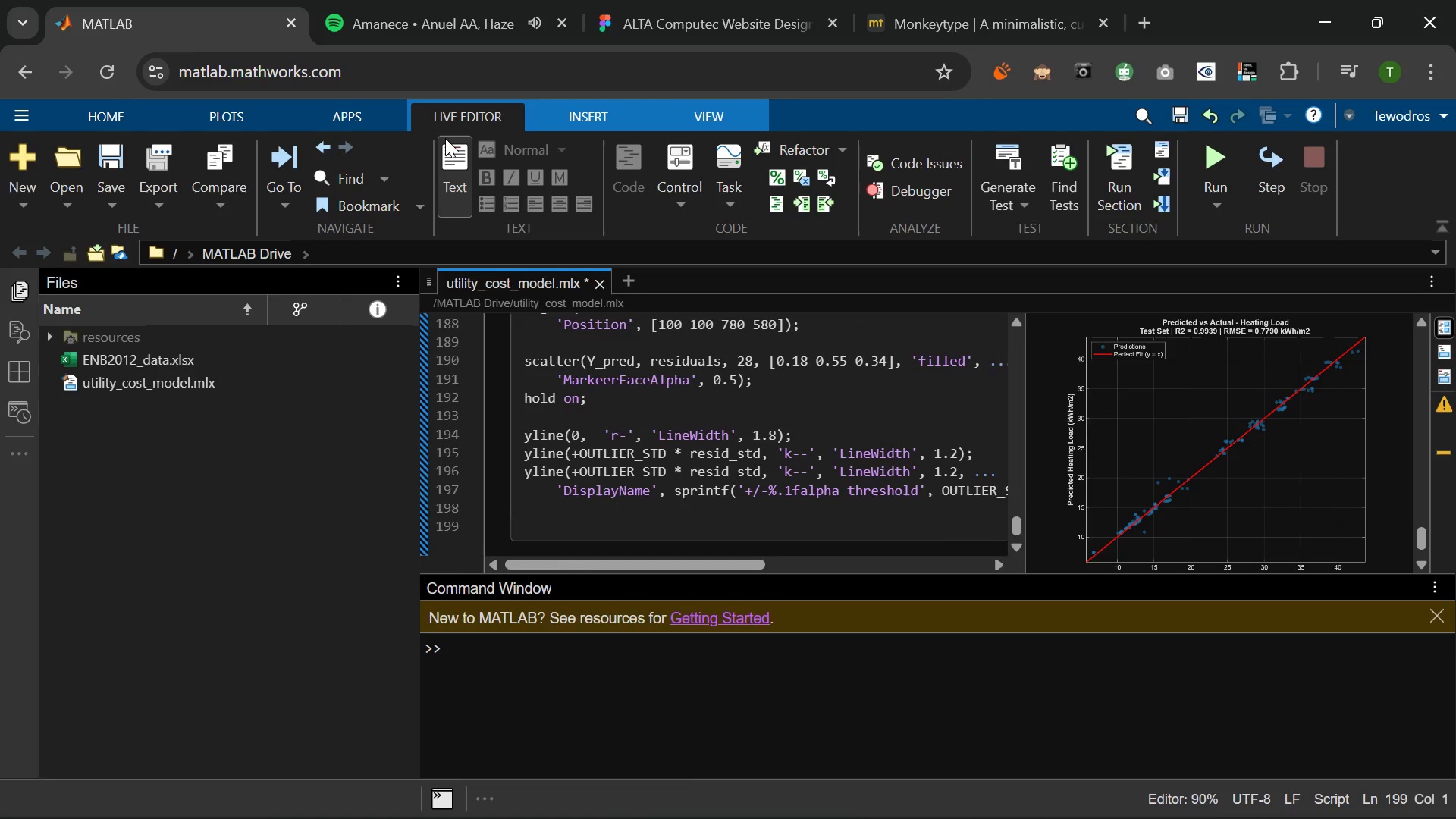 
type(% M)
key(Backspace)
type(mARK OUTLIERS)
 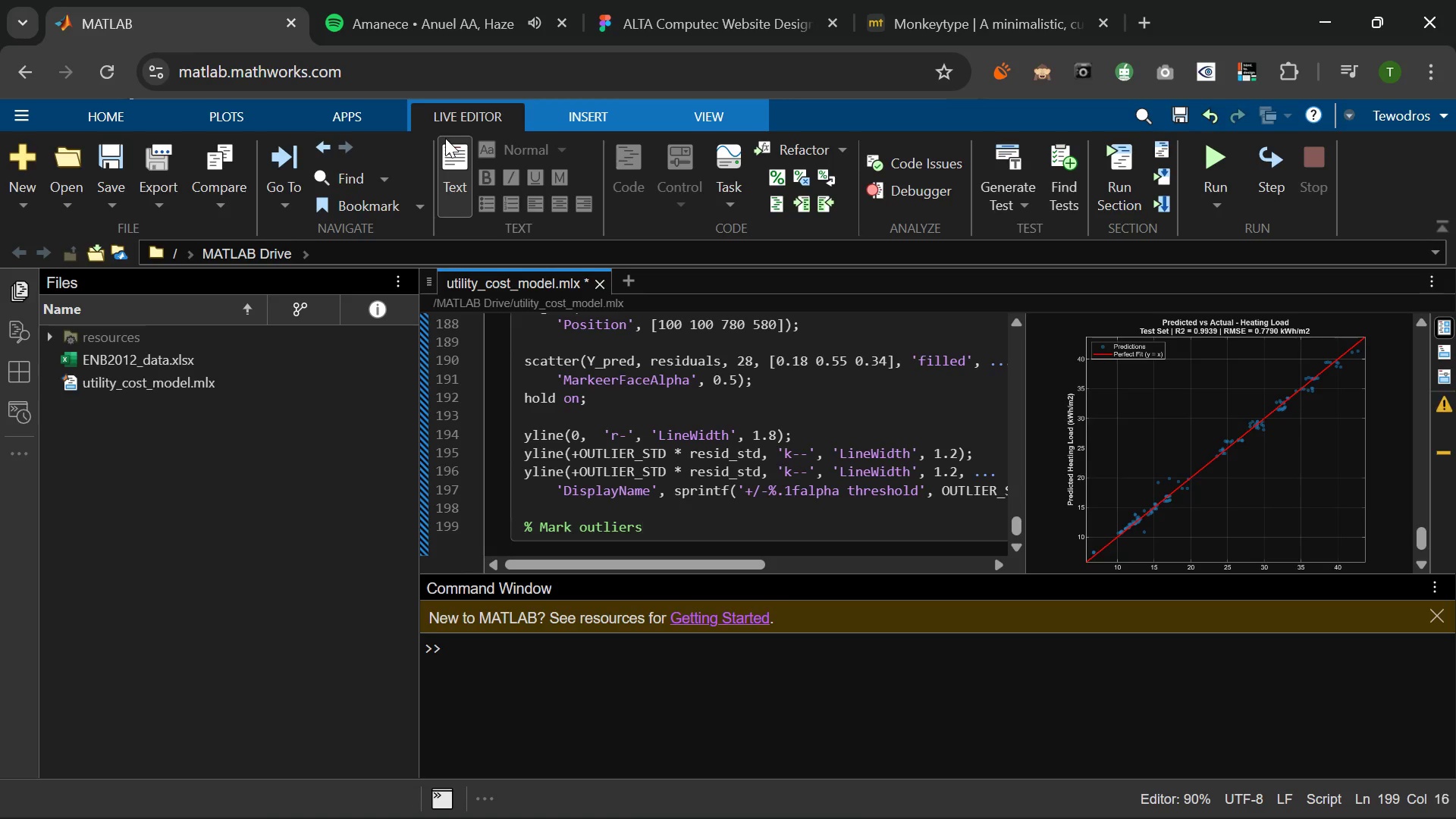 
key(Enter)
 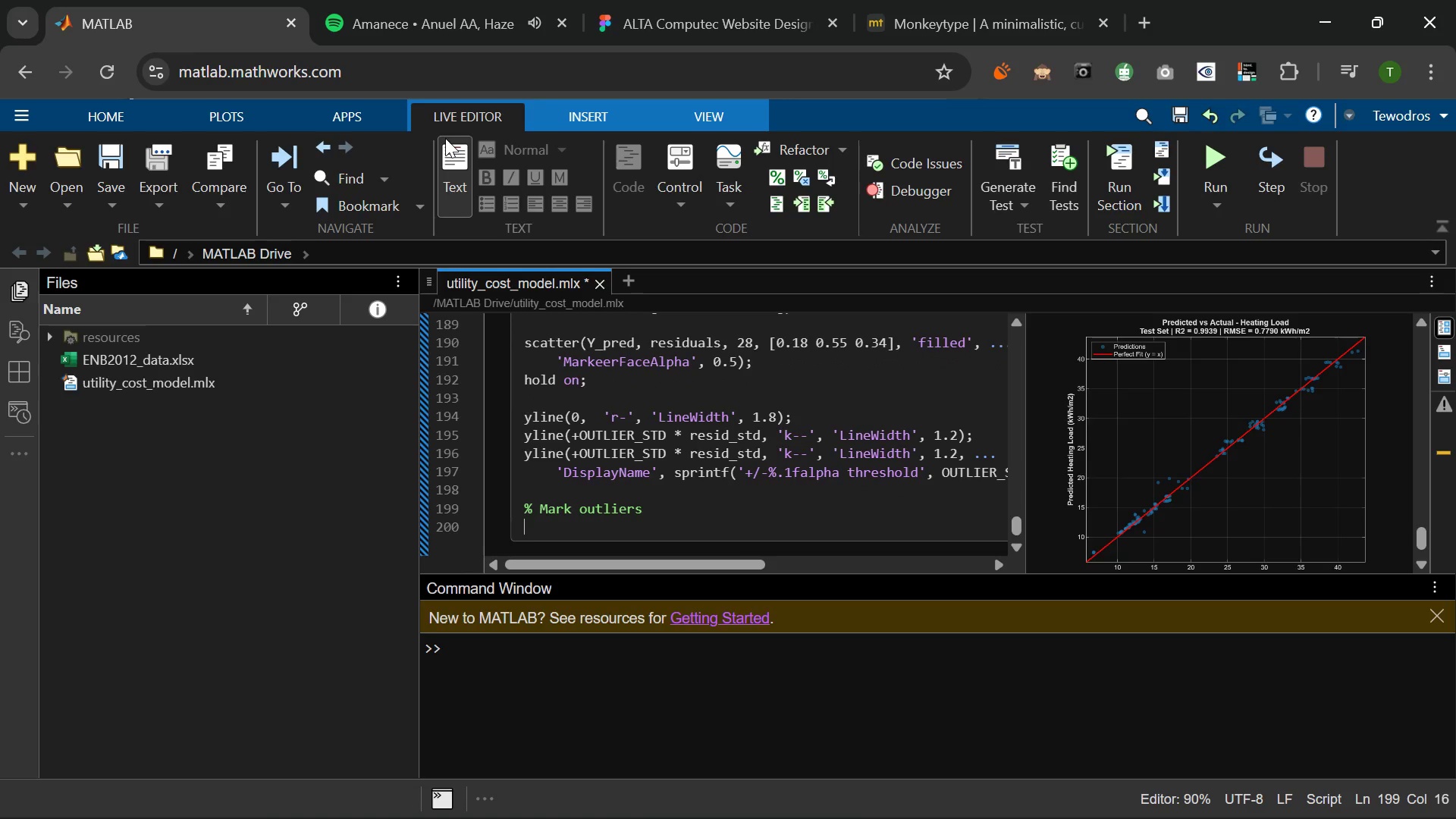 
type(IF N_OUTLIERS > 0)
 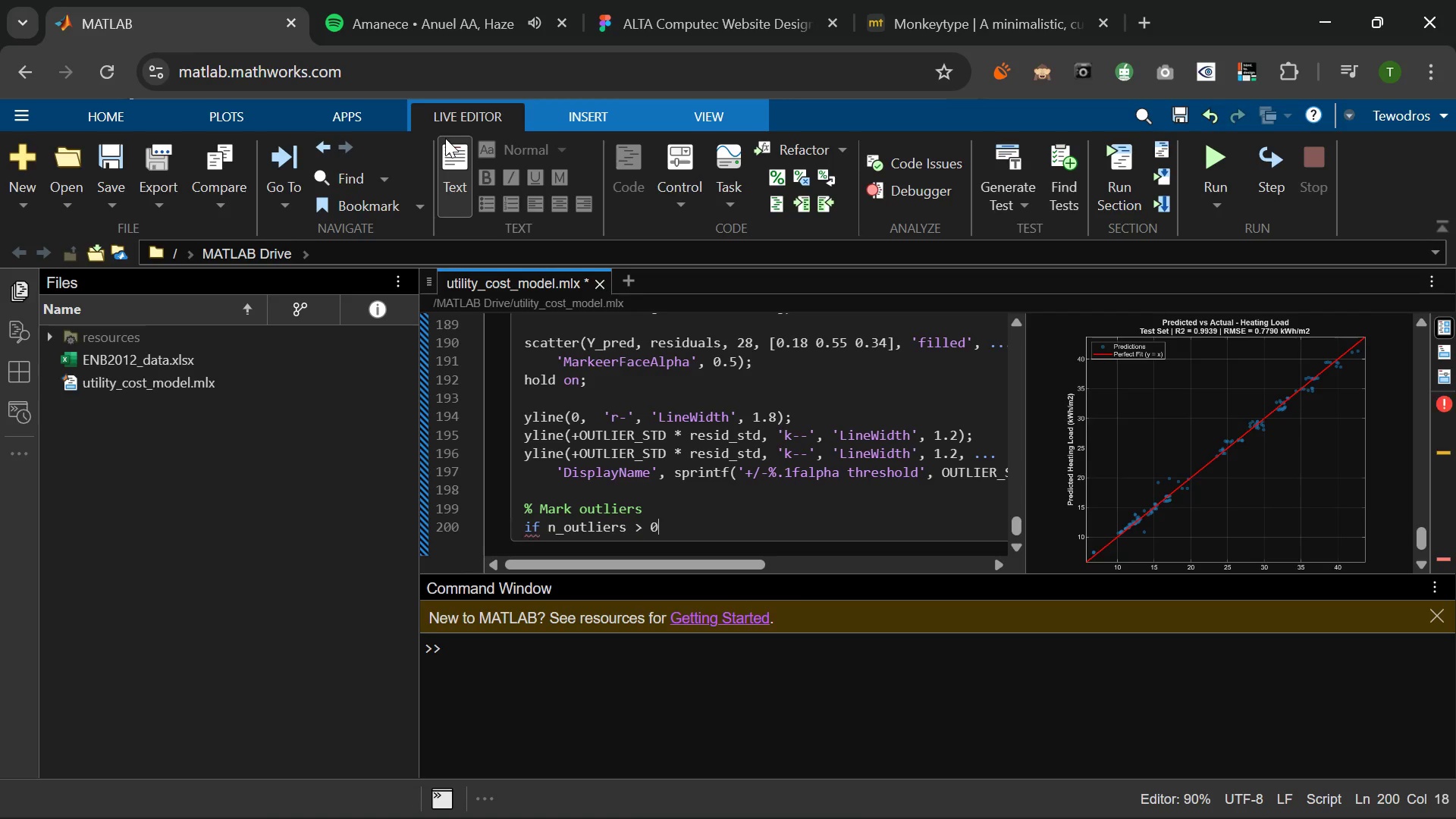 
key(Enter)
 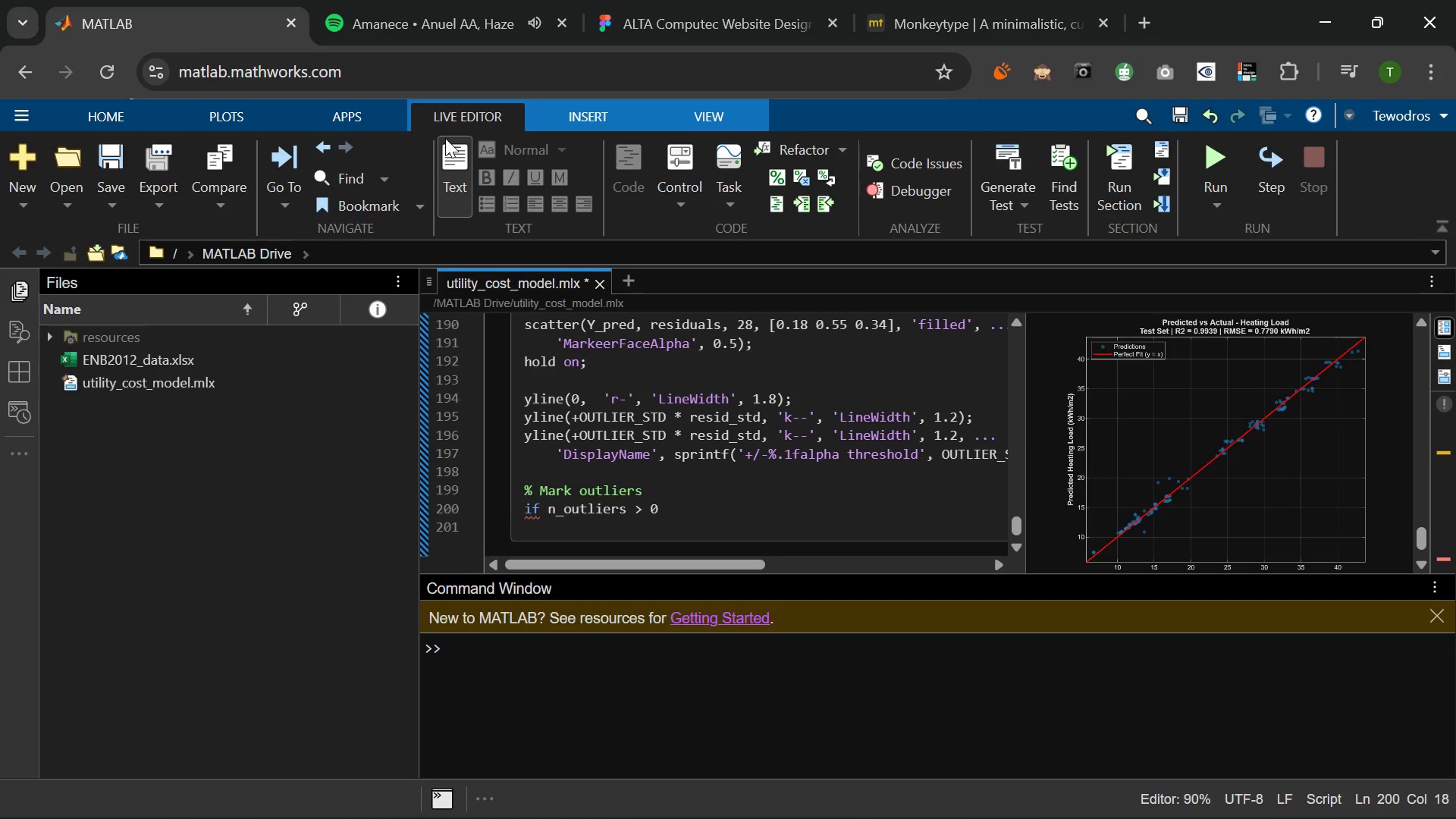 
type(scatter(Y_pred(outlier_mask)
 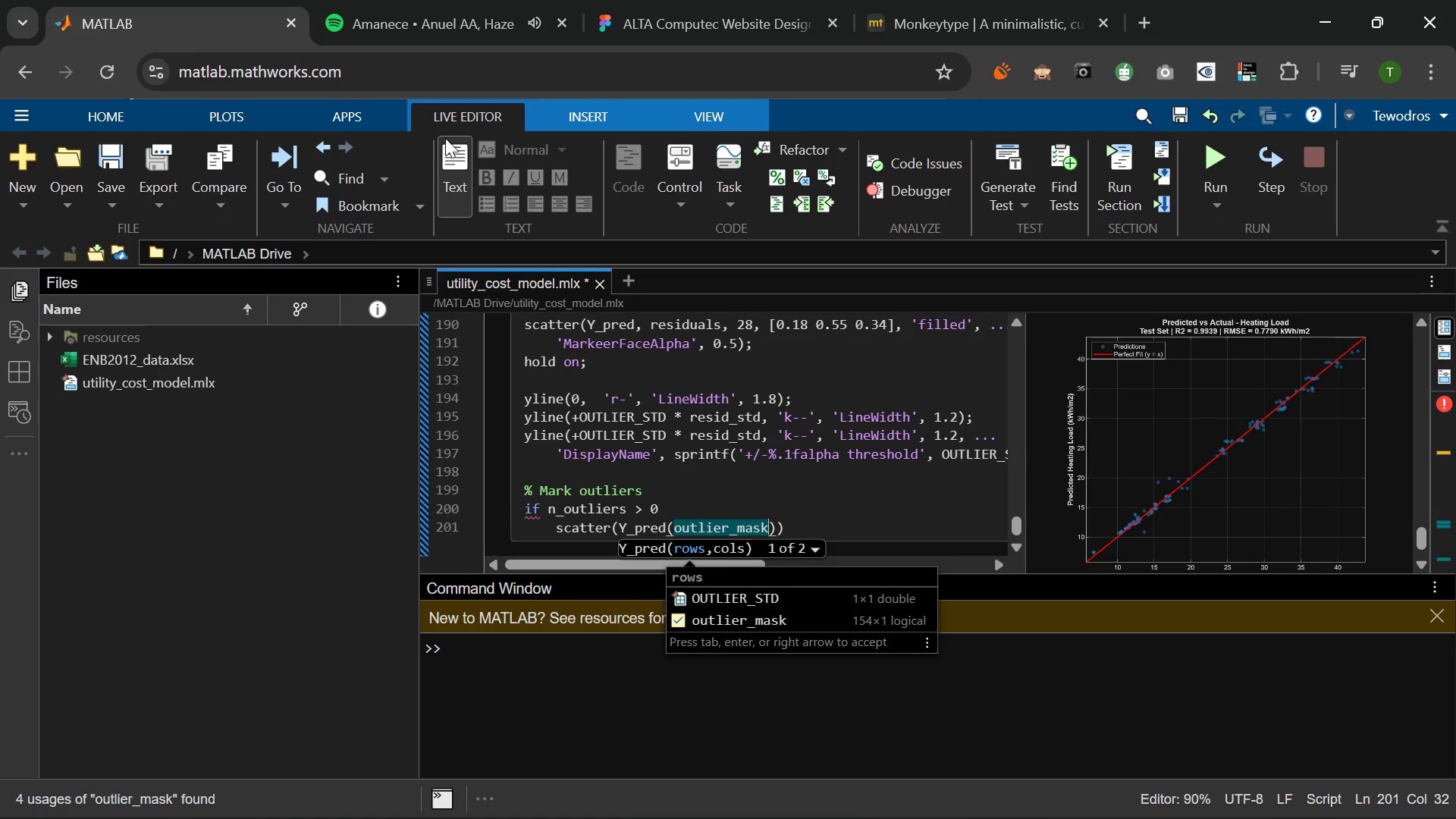 
key(ArrowRight)
 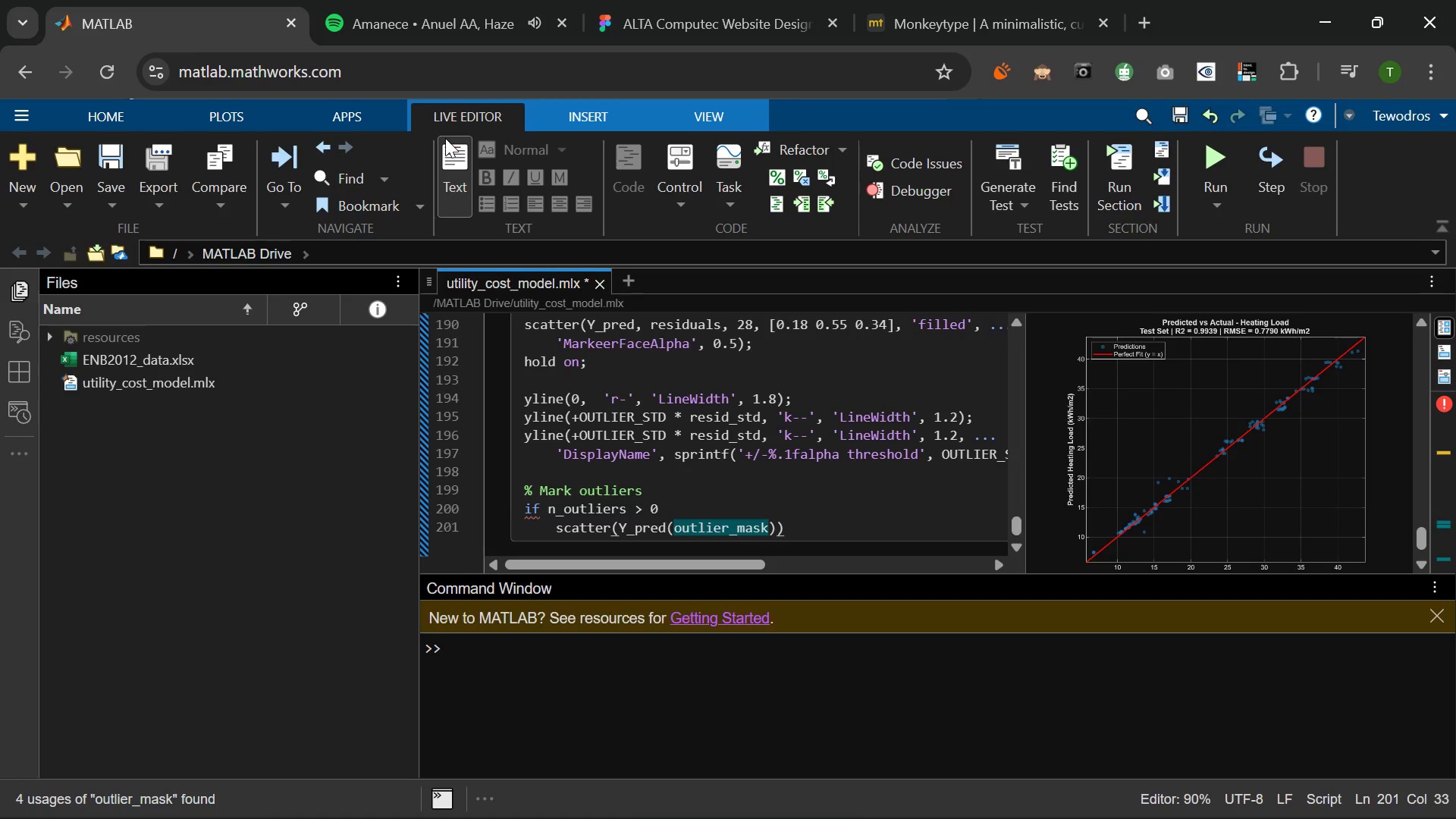 
type(, residuals(outlier_mask)
 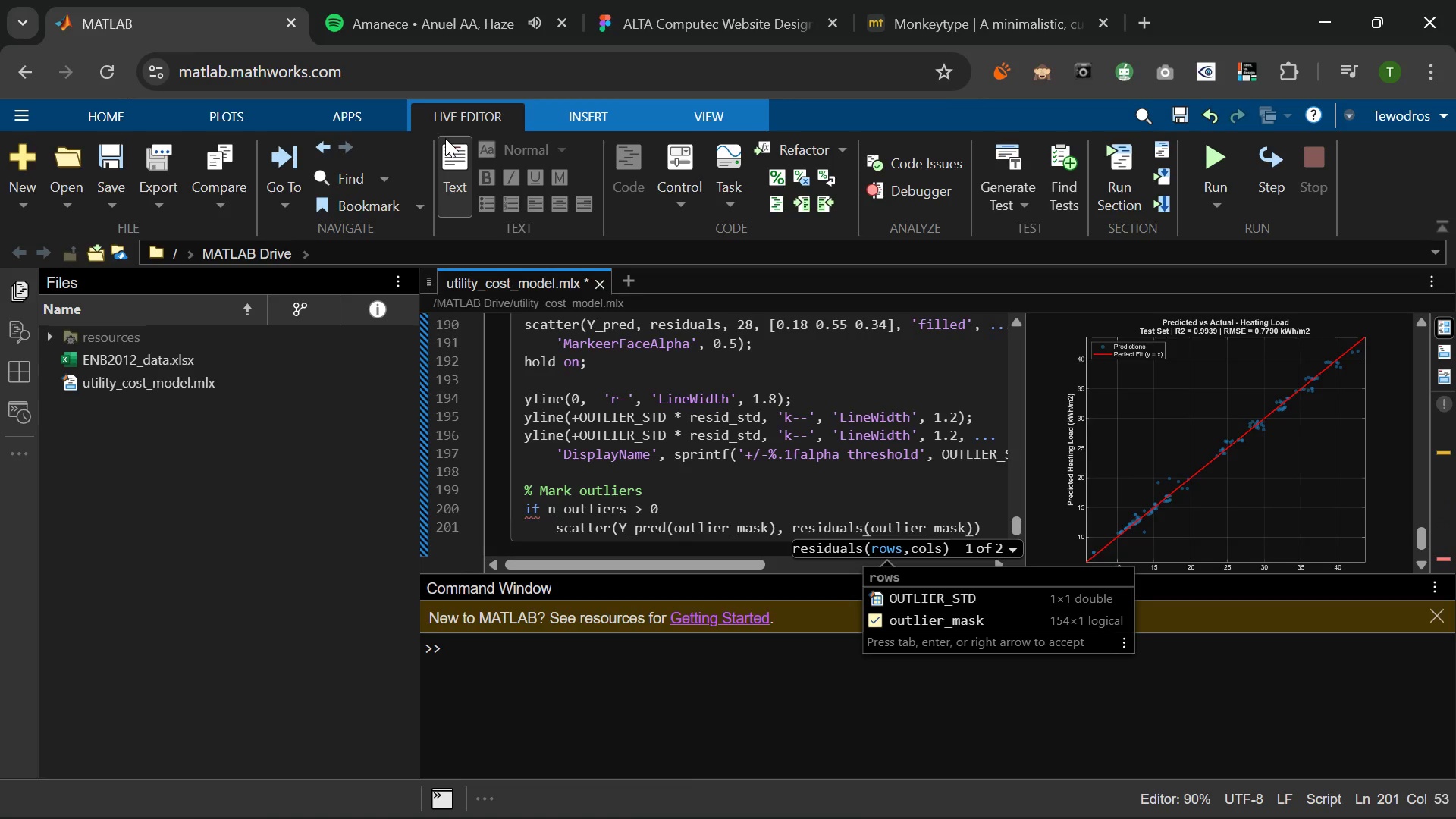 
key(ArrowRight)
 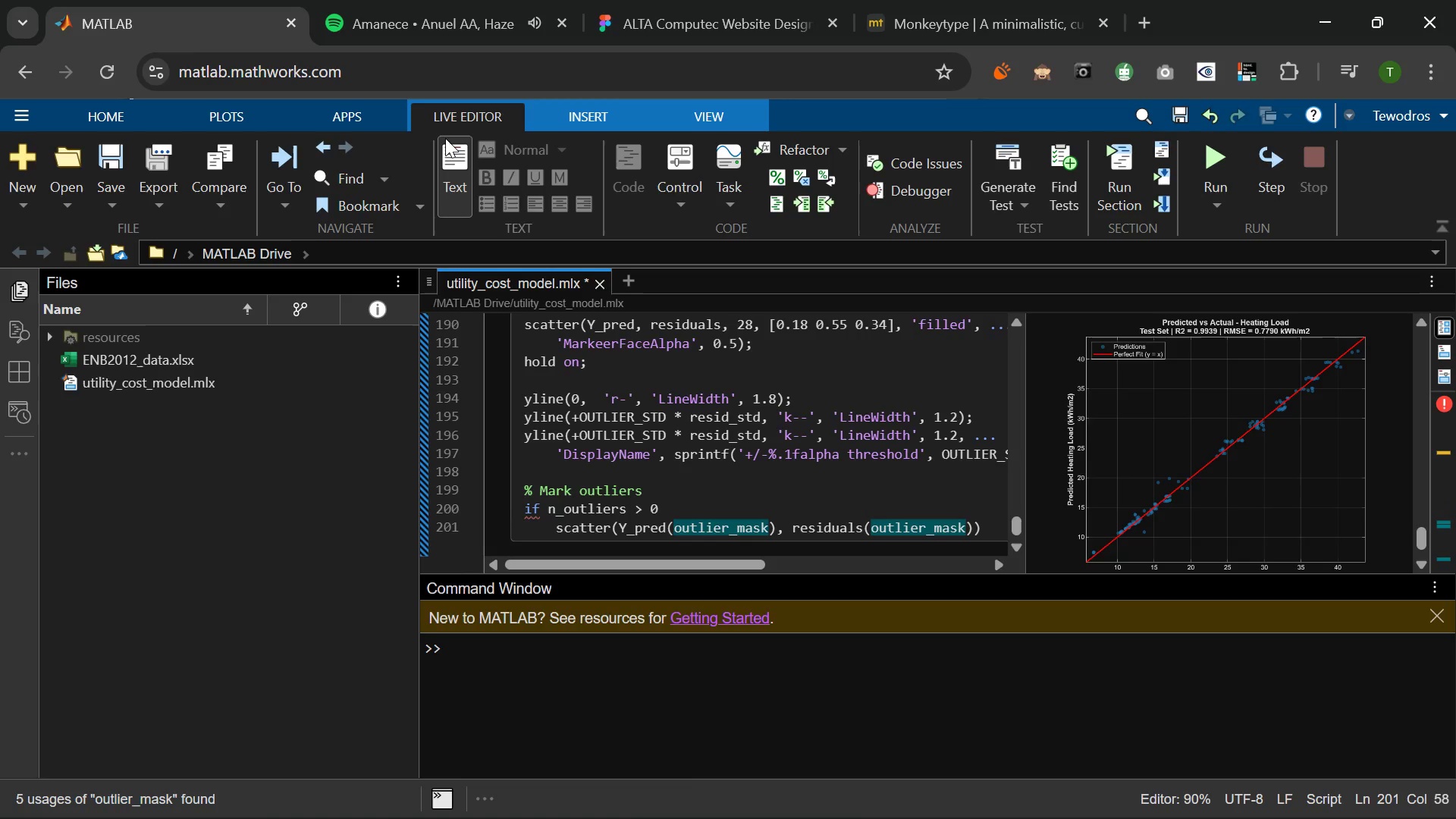 
key(Comma)
 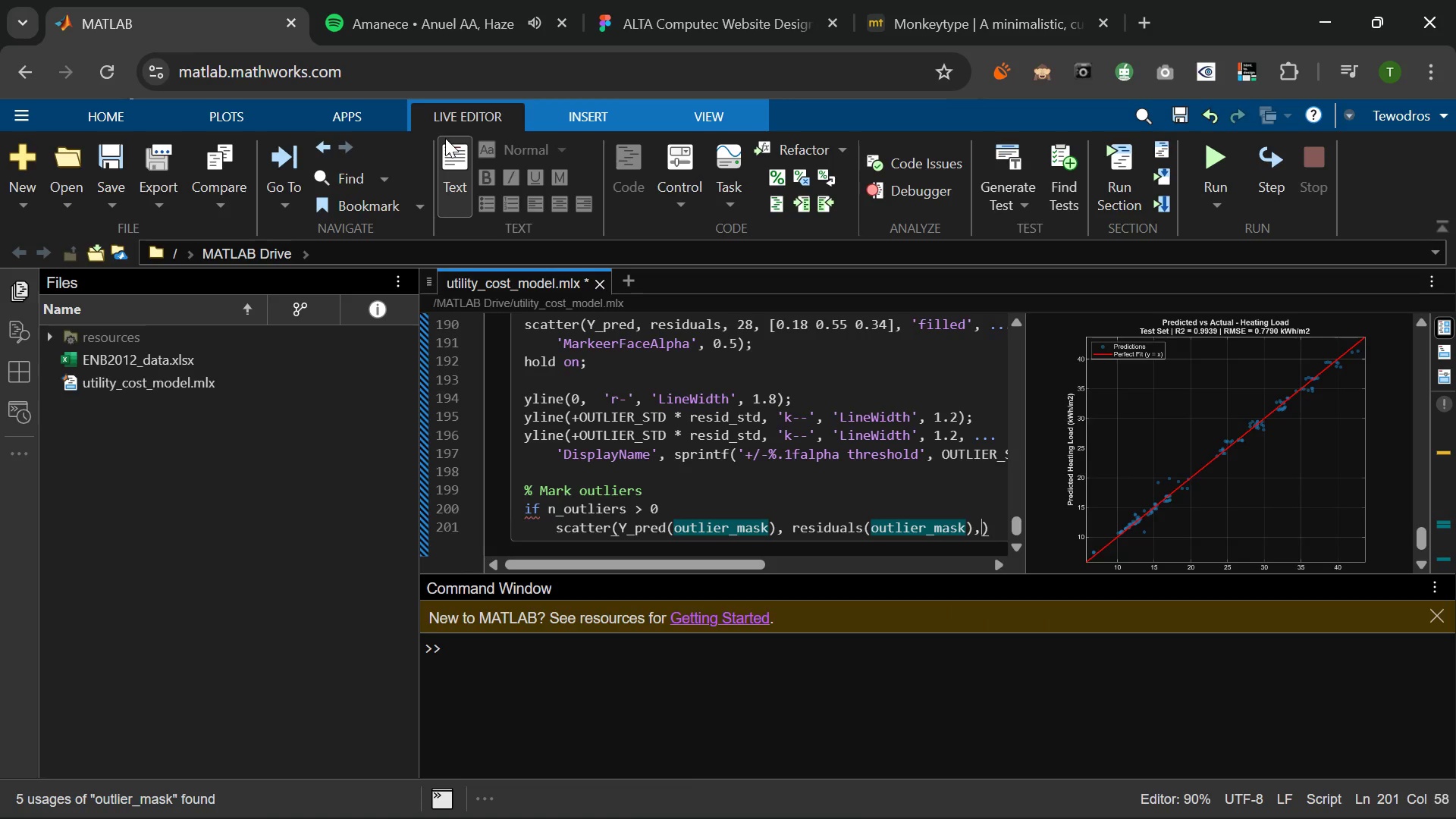 
key(Space)
 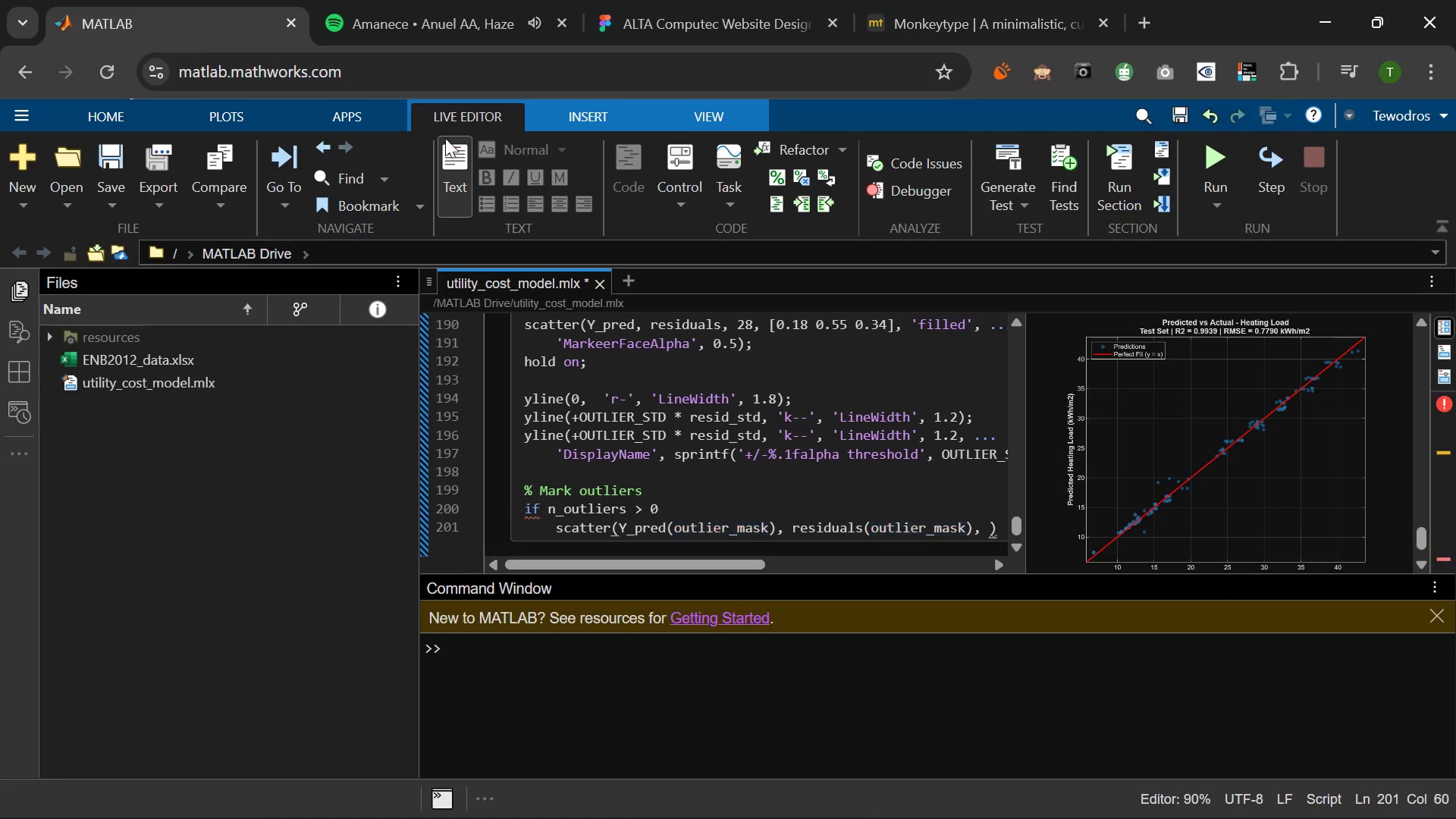 
key(Period)
 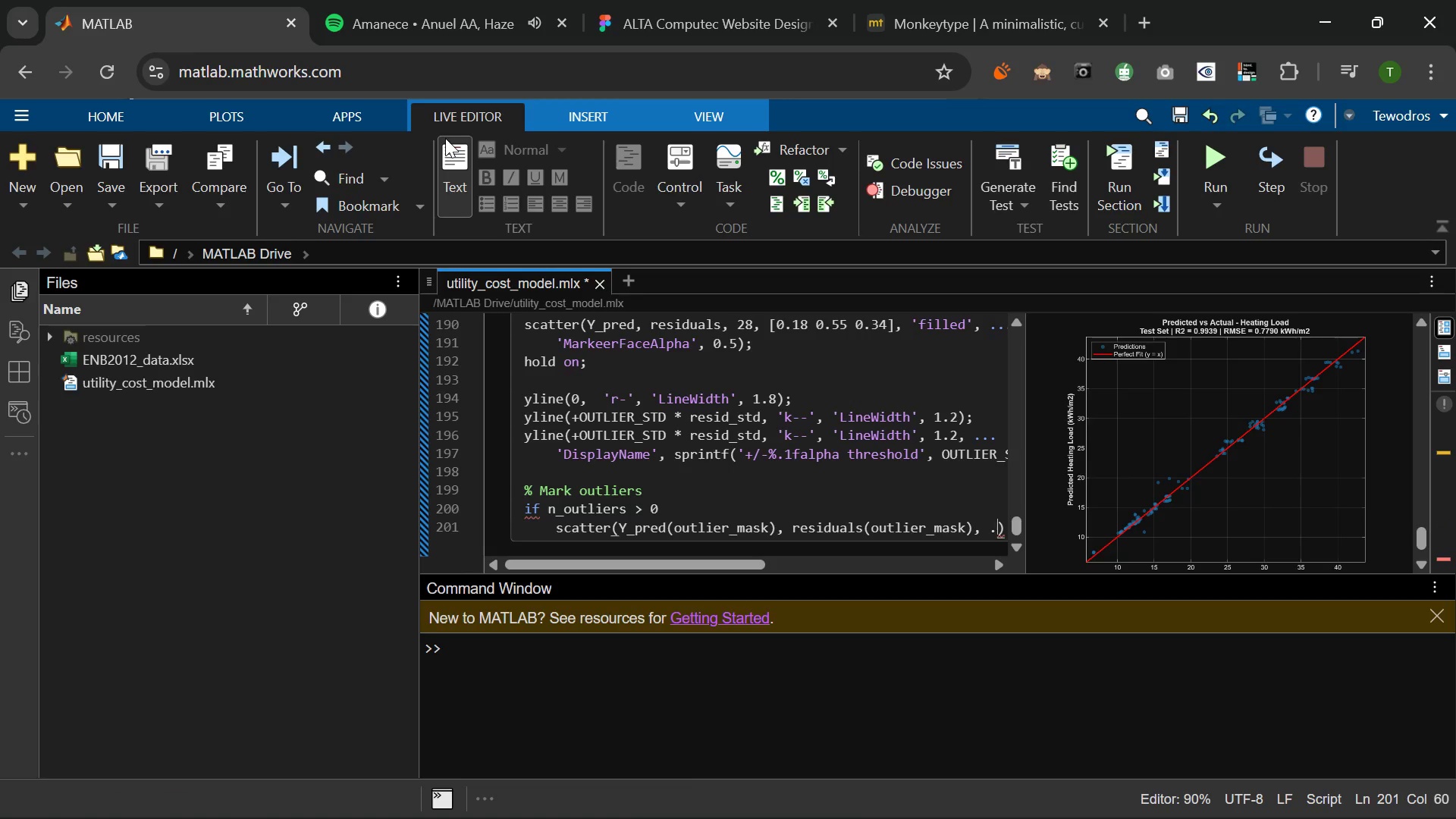 
key(Period)
 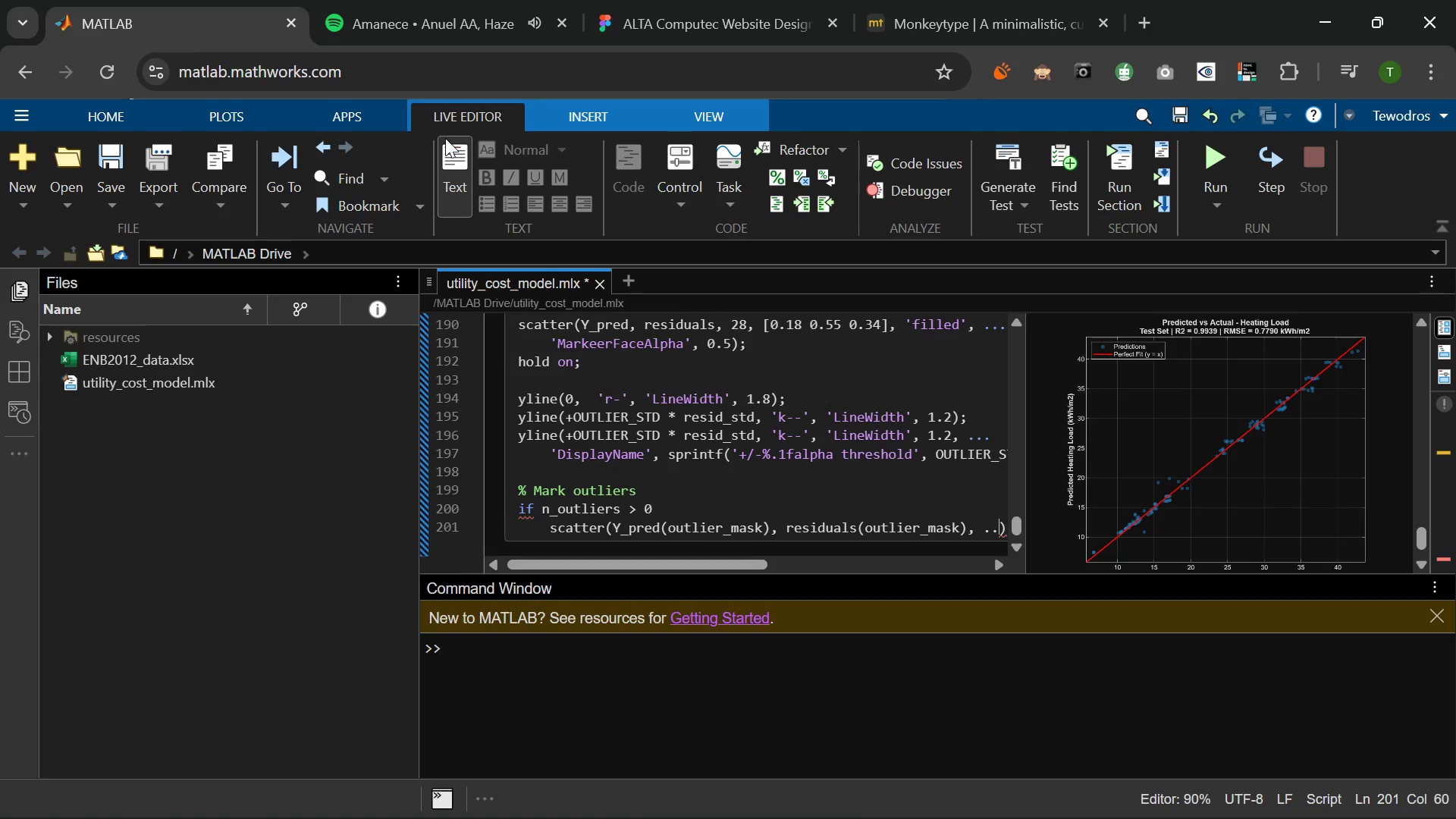 
key(Period)
 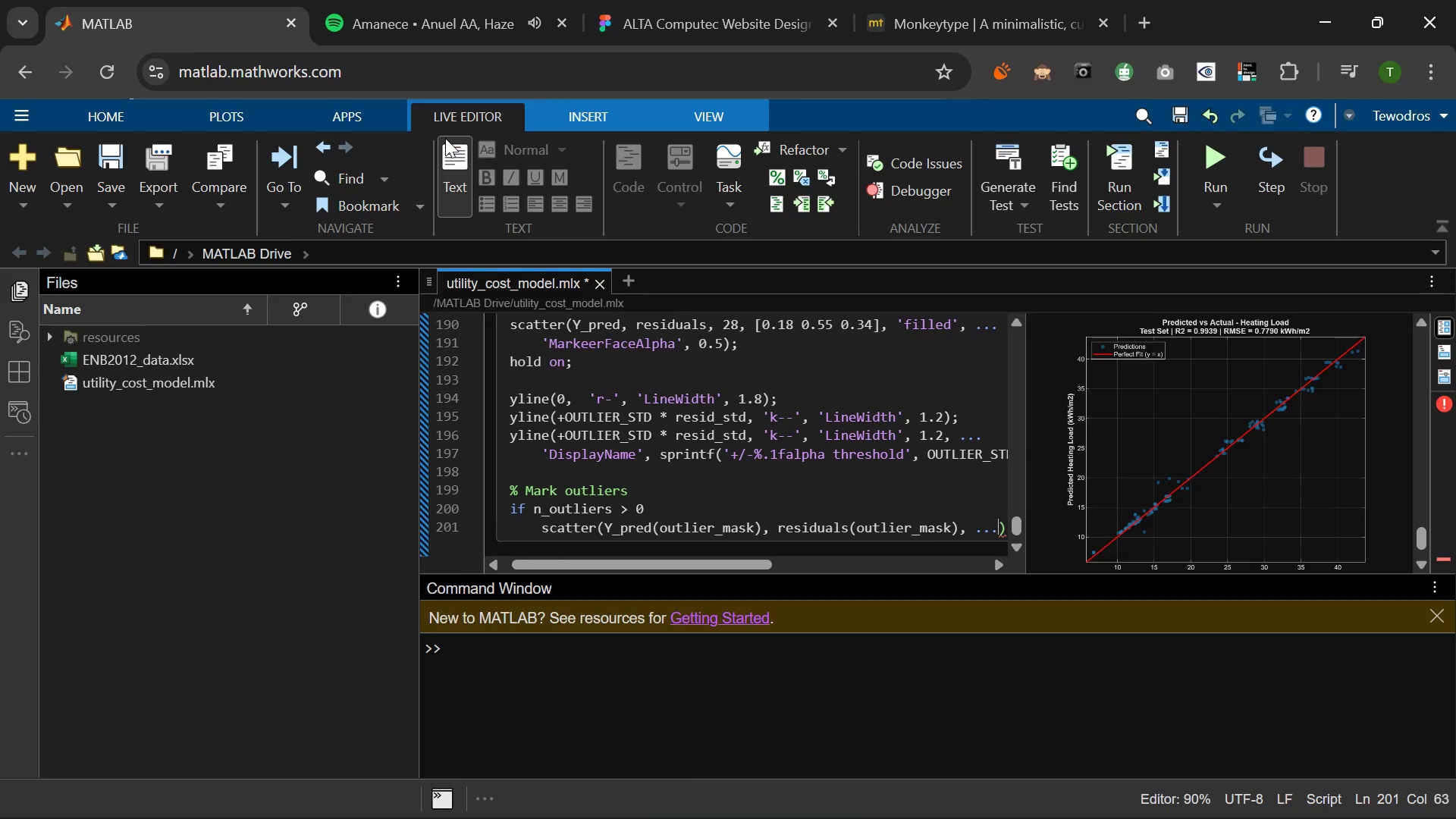 
key(Enter)
 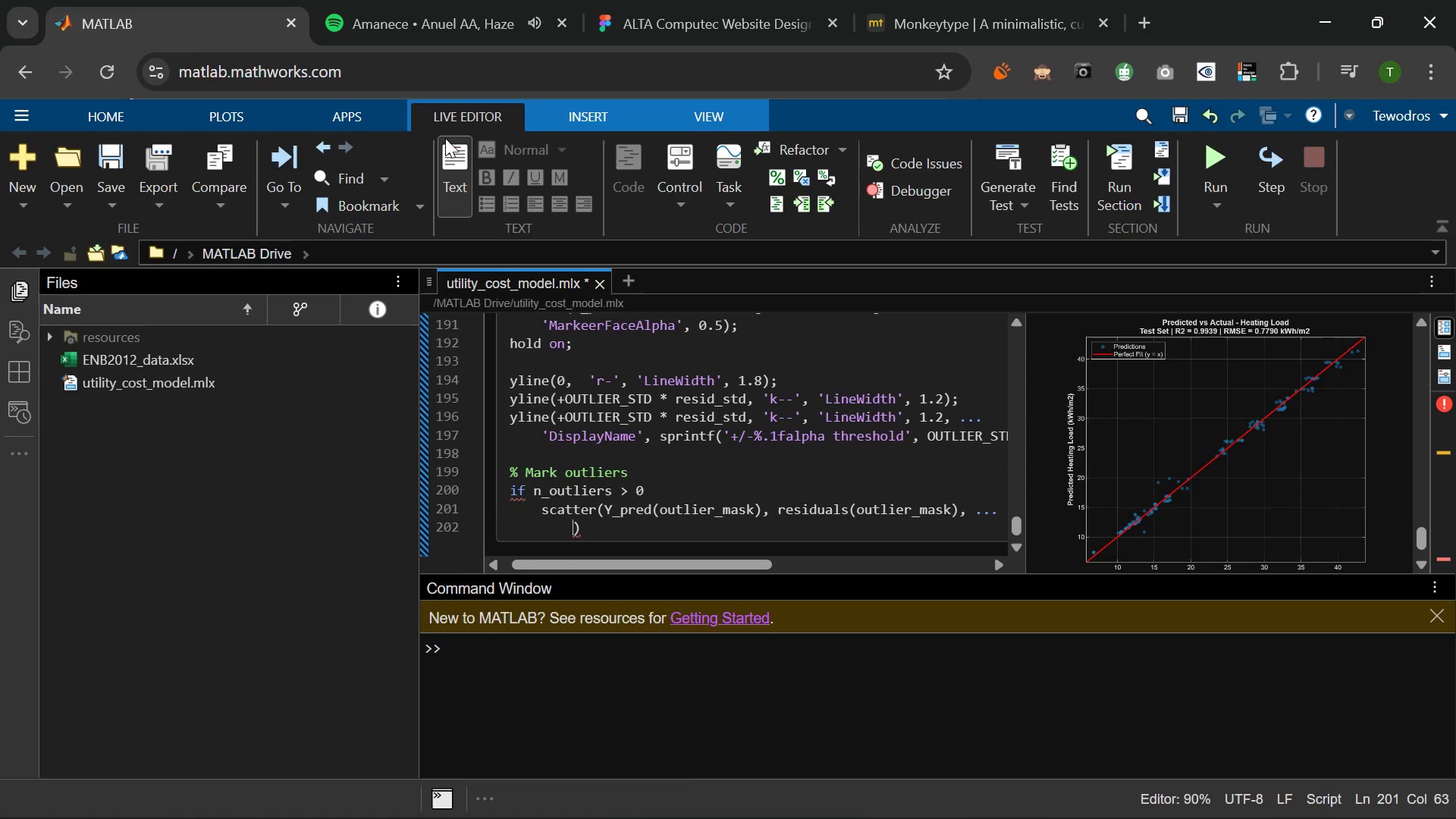 
key(Numpad6)
 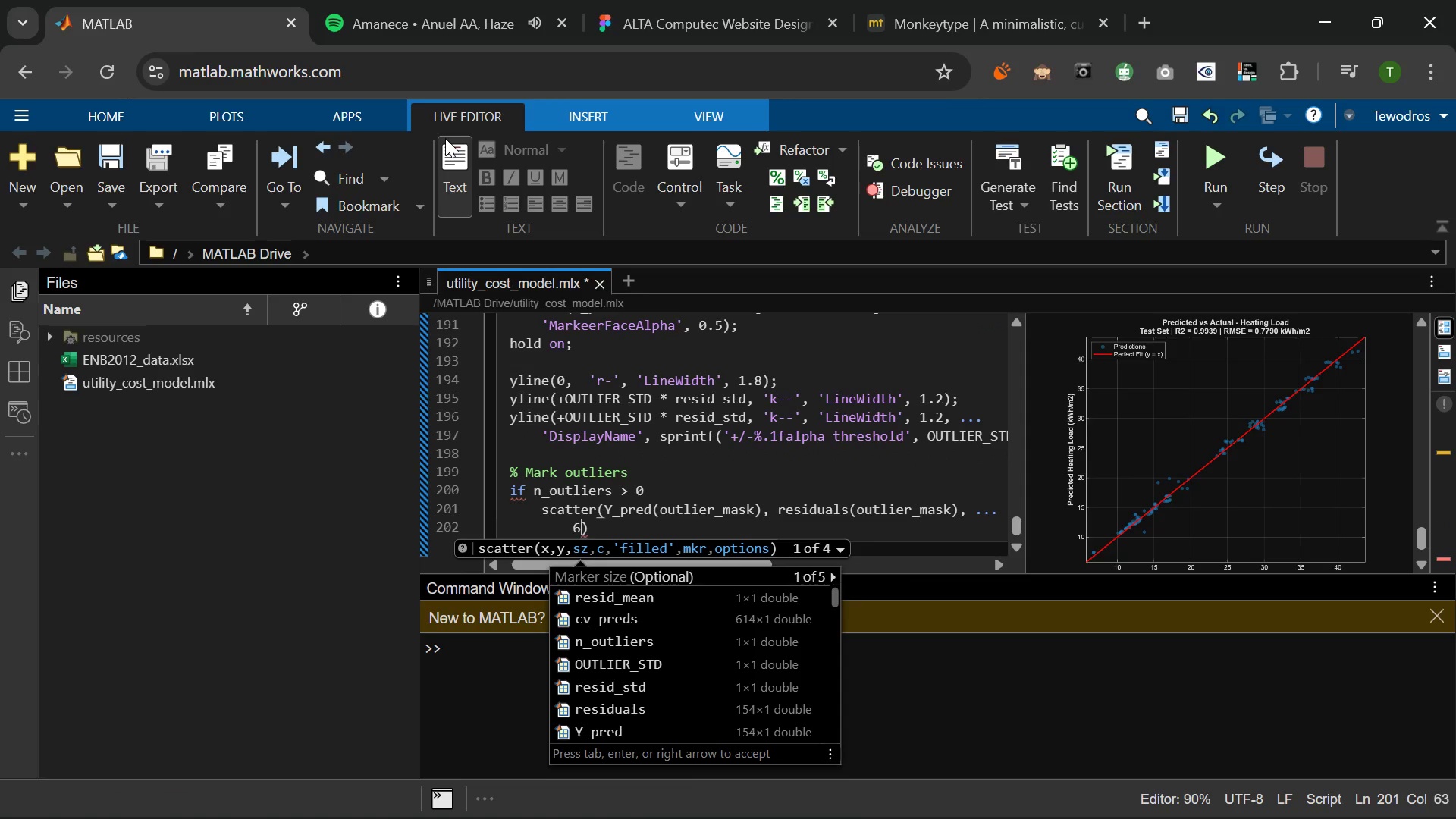 
key(Numpad0)
 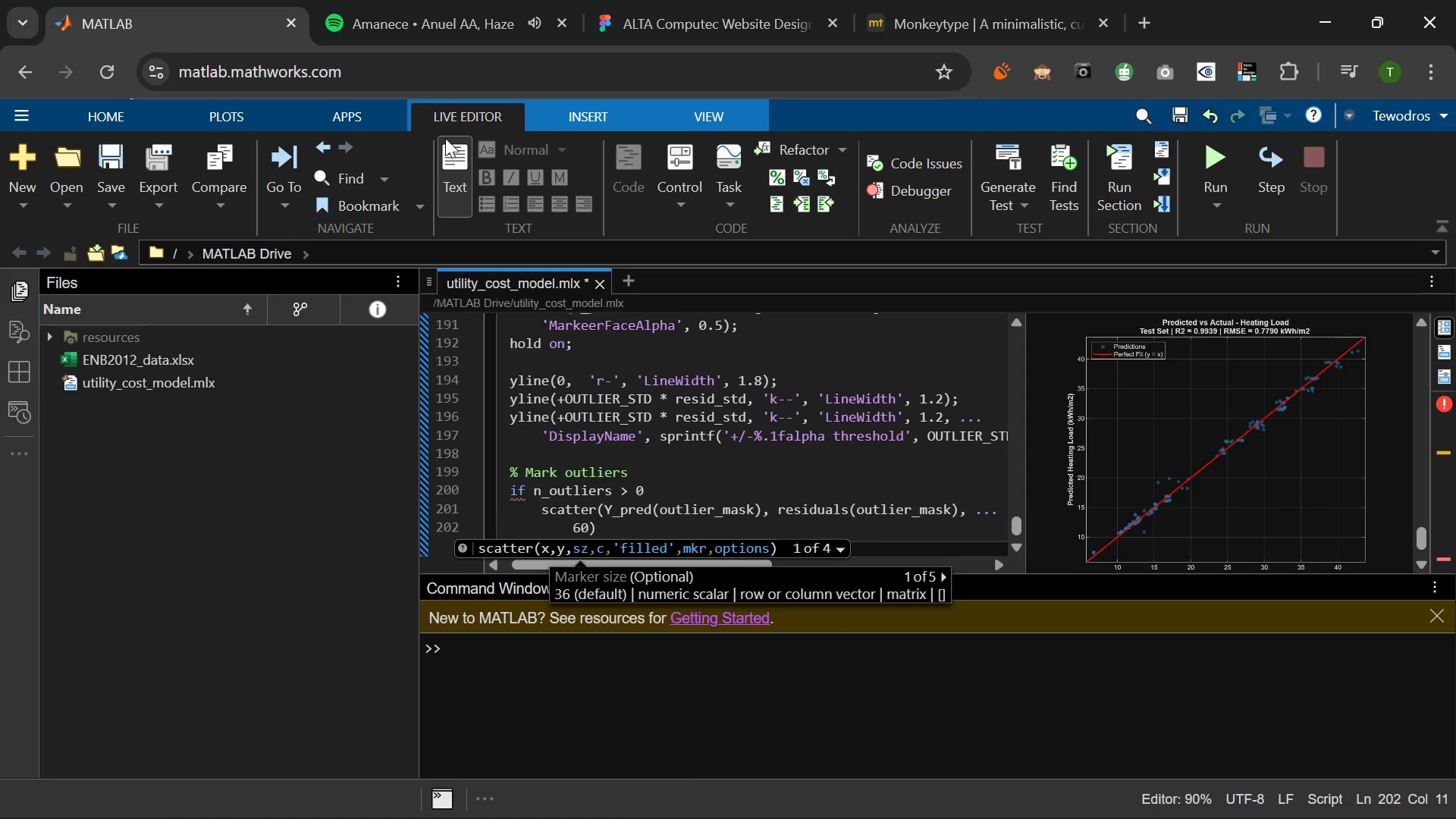 
key(Comma)
 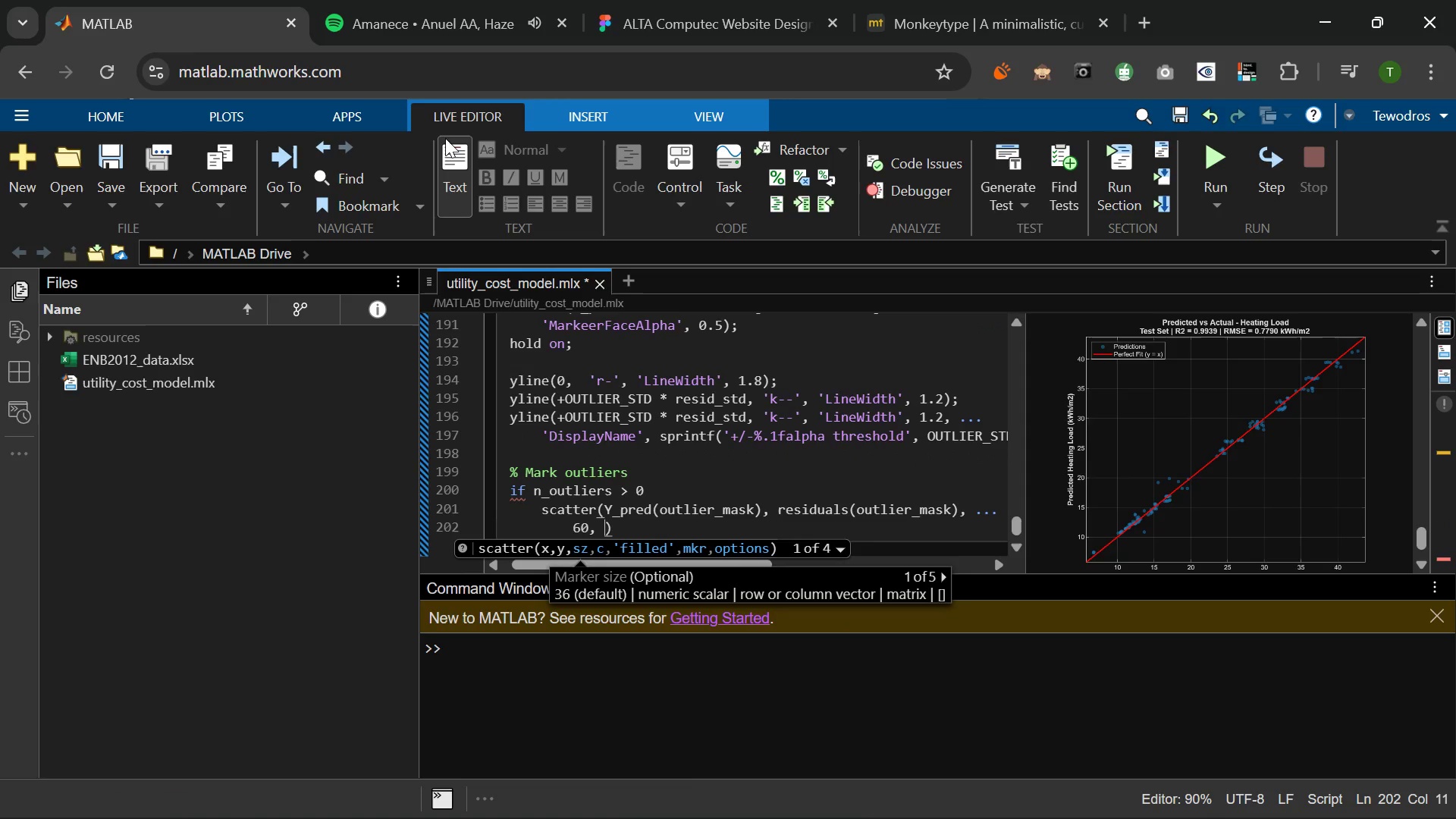 
key(Space)
 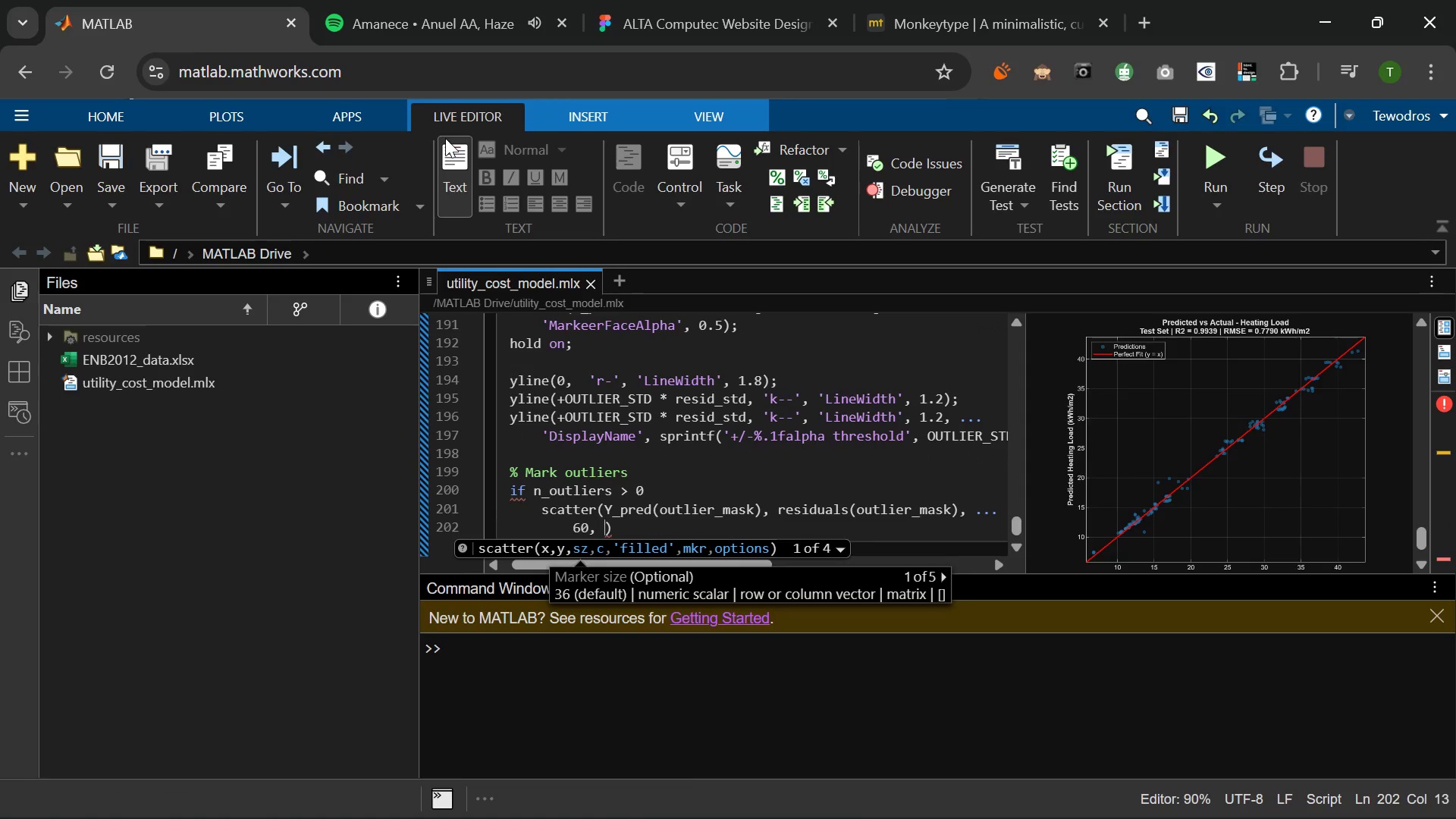 
key(BracketLeft)
 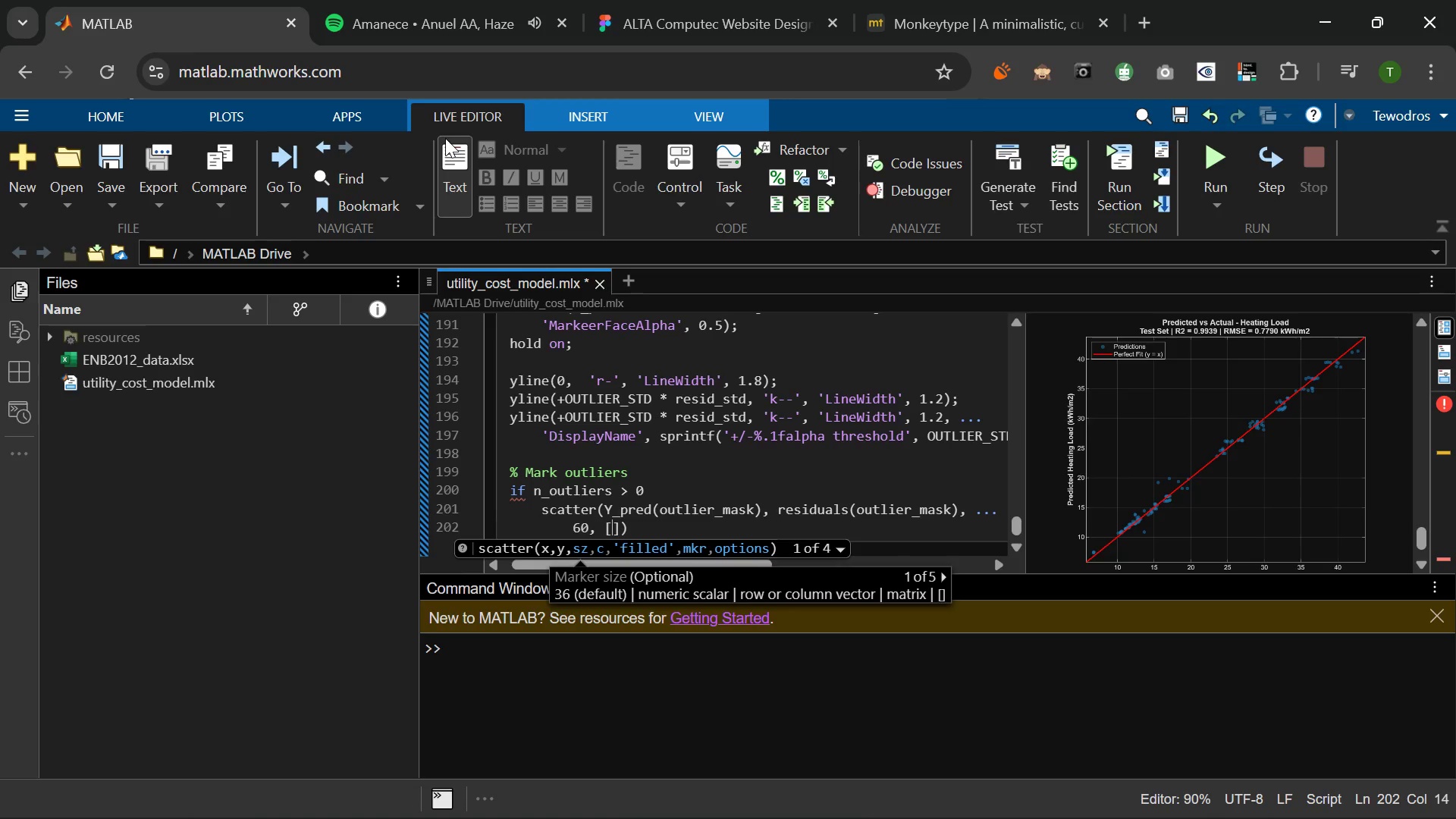 
key(Numpad0)
 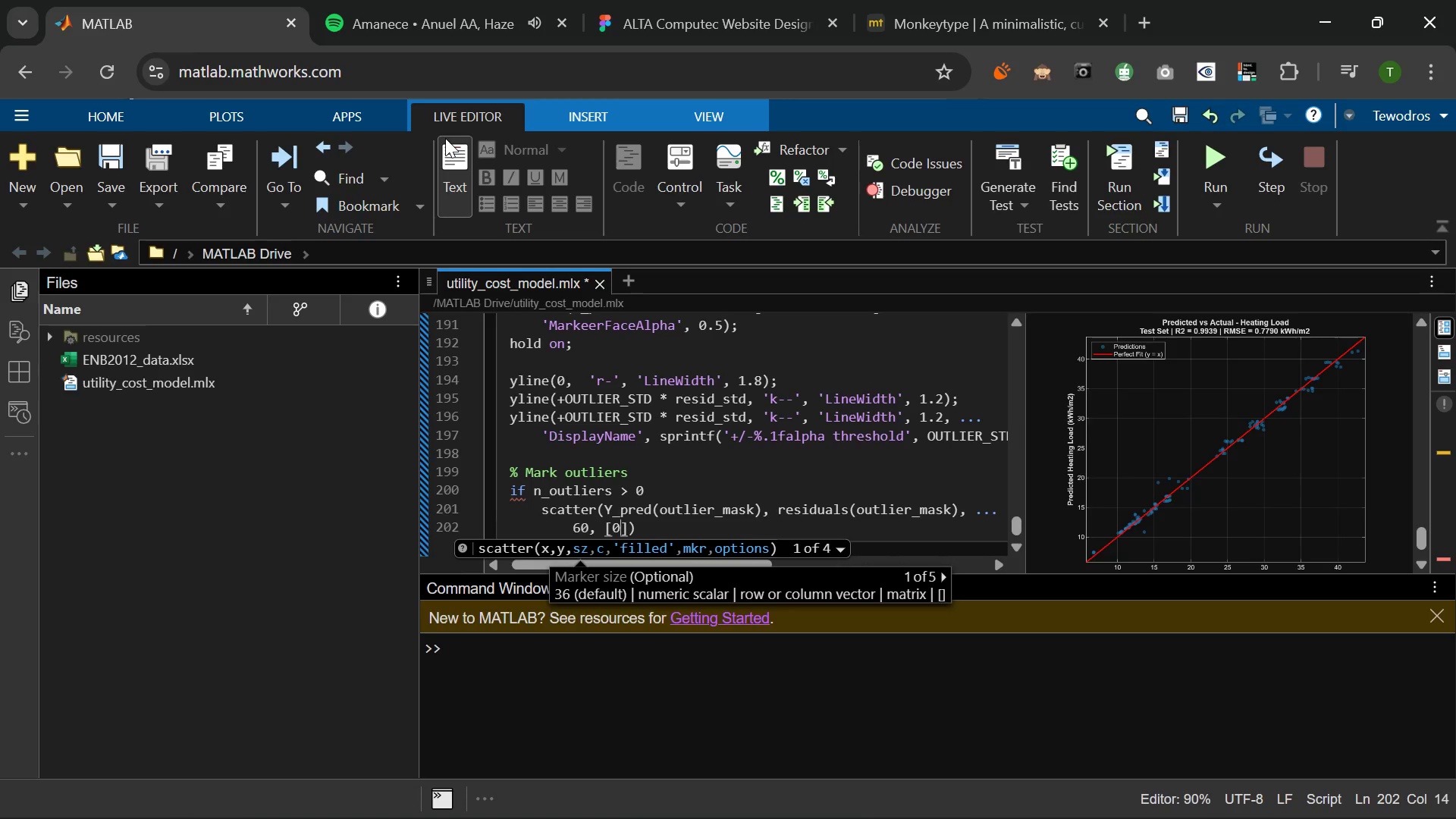 
key(Numpad8)
 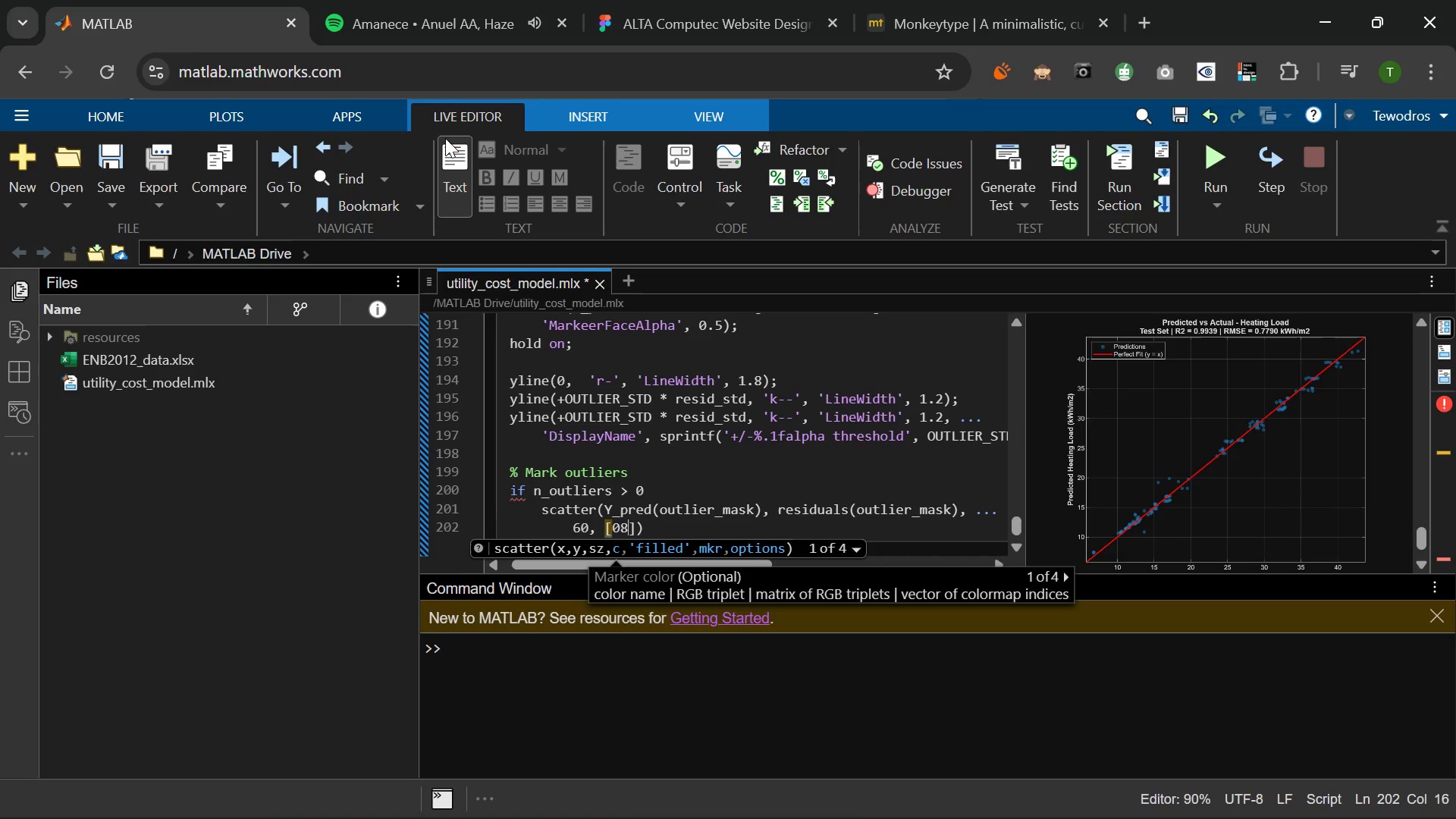 
key(Numpad5)
 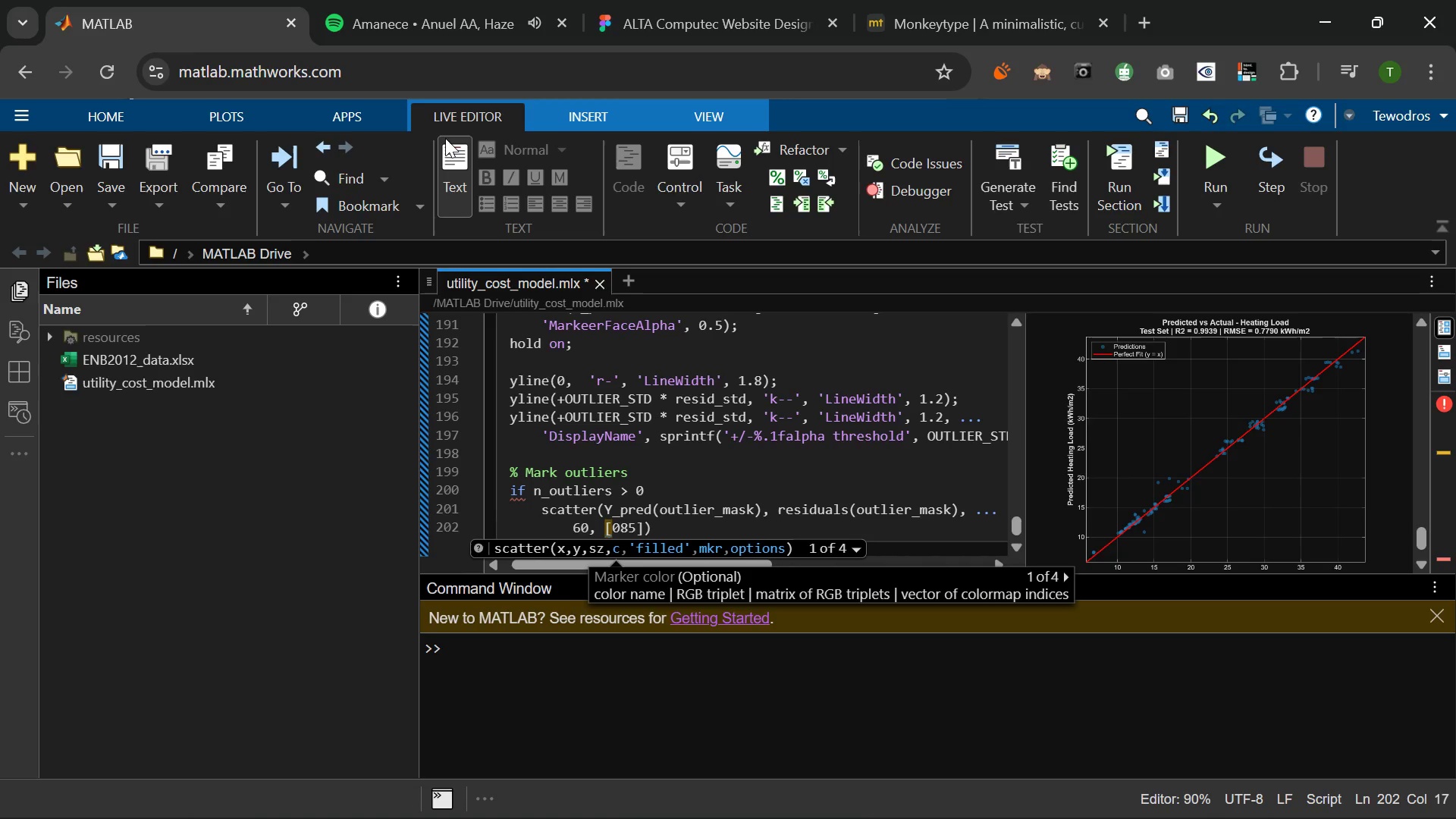 
key(Backspace)
 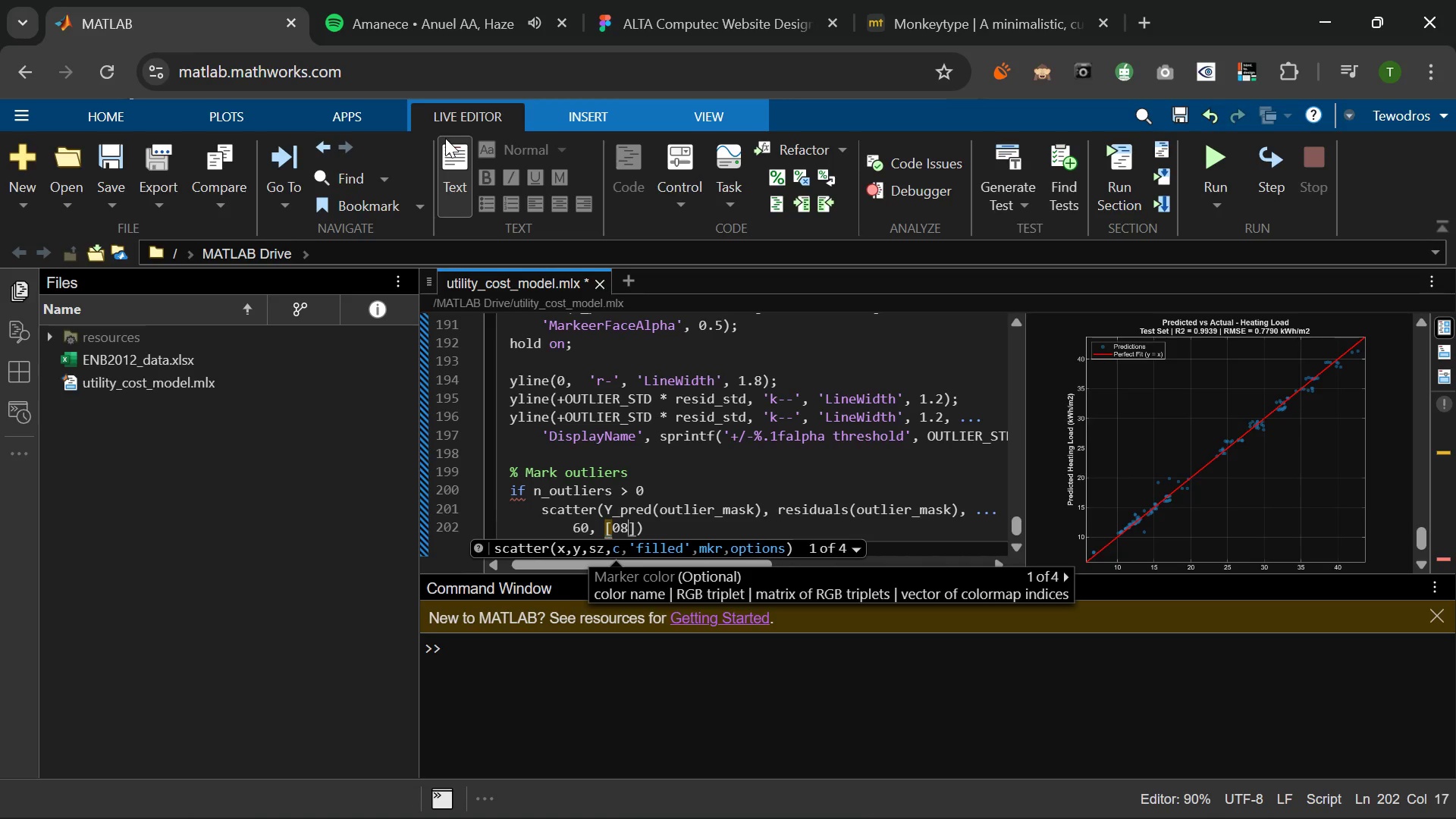 
key(Backspace)
 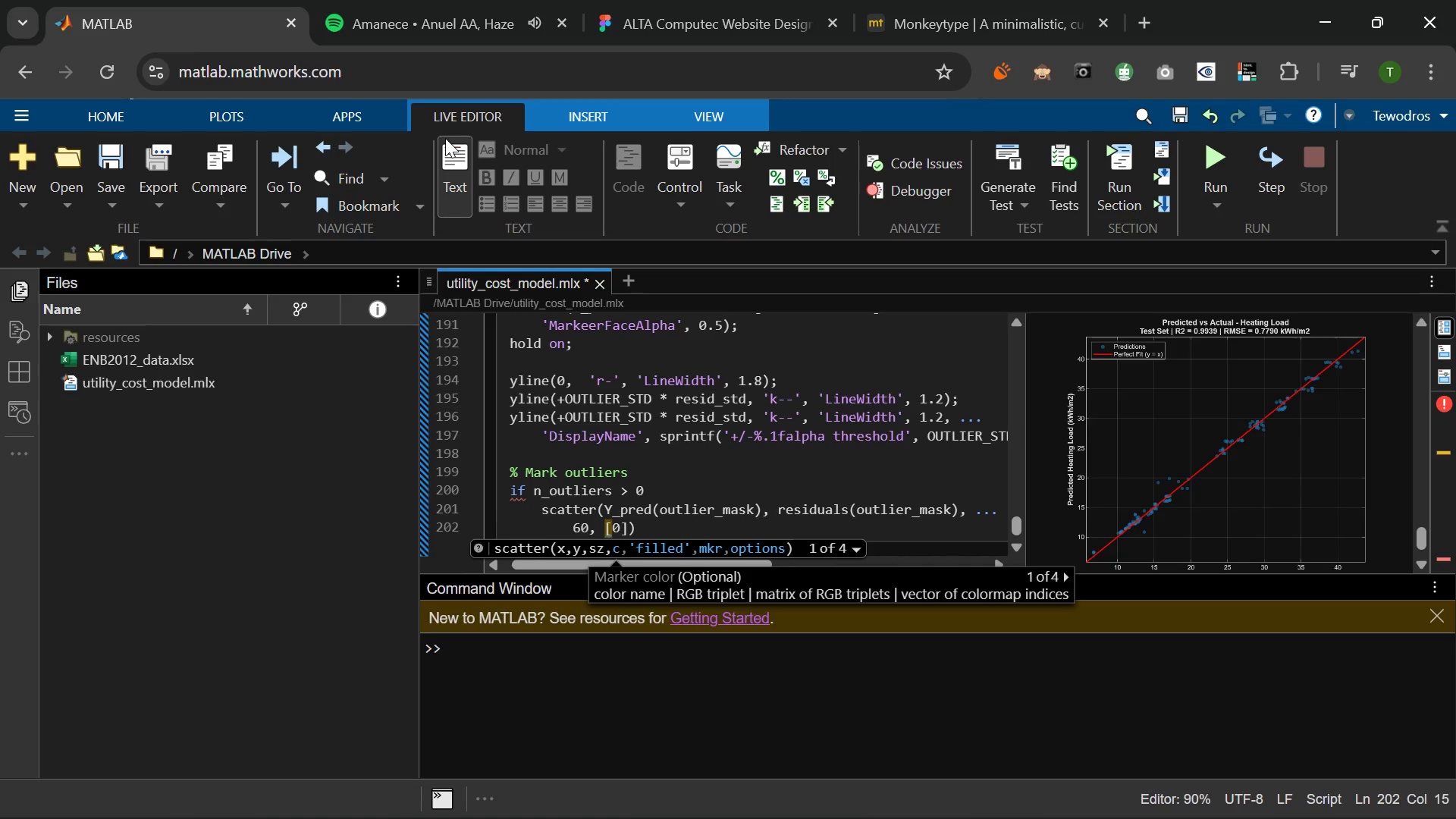 
key(NumpadDecimal)
 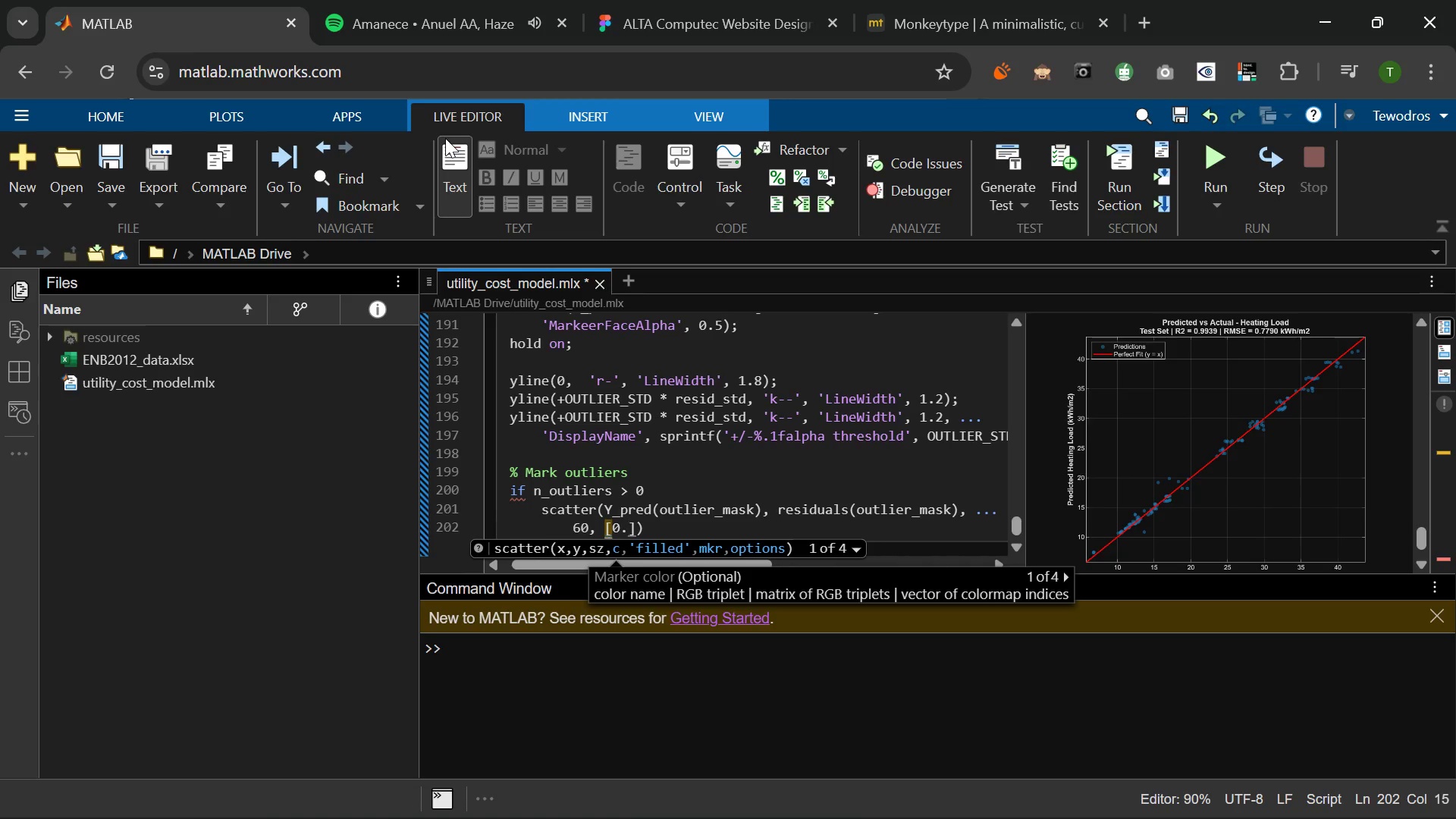 
key(Numpad8)
 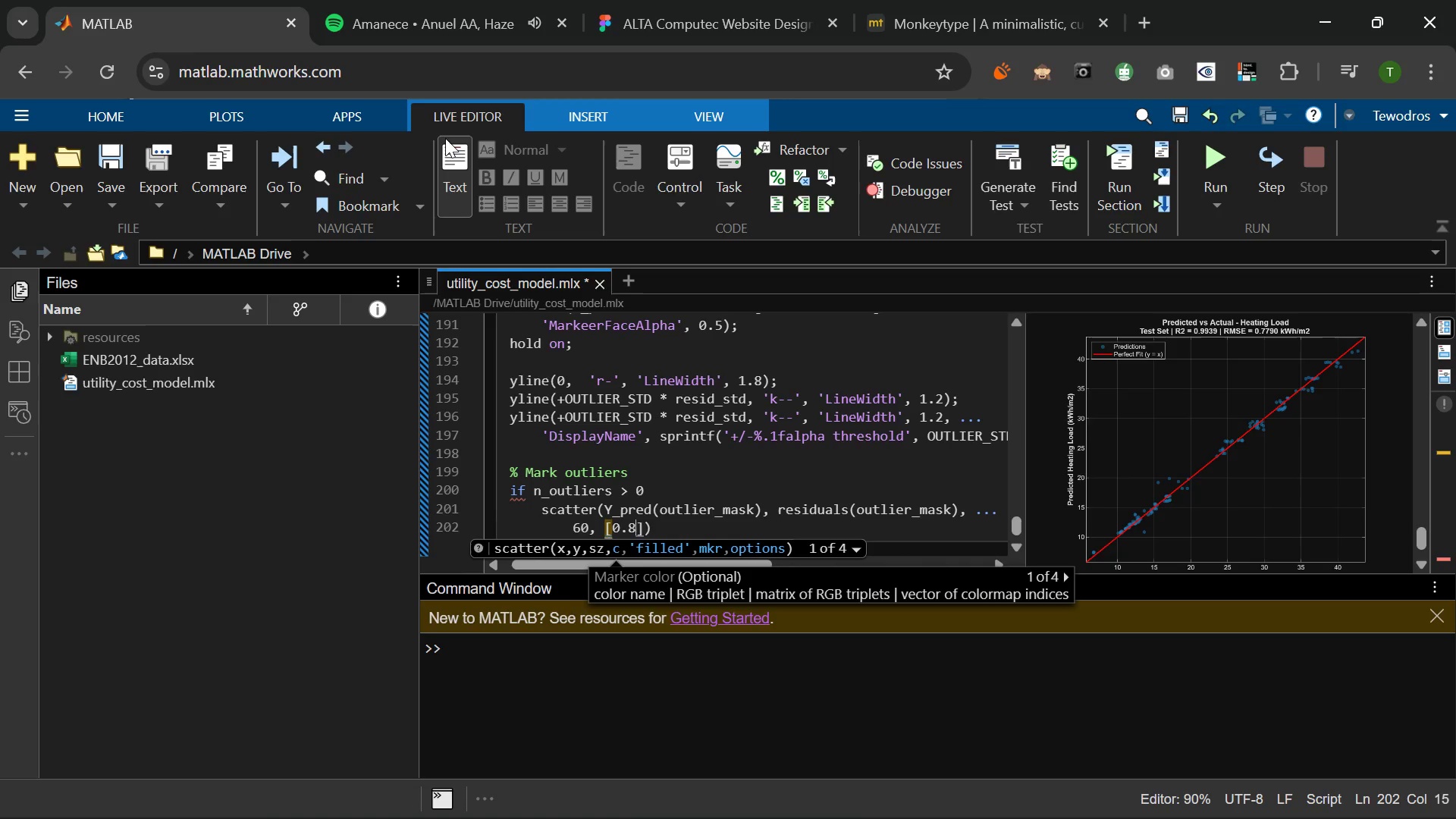 
key(Numpad5)
 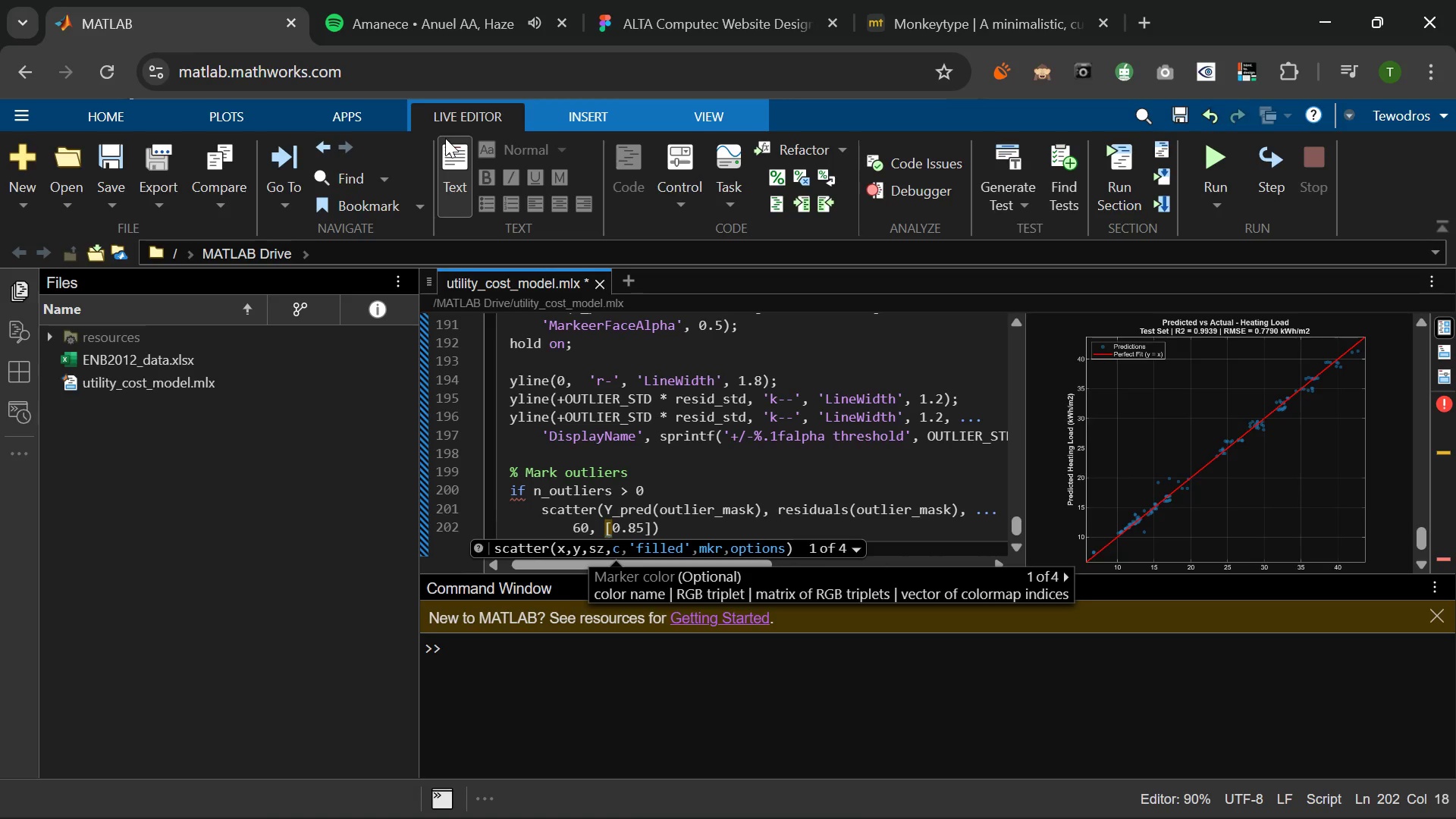 
key(Space)
 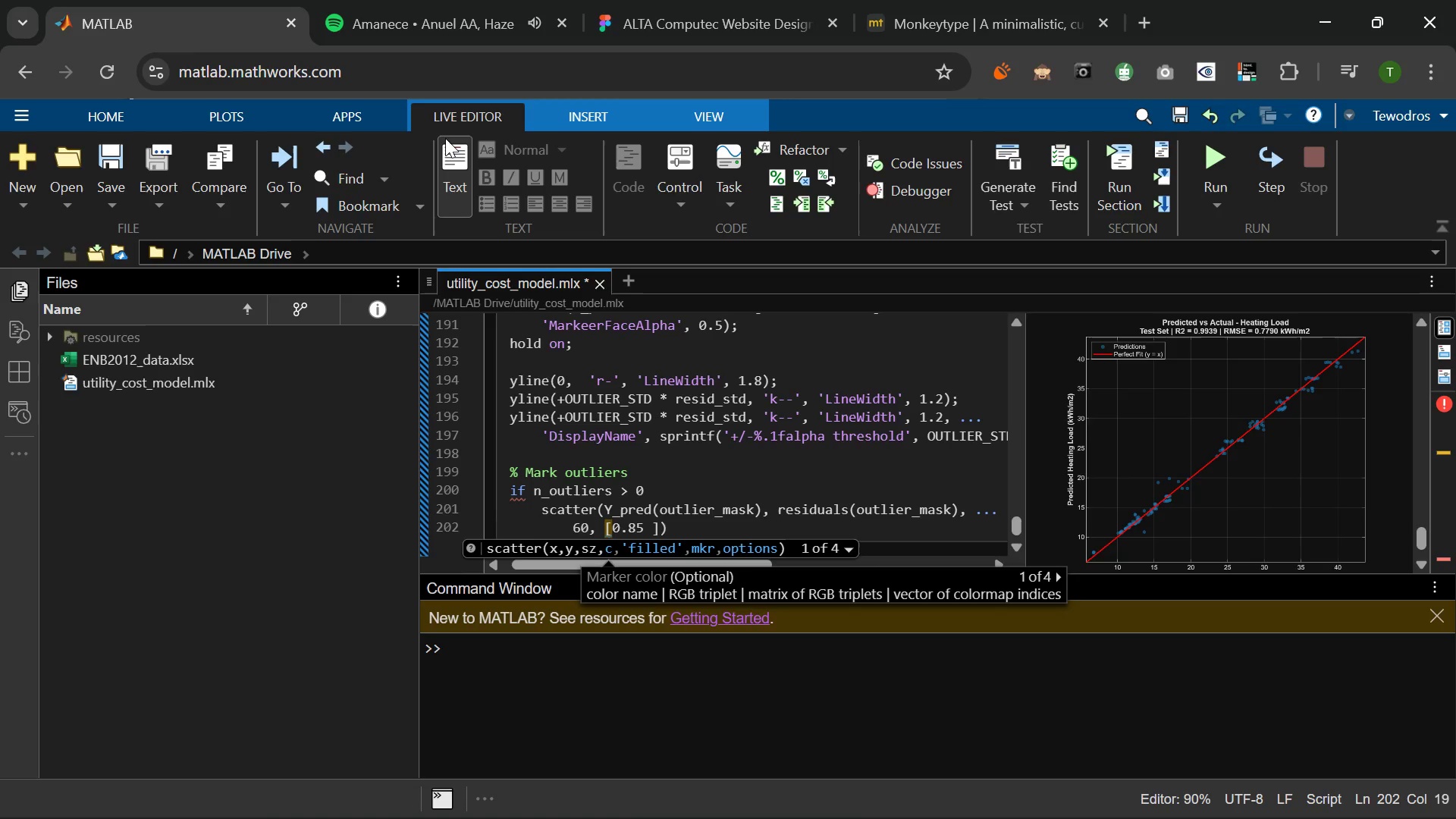 
wait(11.76)
 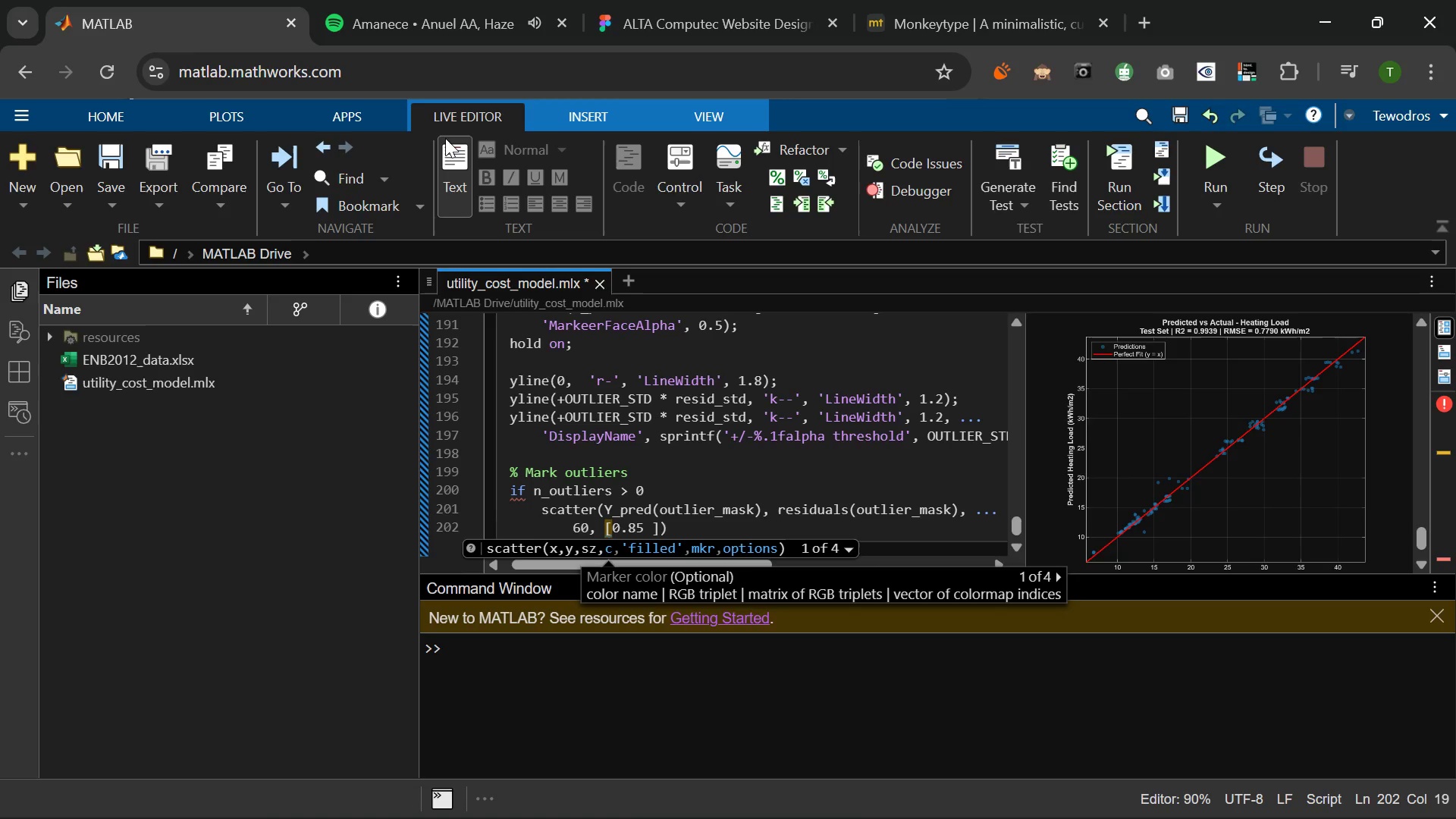 
key(Numpad0)
 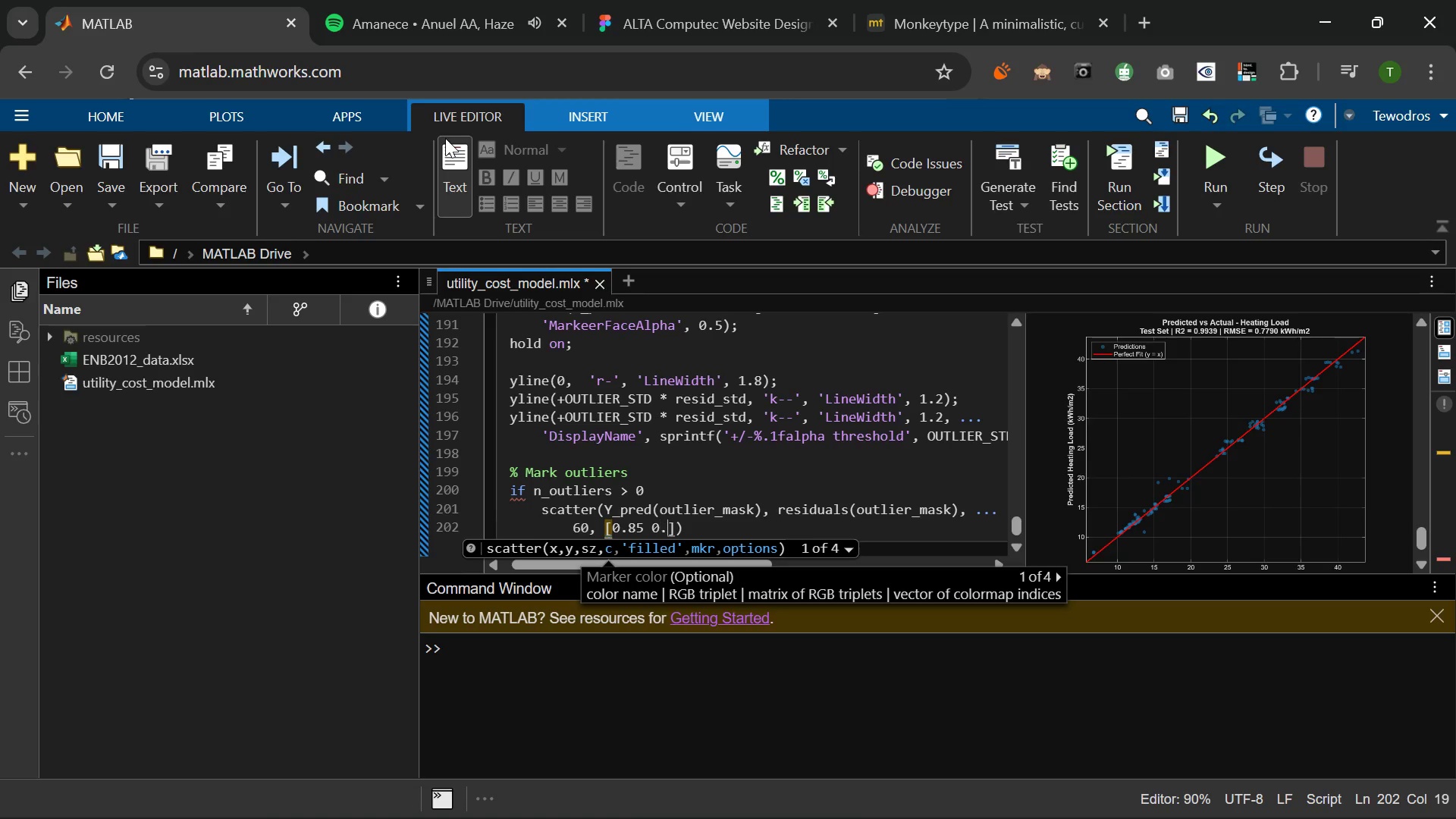 
key(NumpadDecimal)
 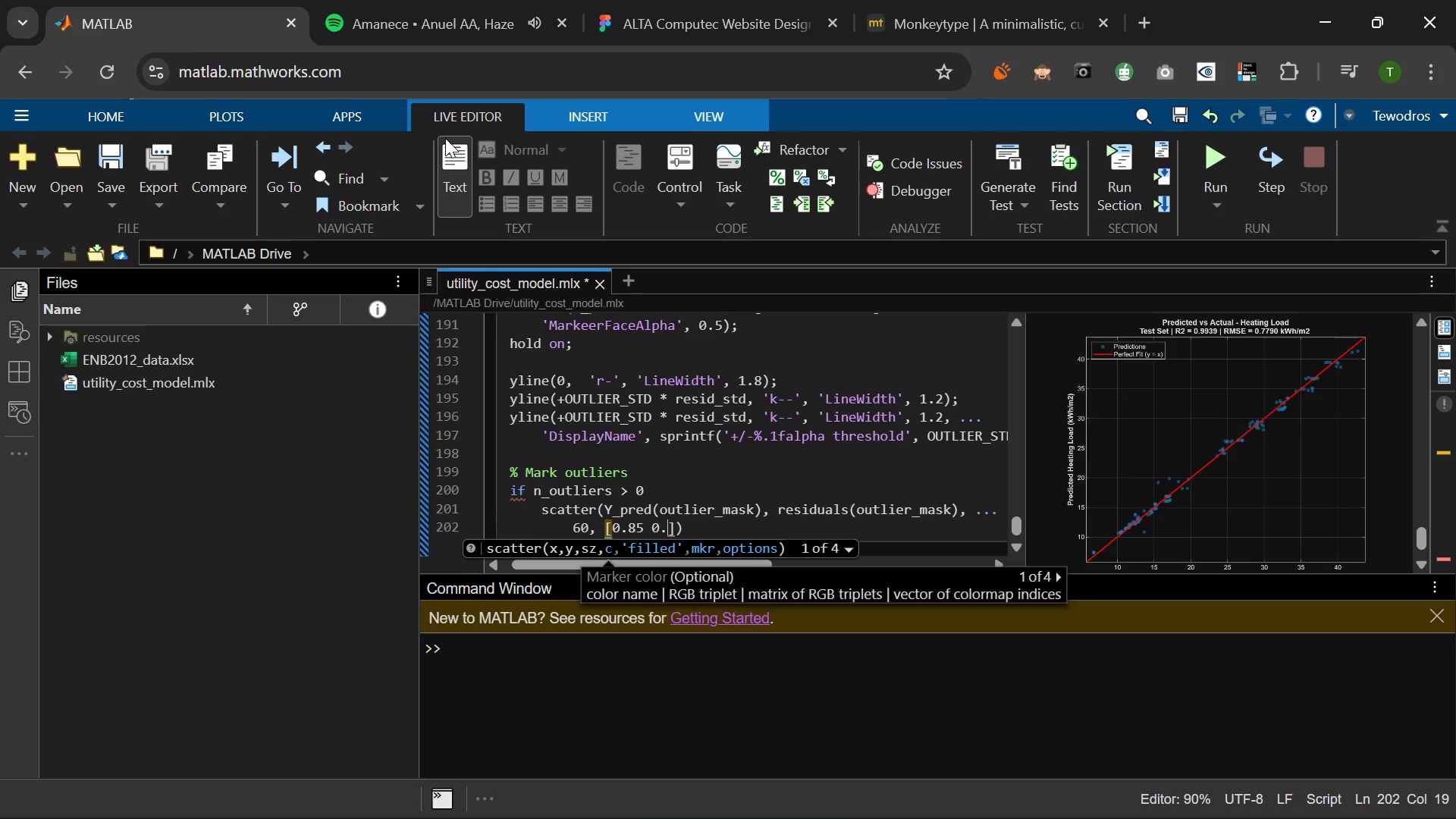 
key(Numpad3)
 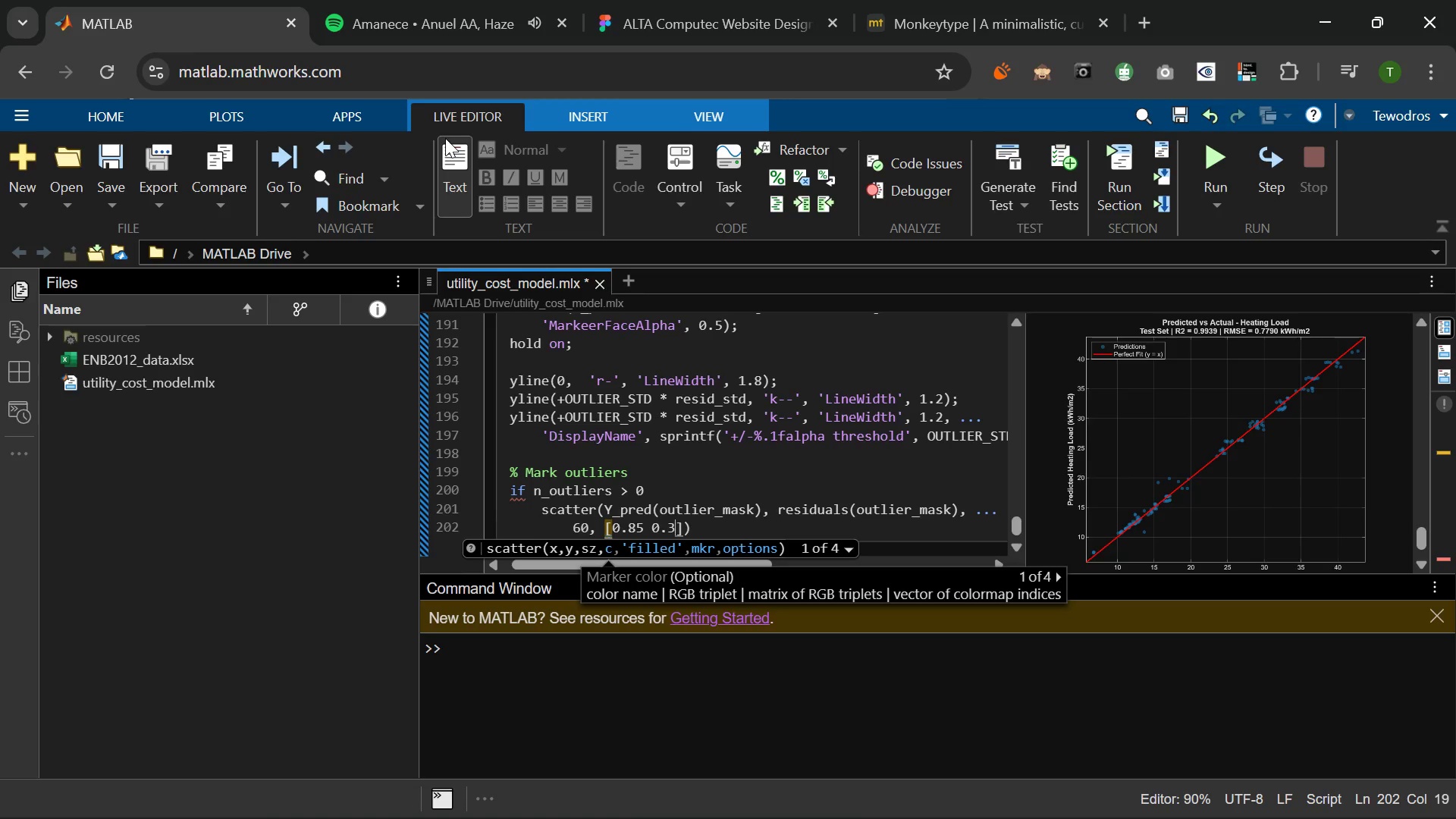 
key(Numpad3)
 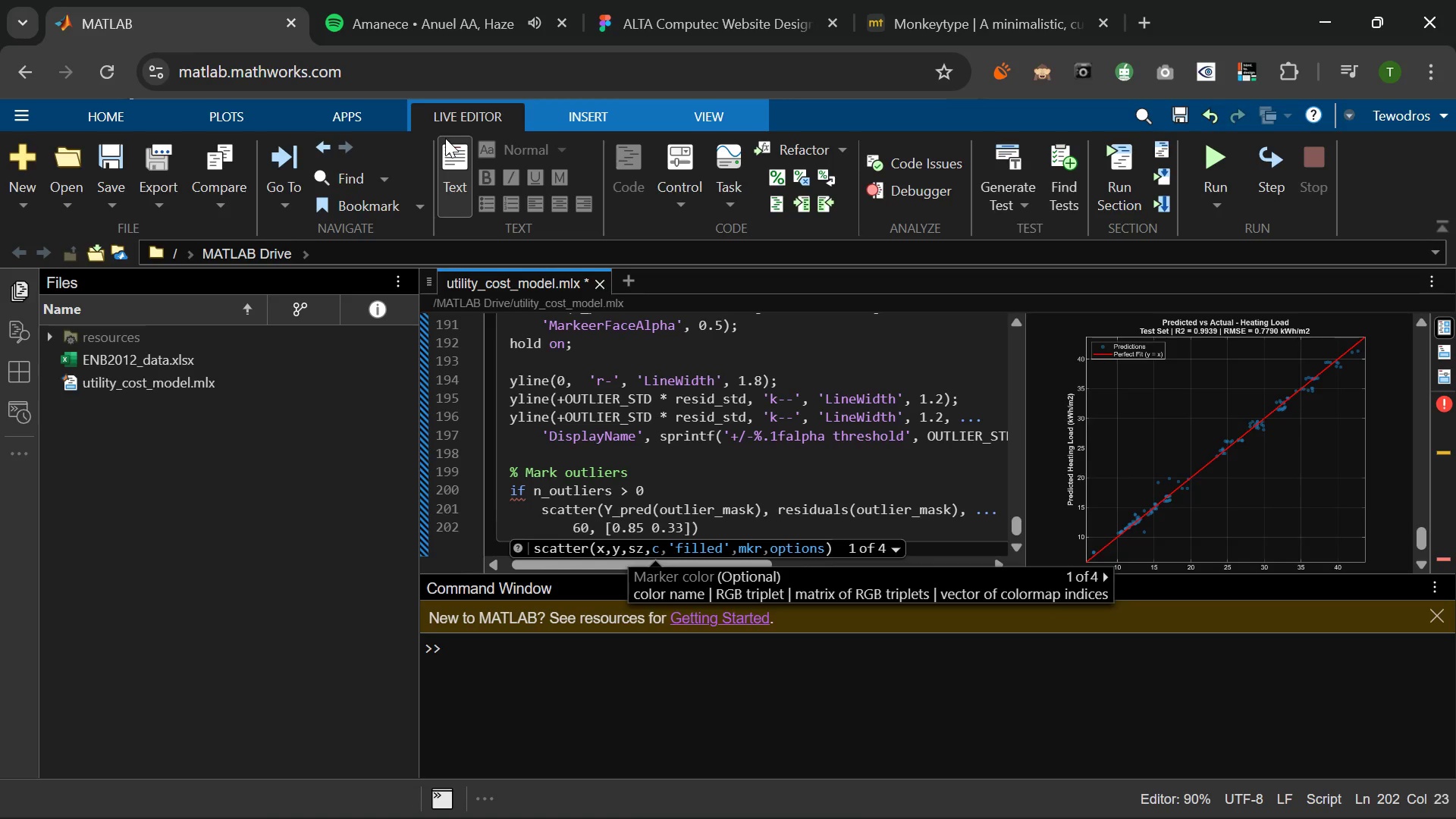 
key(Space)
 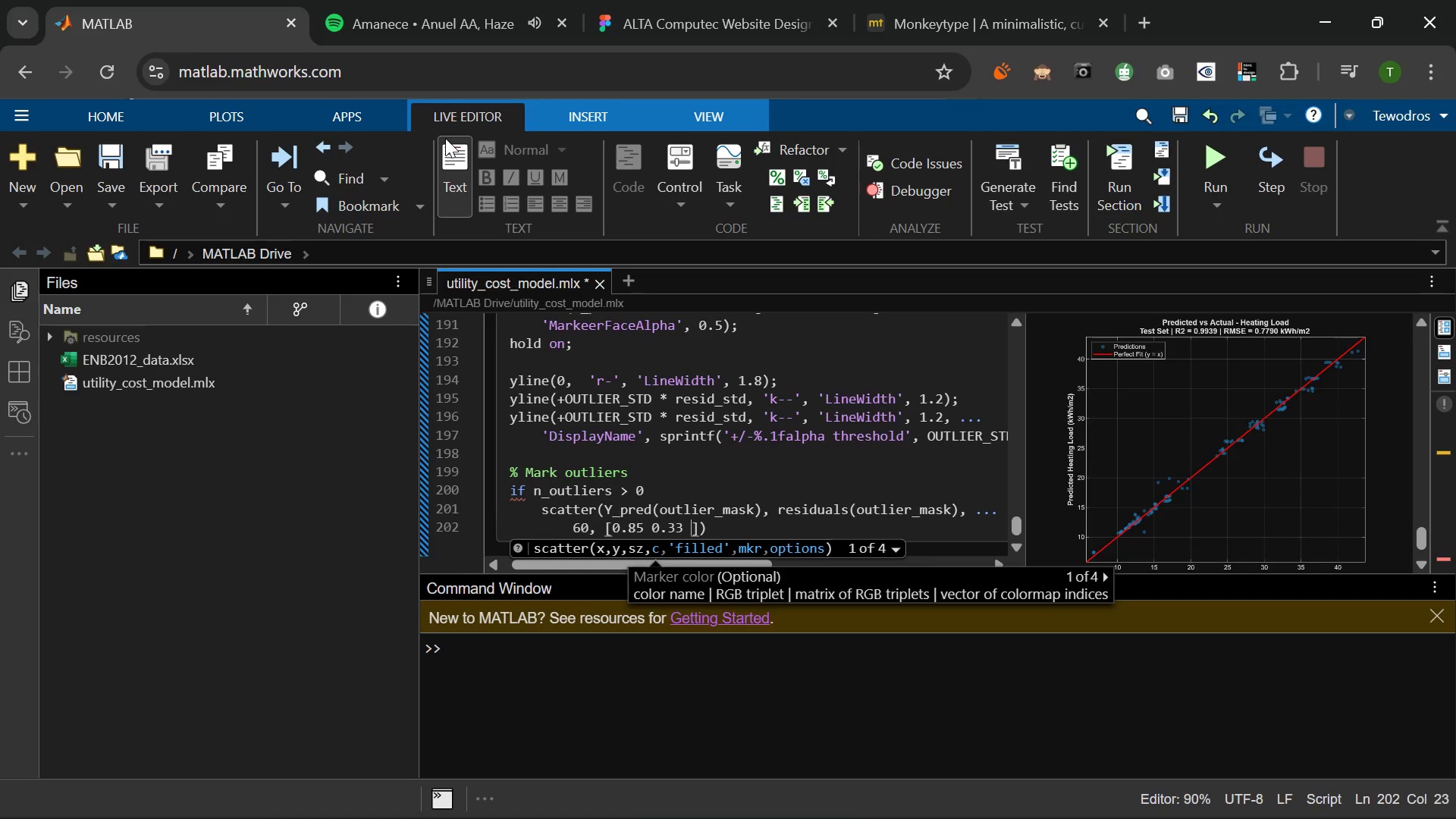 
key(Numpad0)
 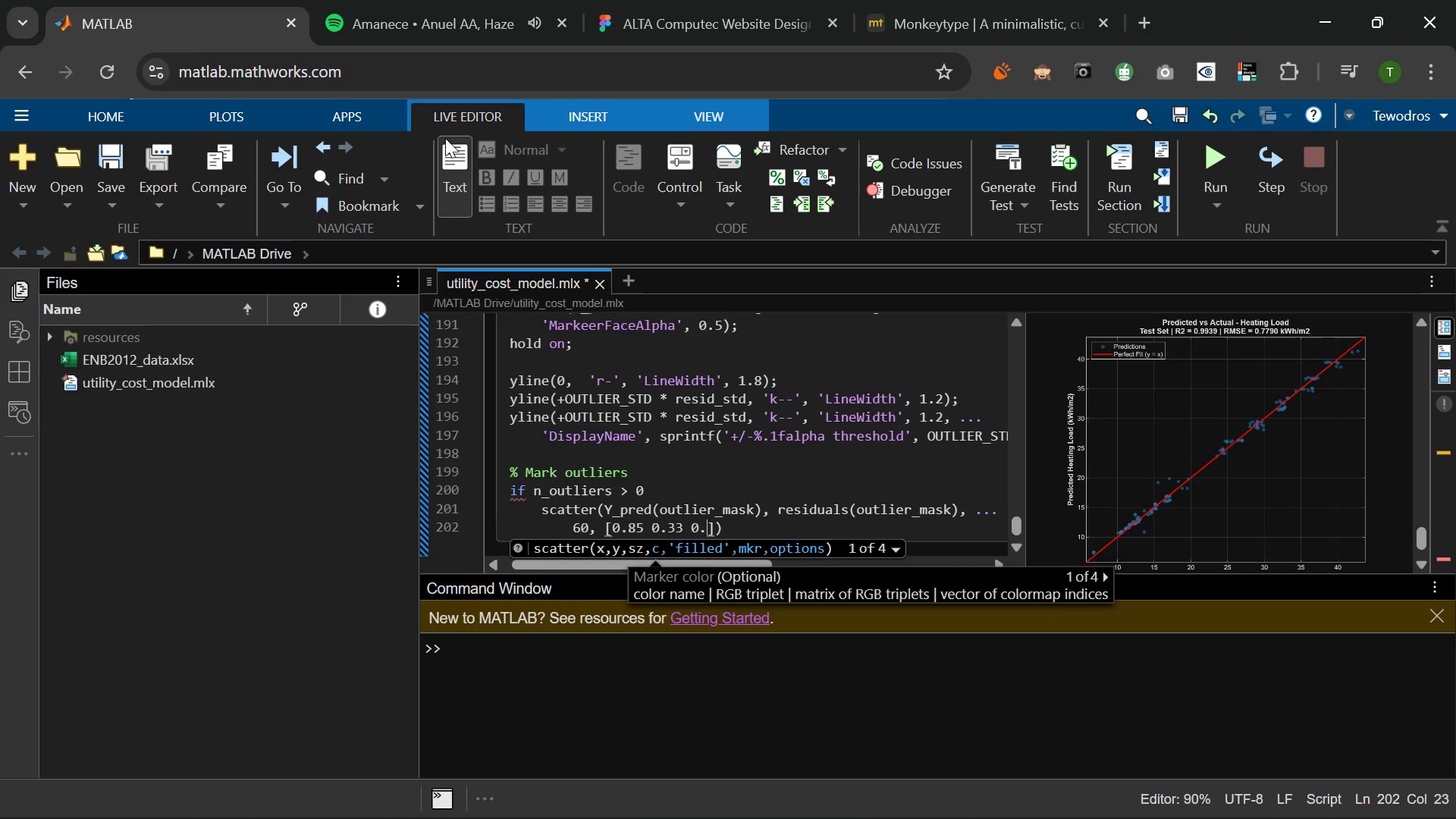 
key(NumpadDecimal)
 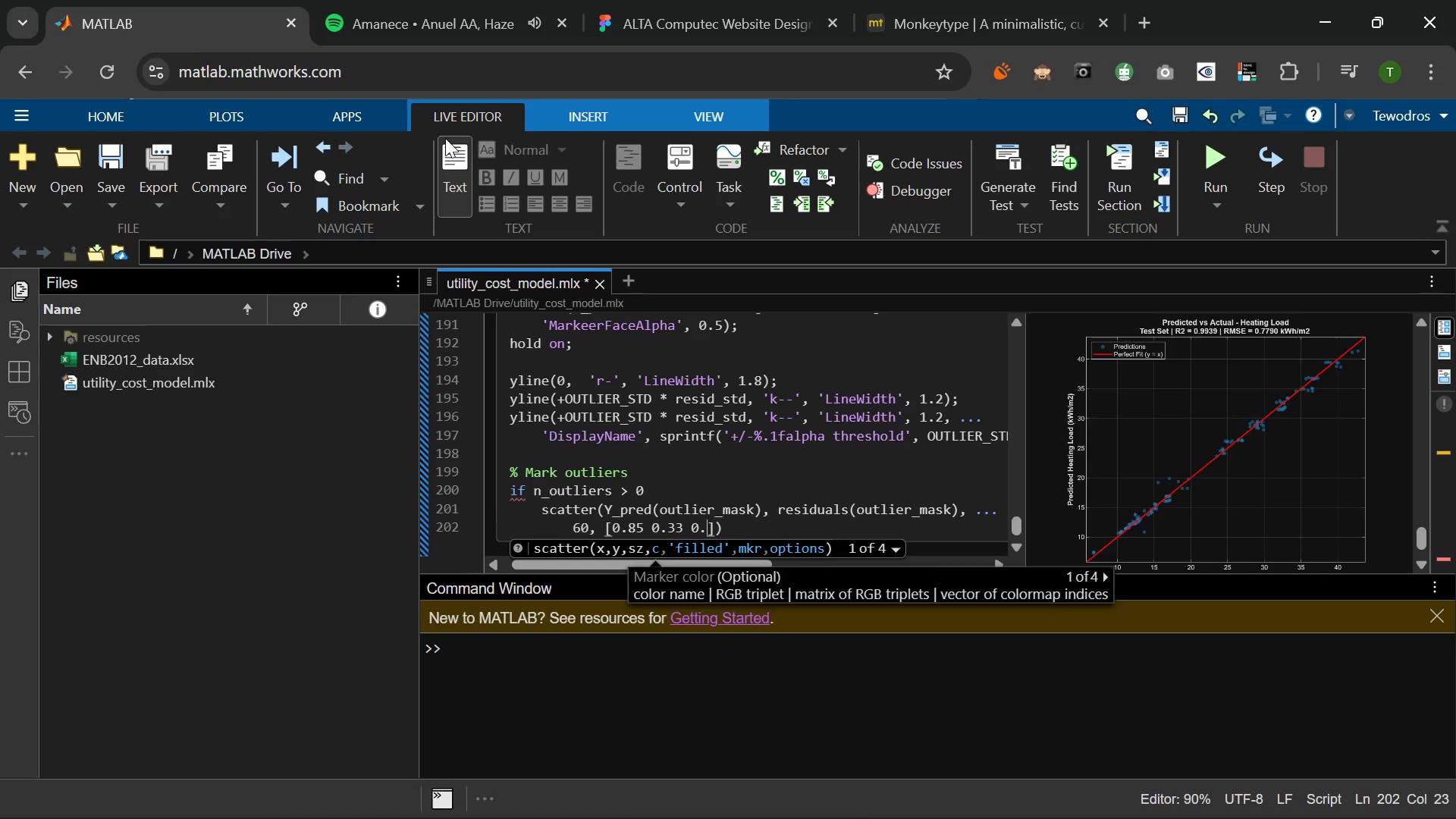 
key(Numpad1)
 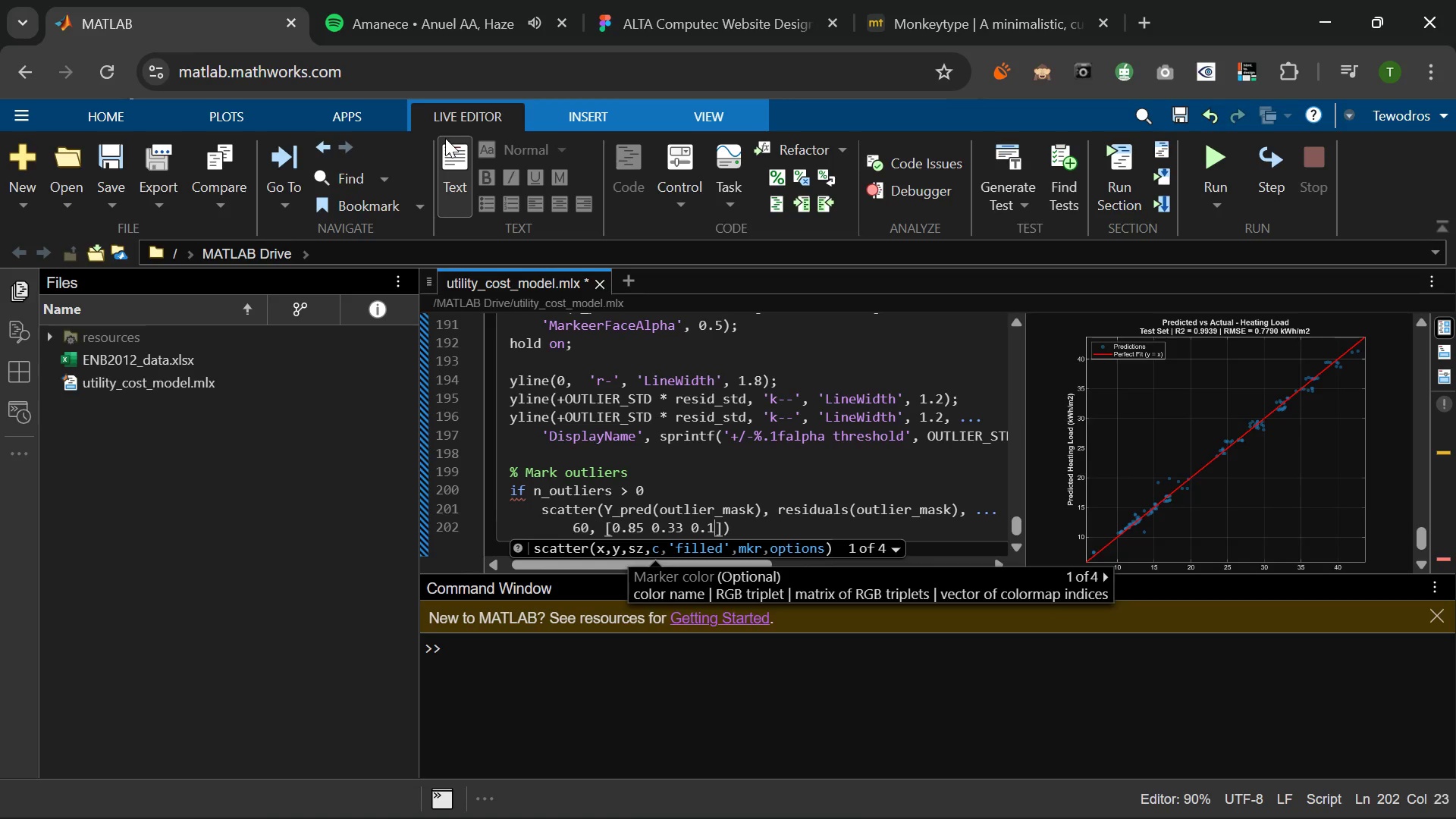 
key(Numpad0)
 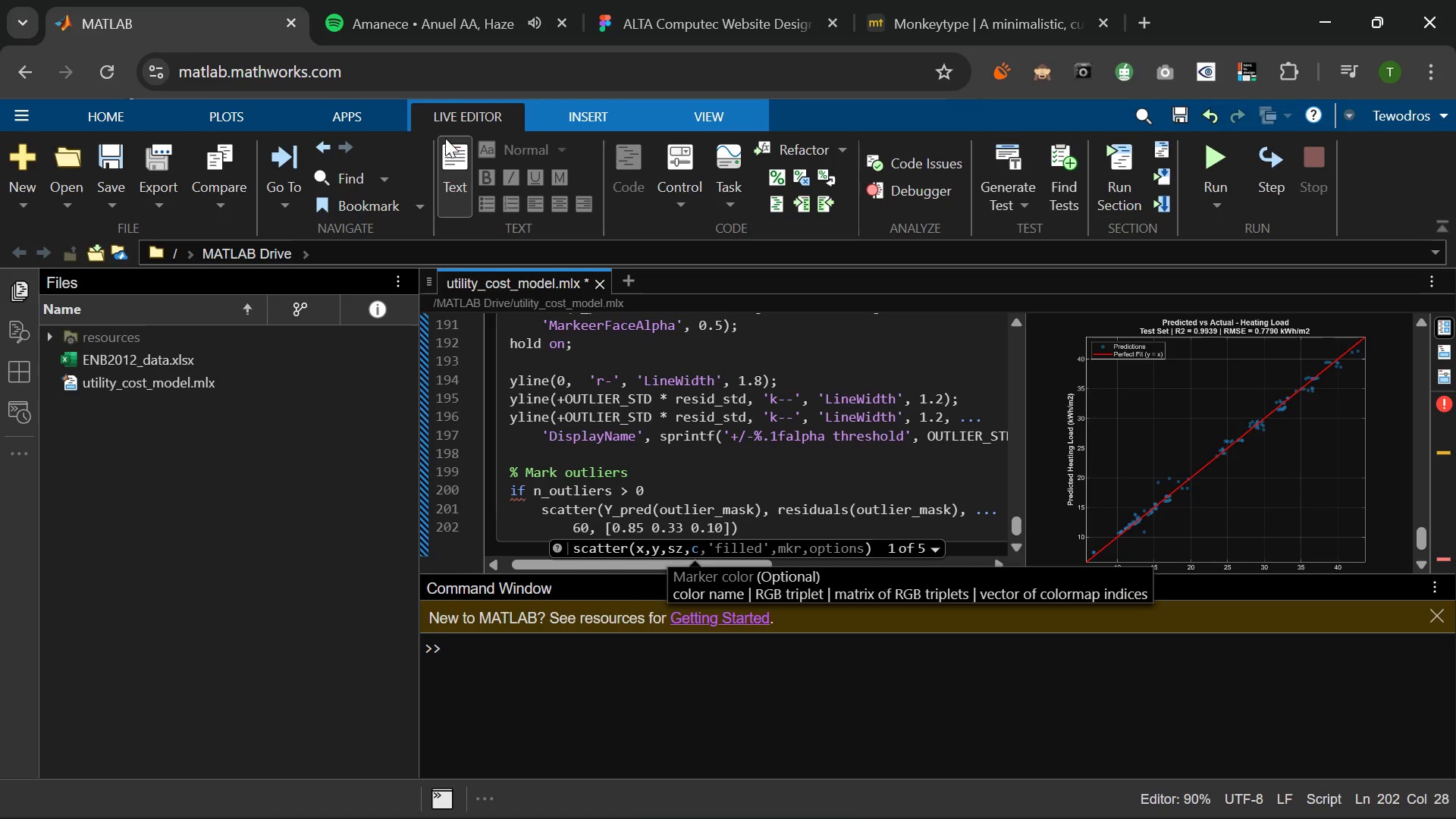 
wait(5.58)
 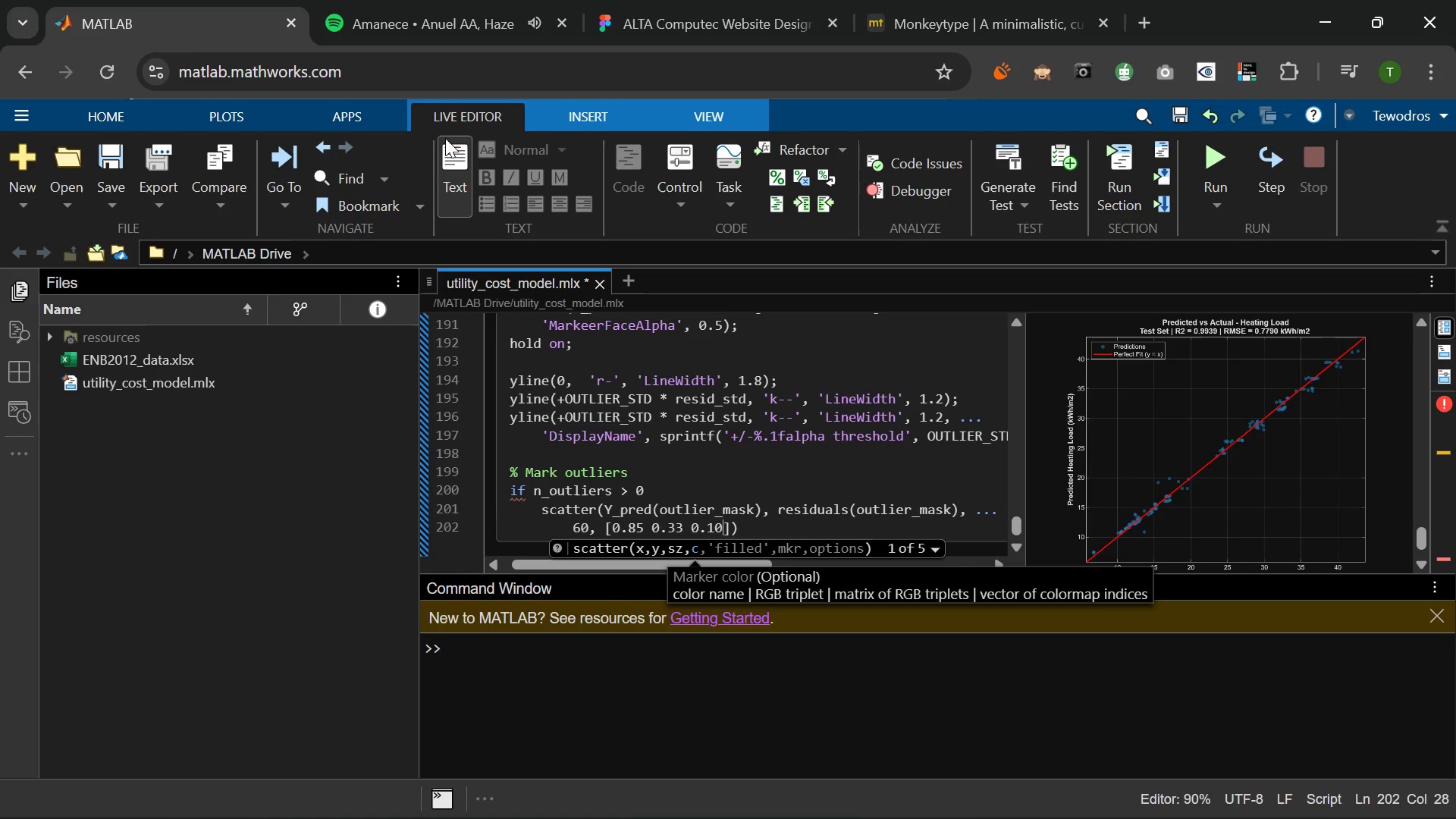 
key(ArrowRight)
 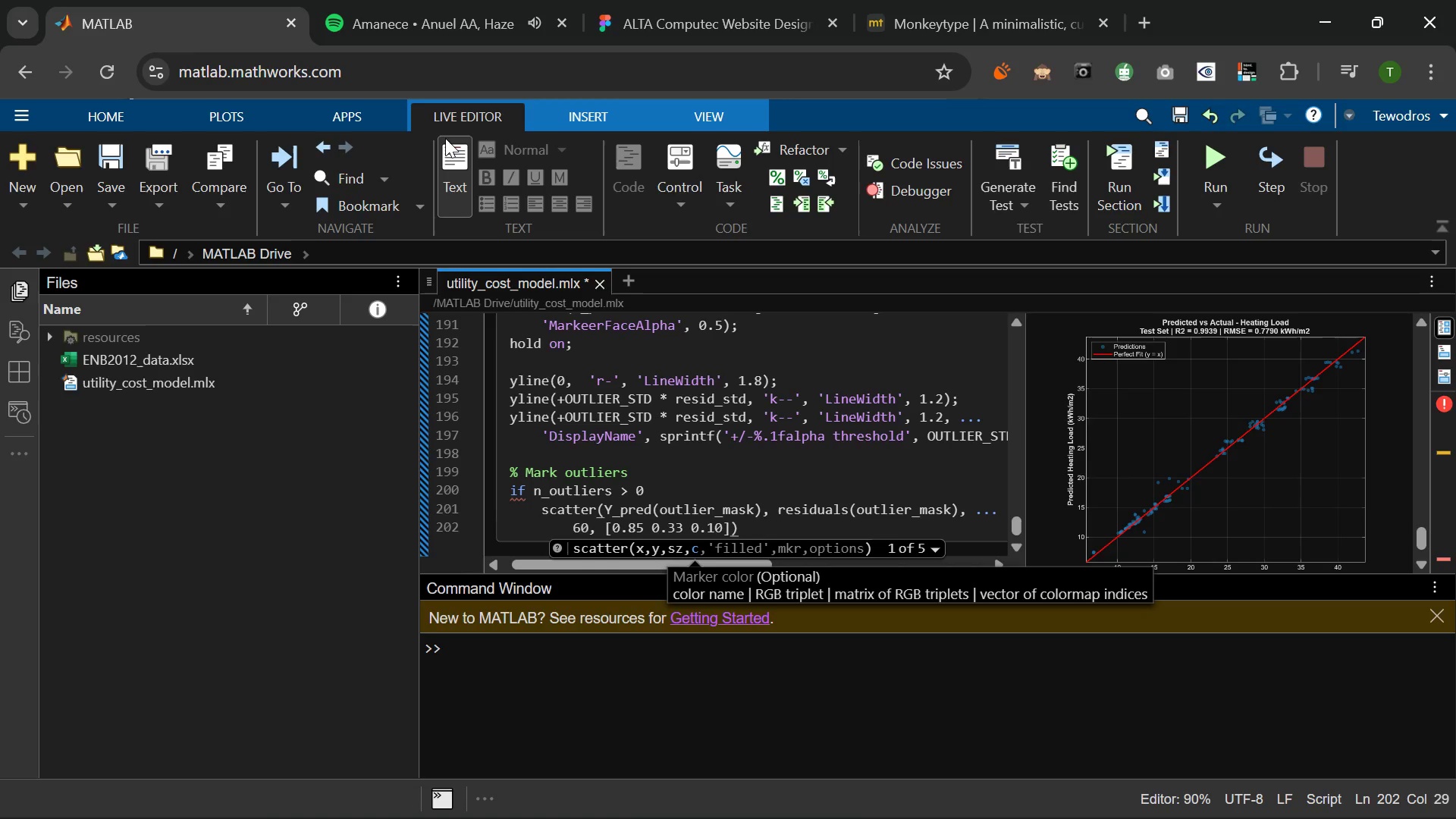 
key(Comma)
 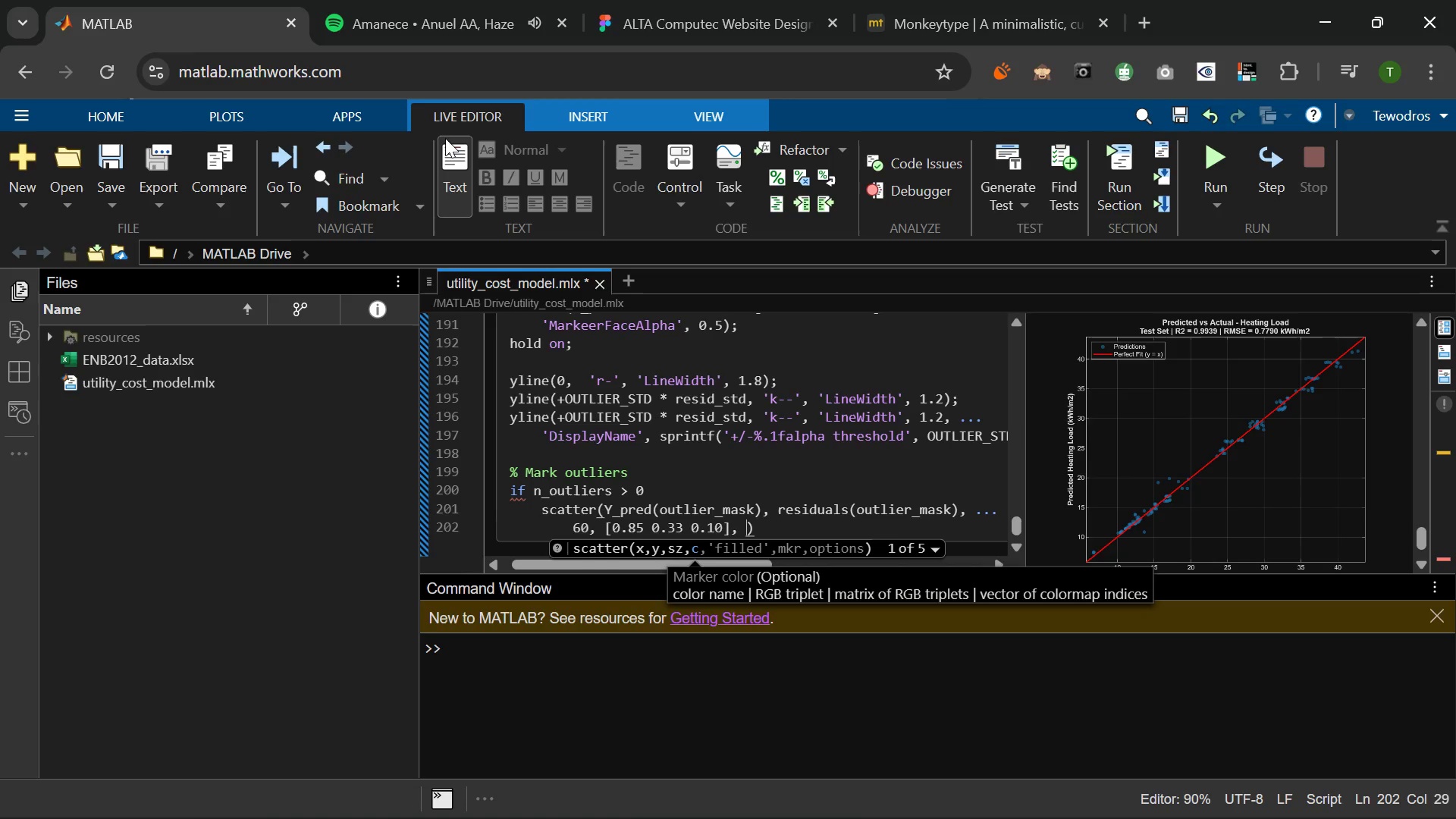 
key(Space)
 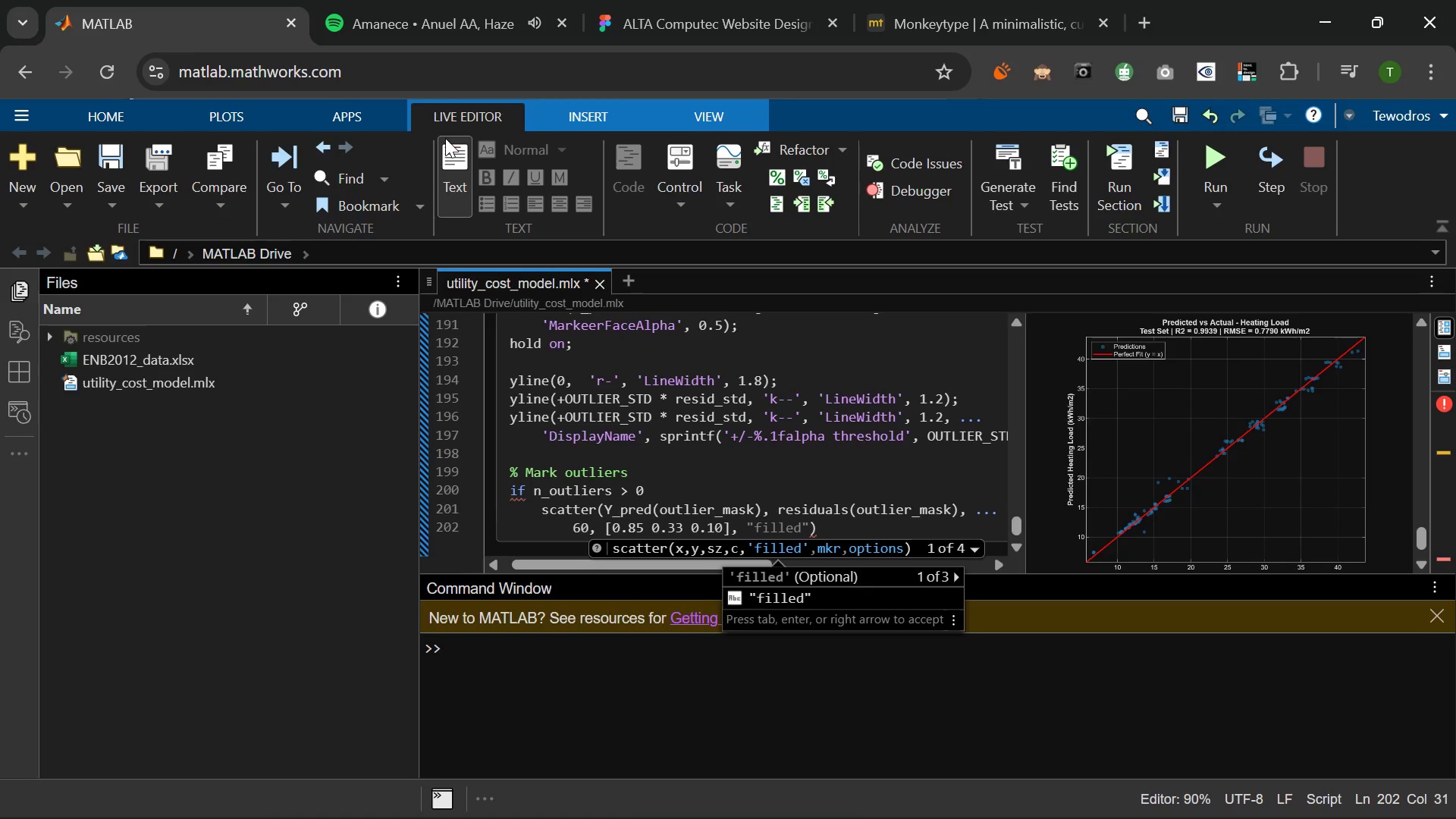 
type('filled)
 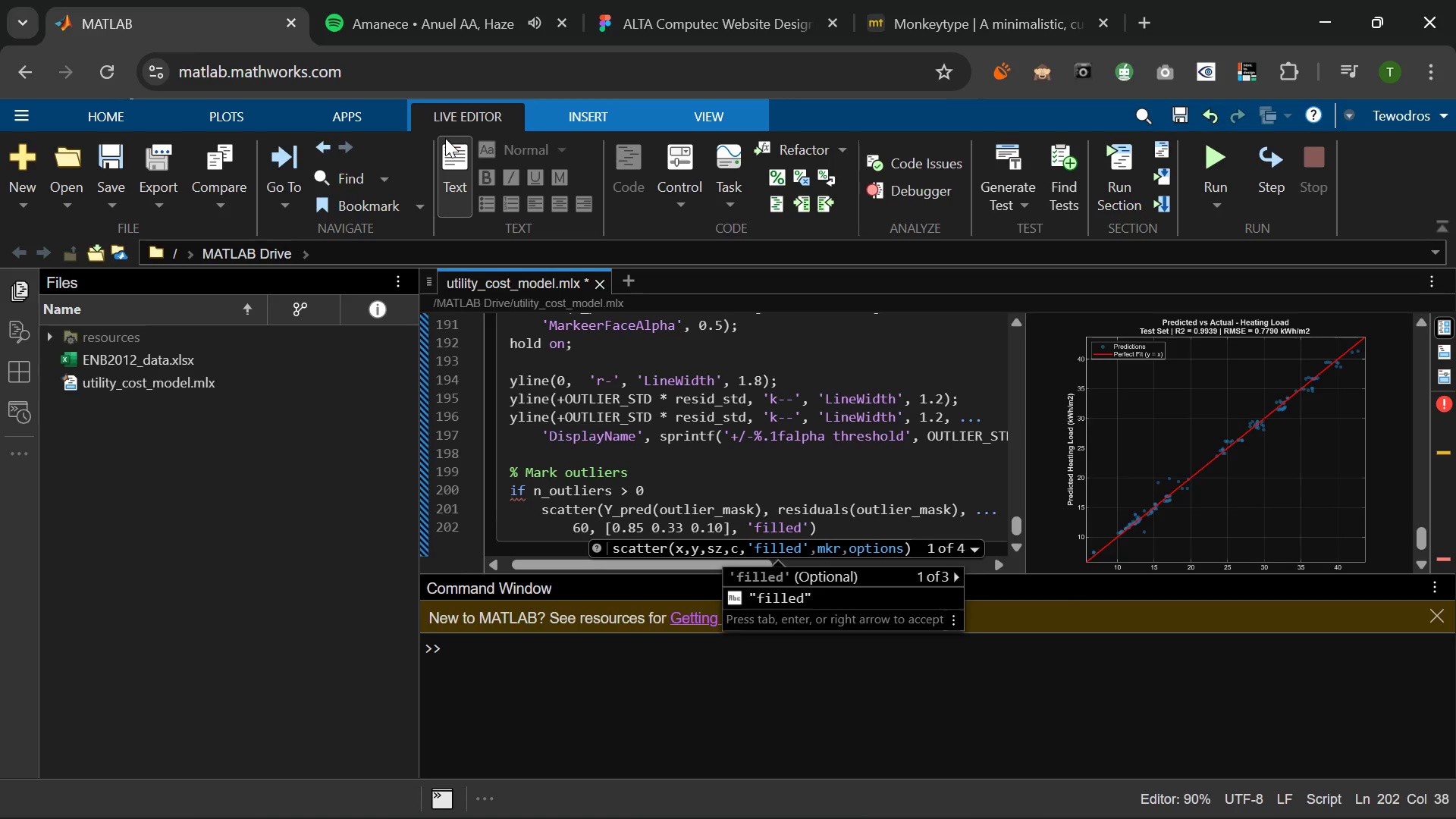 
key(ArrowRight)
 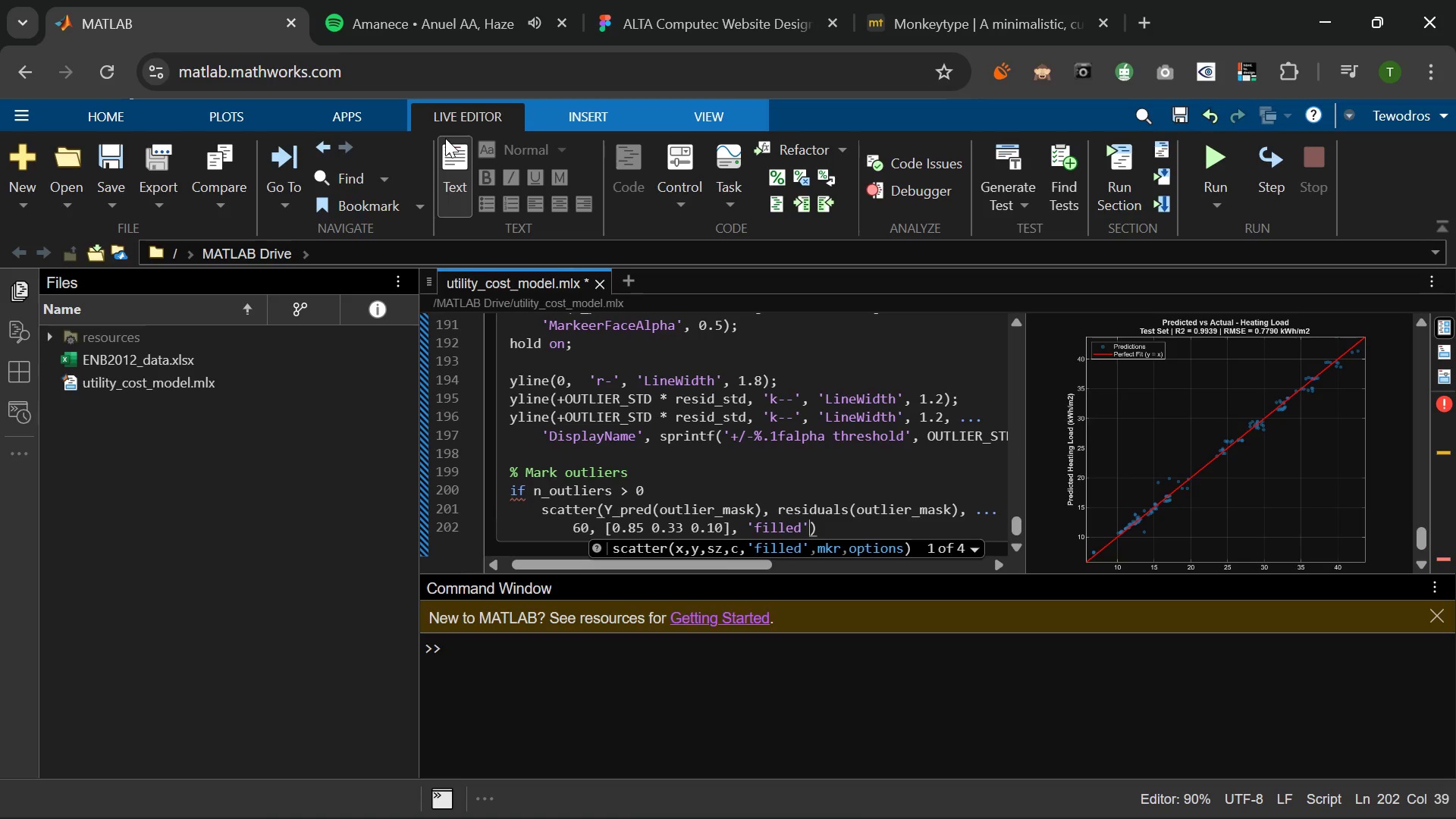 
key(ArrowRight)
 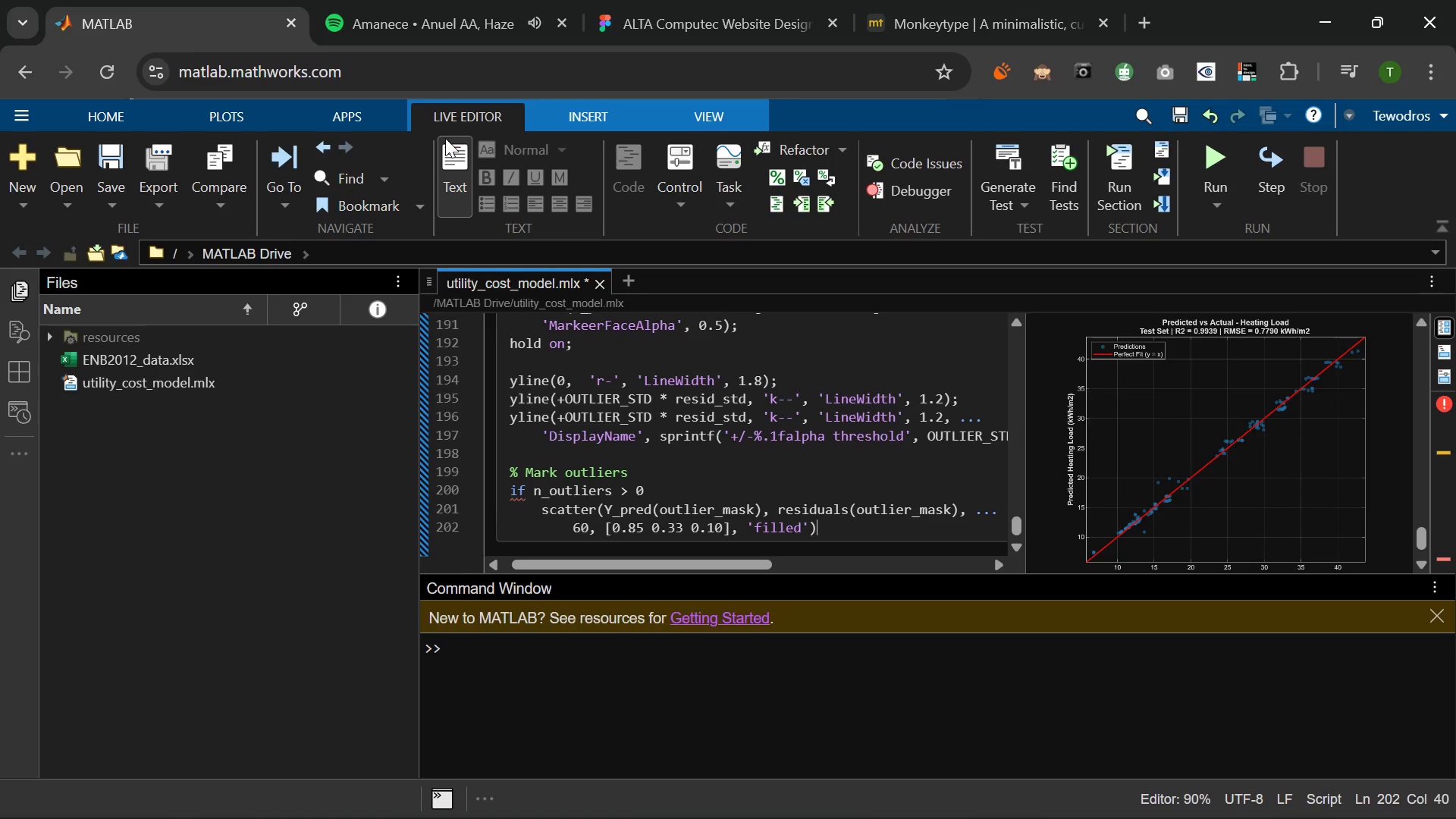 
key(ArrowLeft)
 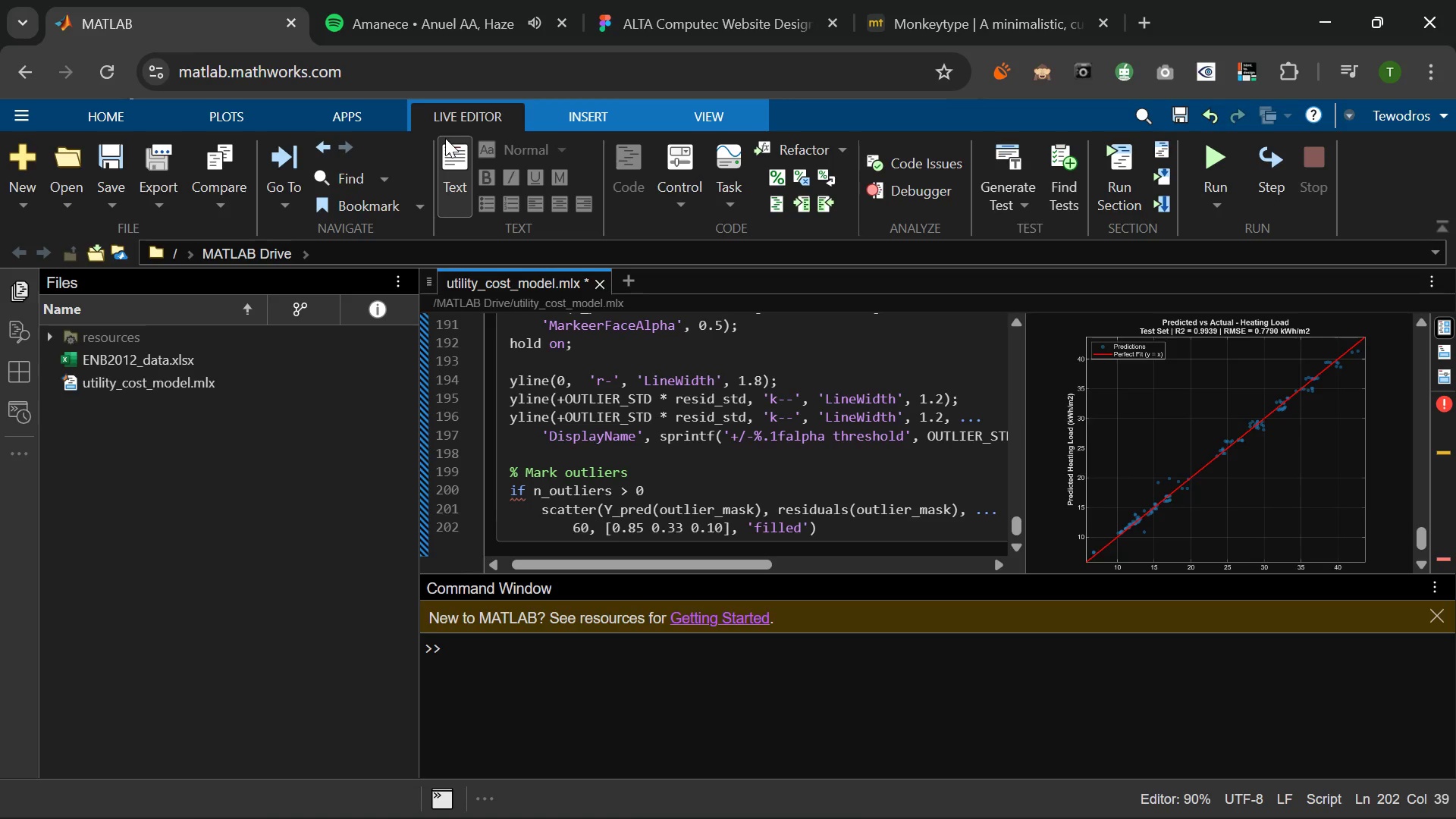 
key(Comma)
 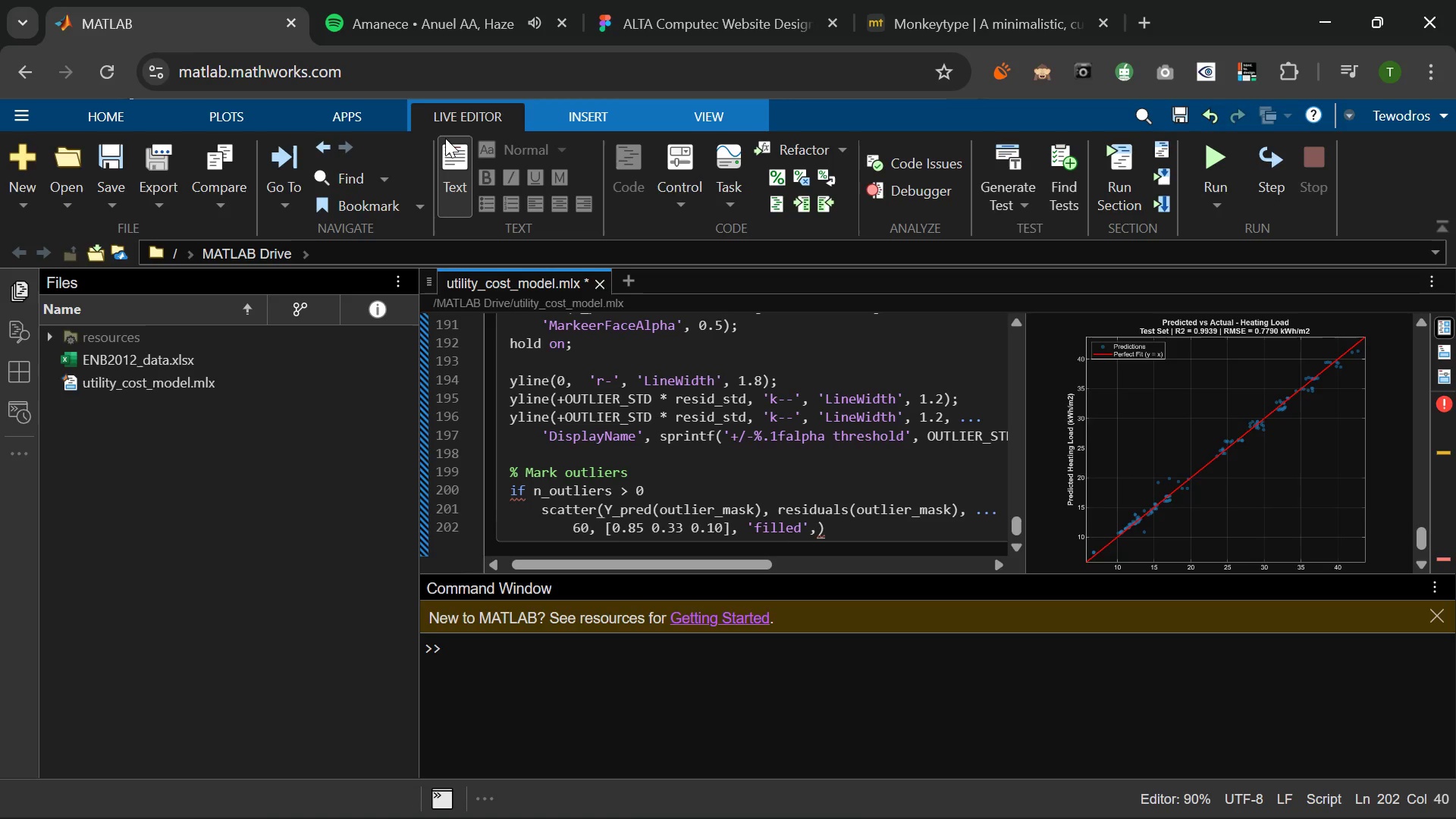 
key(Space)
 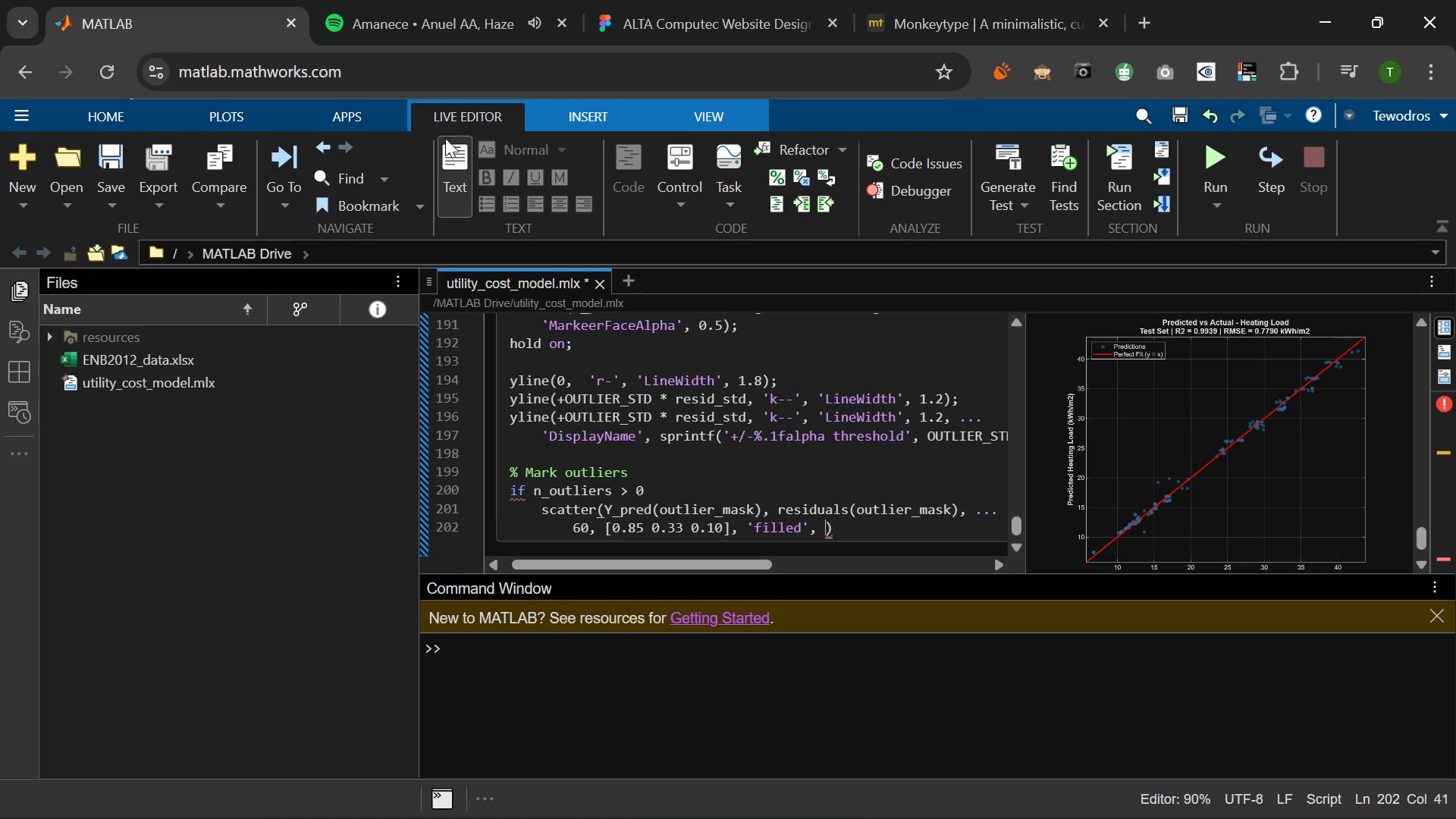 
key(L)
 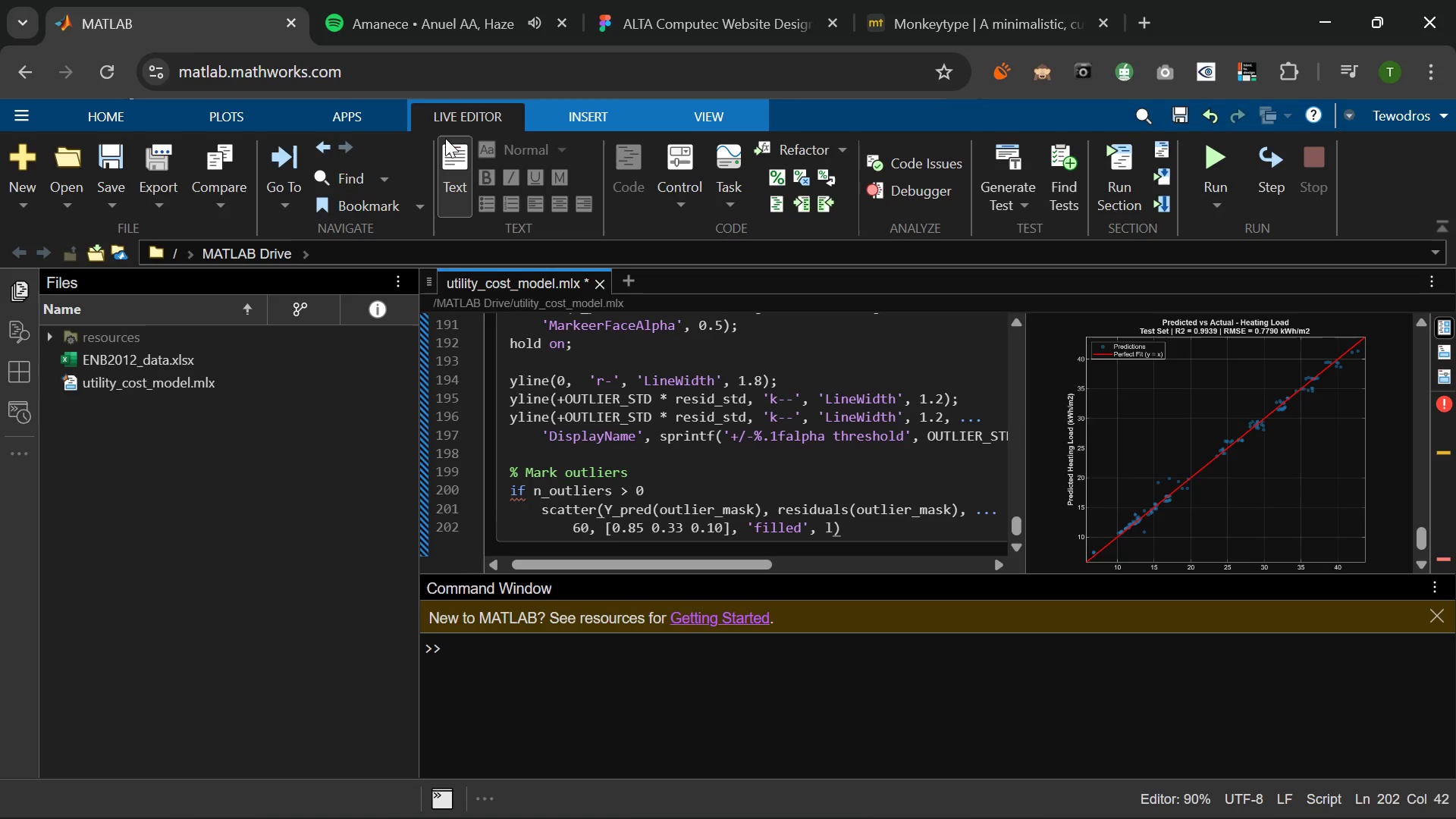 
key(Backspace)
 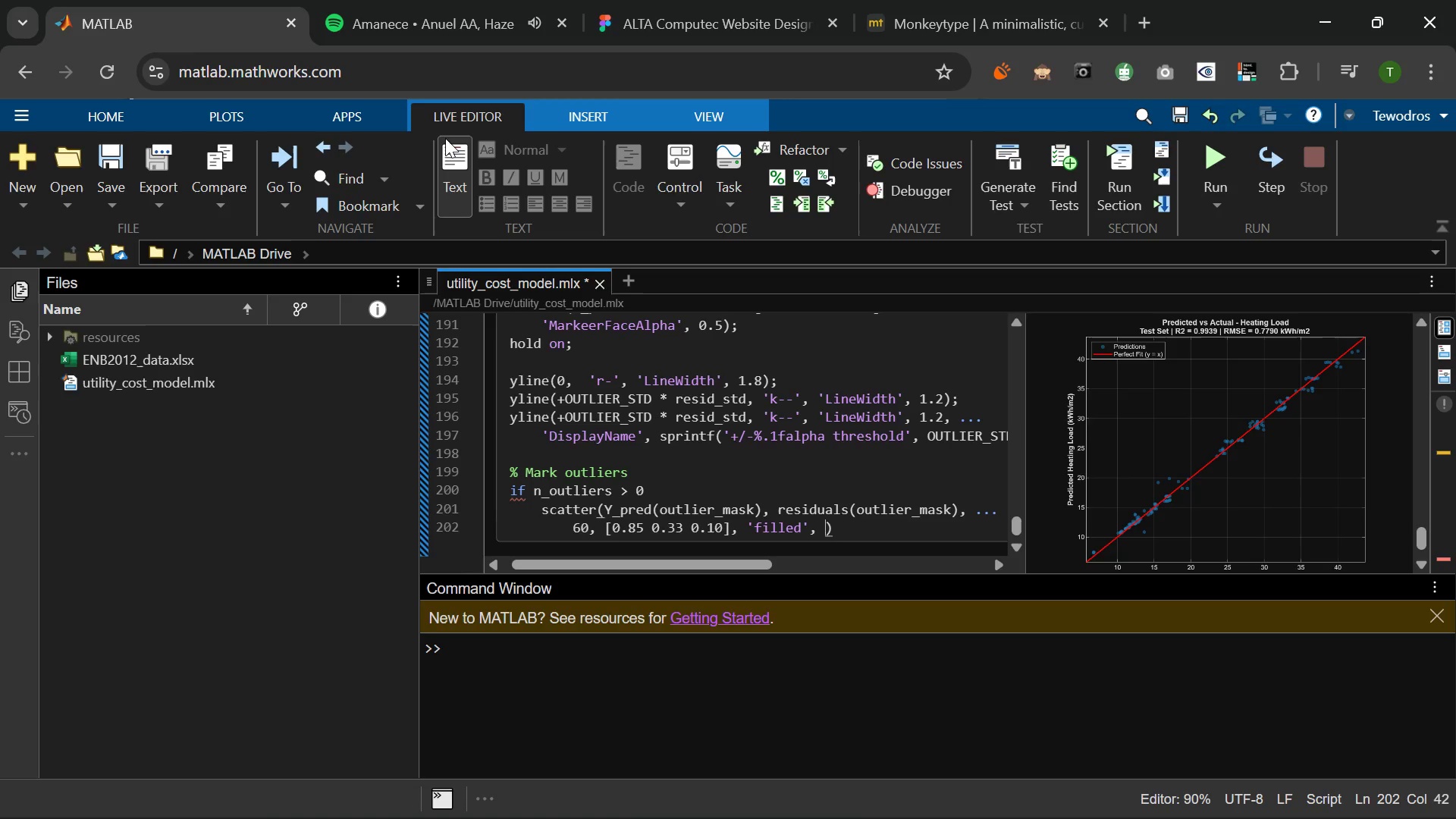 
key(Period)
 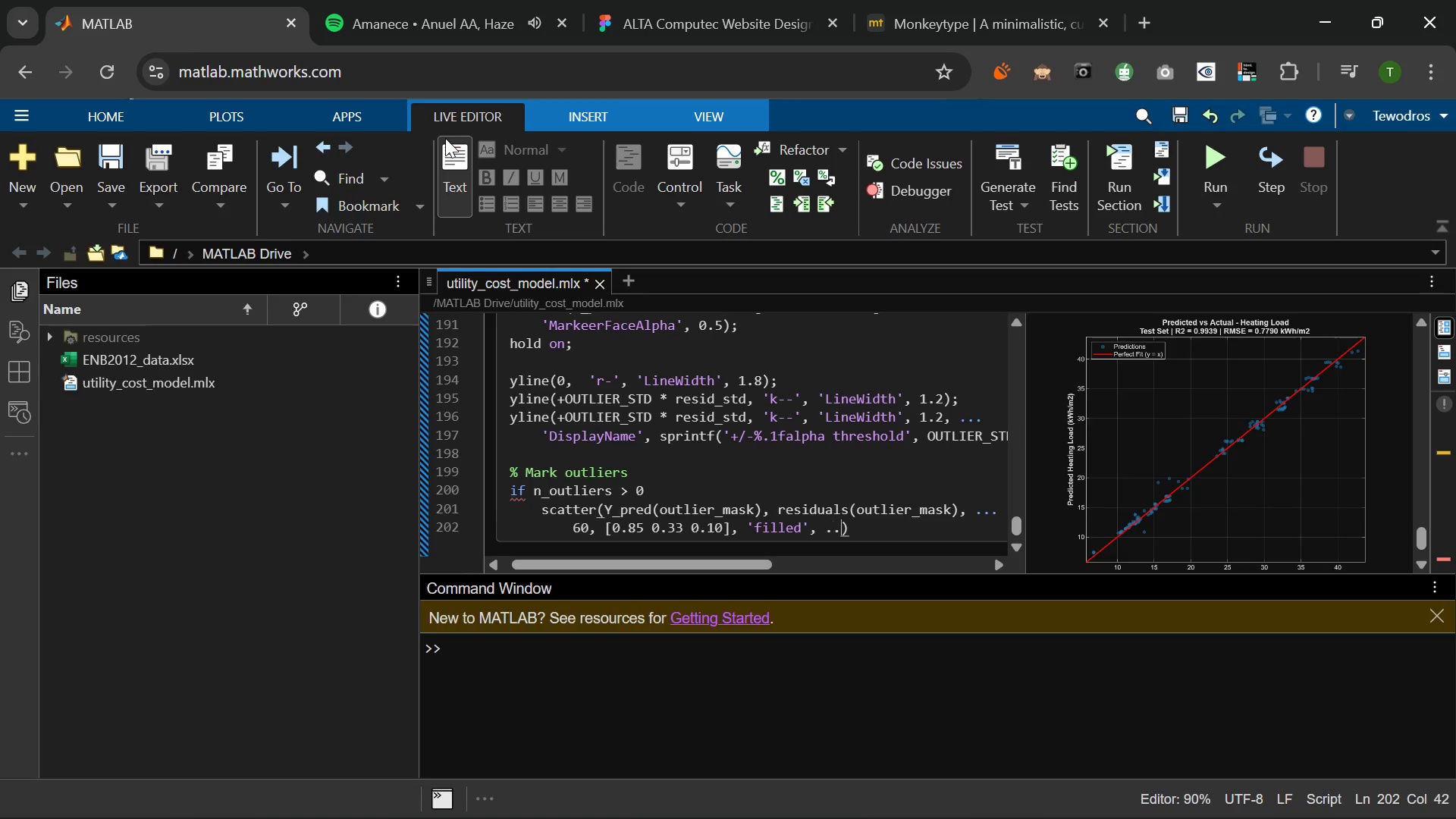 
key(Period)
 